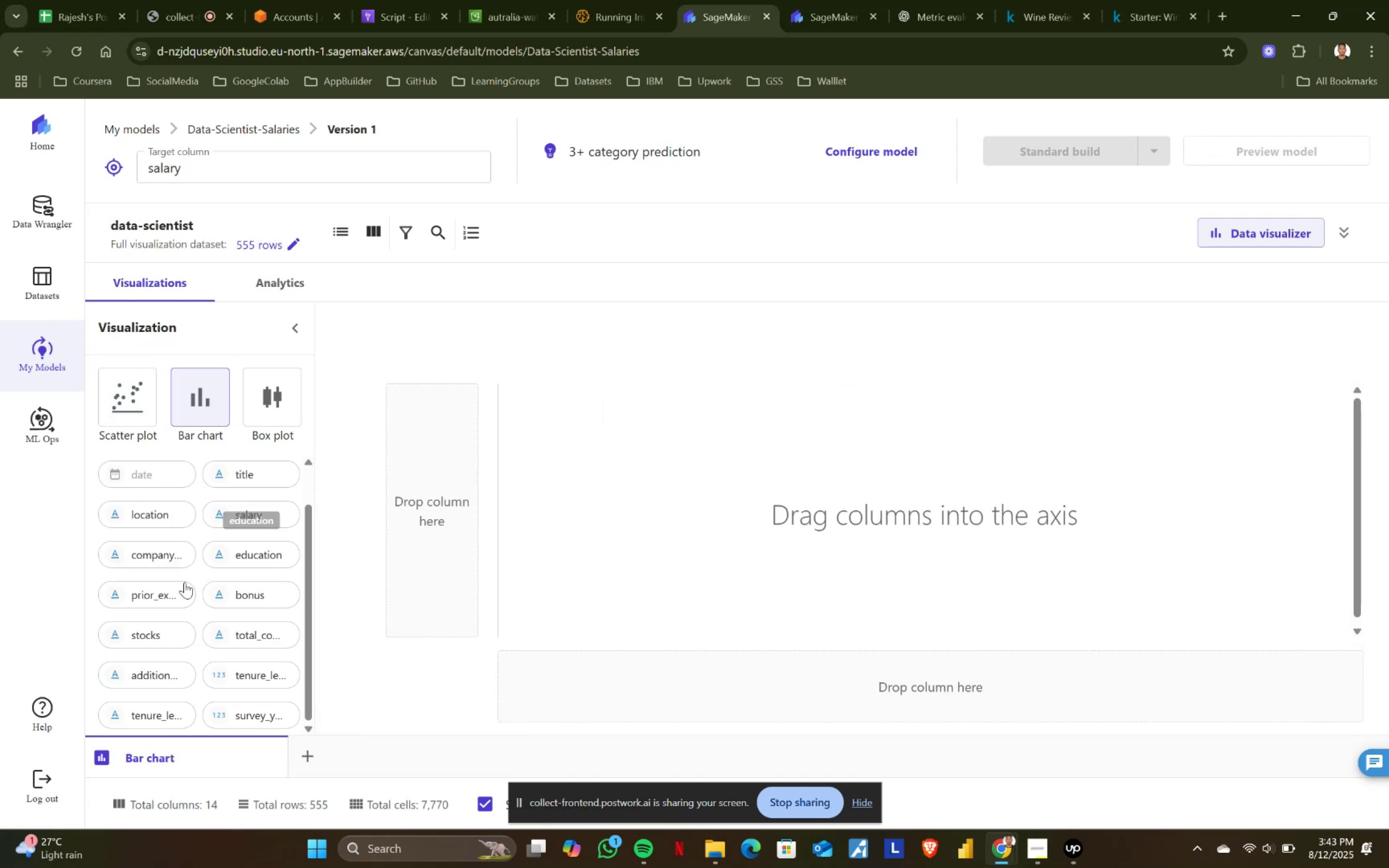 
left_click_drag(start_coordinate=[141, 590], to_coordinate=[633, 699])
 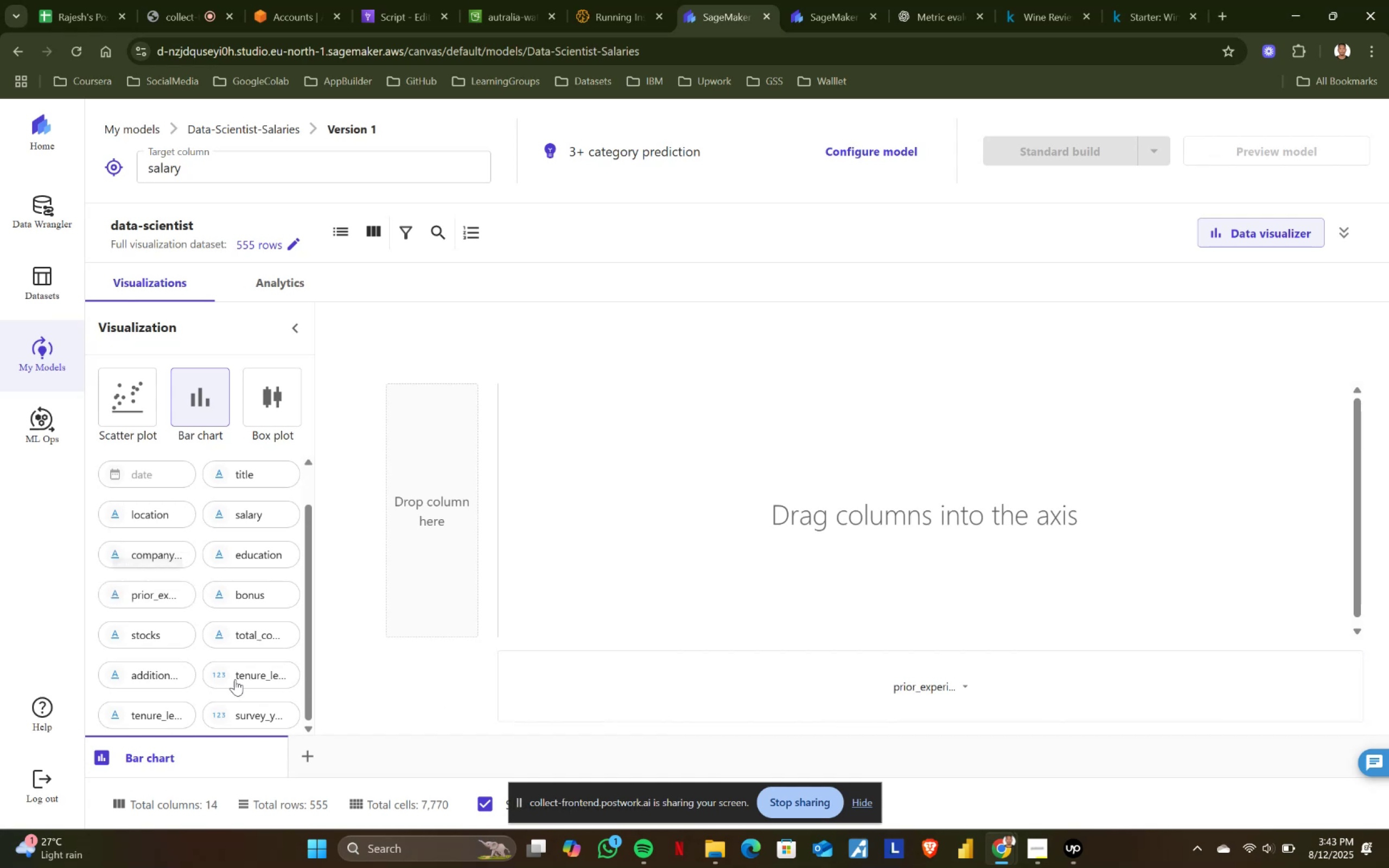 
scroll: coordinate [195, 682], scroll_direction: down, amount: 6.0
 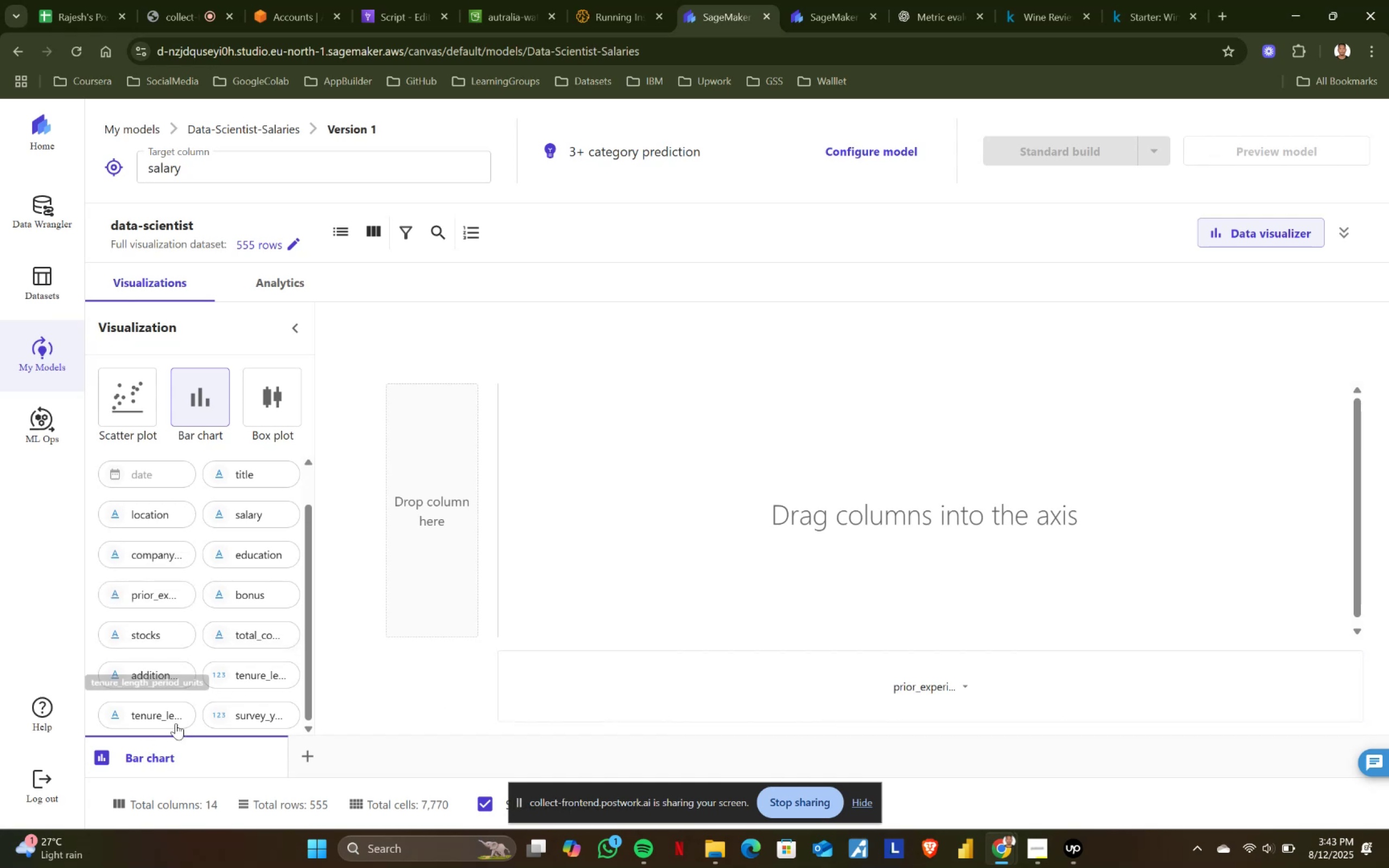 
left_click_drag(start_coordinate=[266, 716], to_coordinate=[474, 471])
 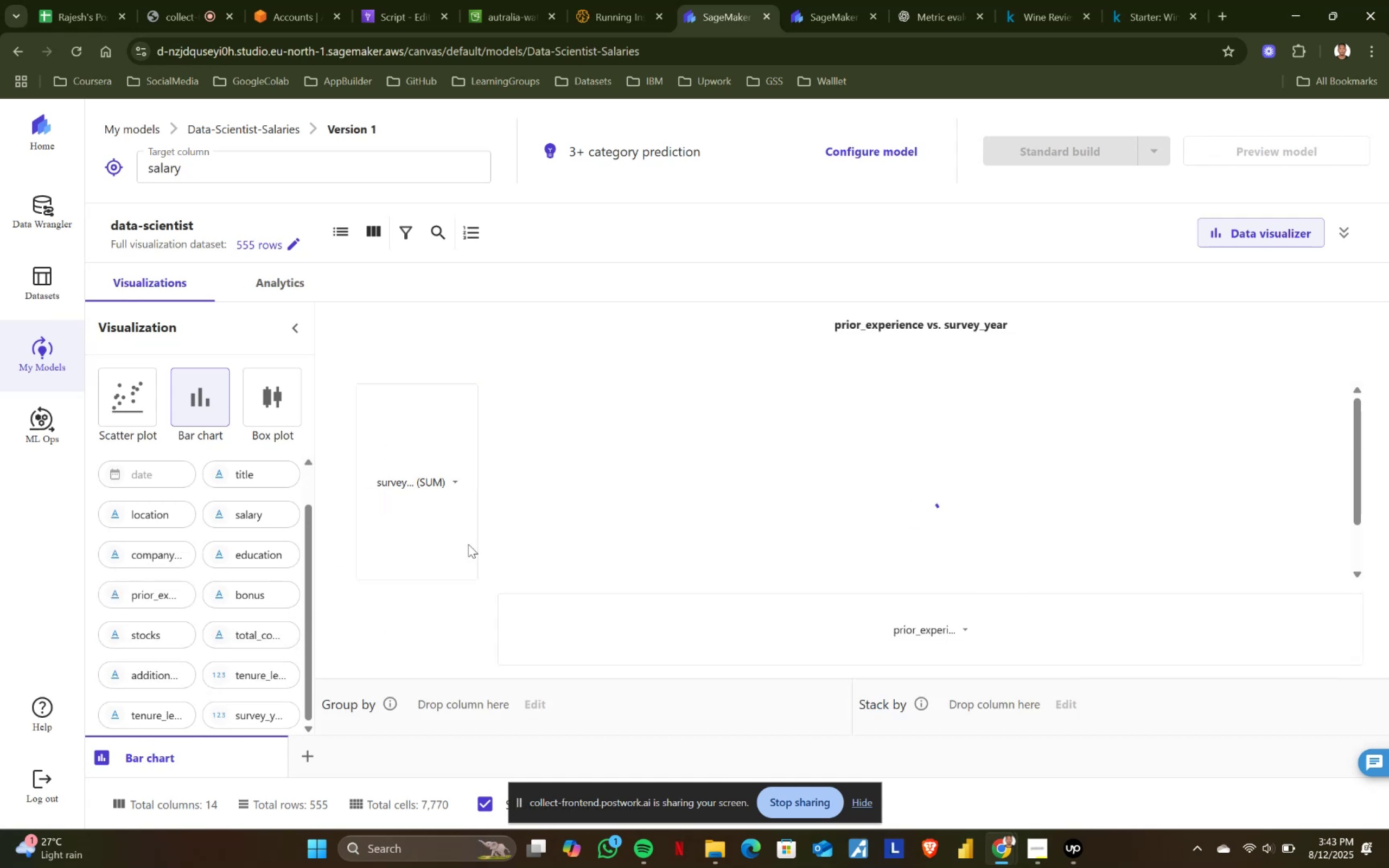 
left_click([259, 390])
 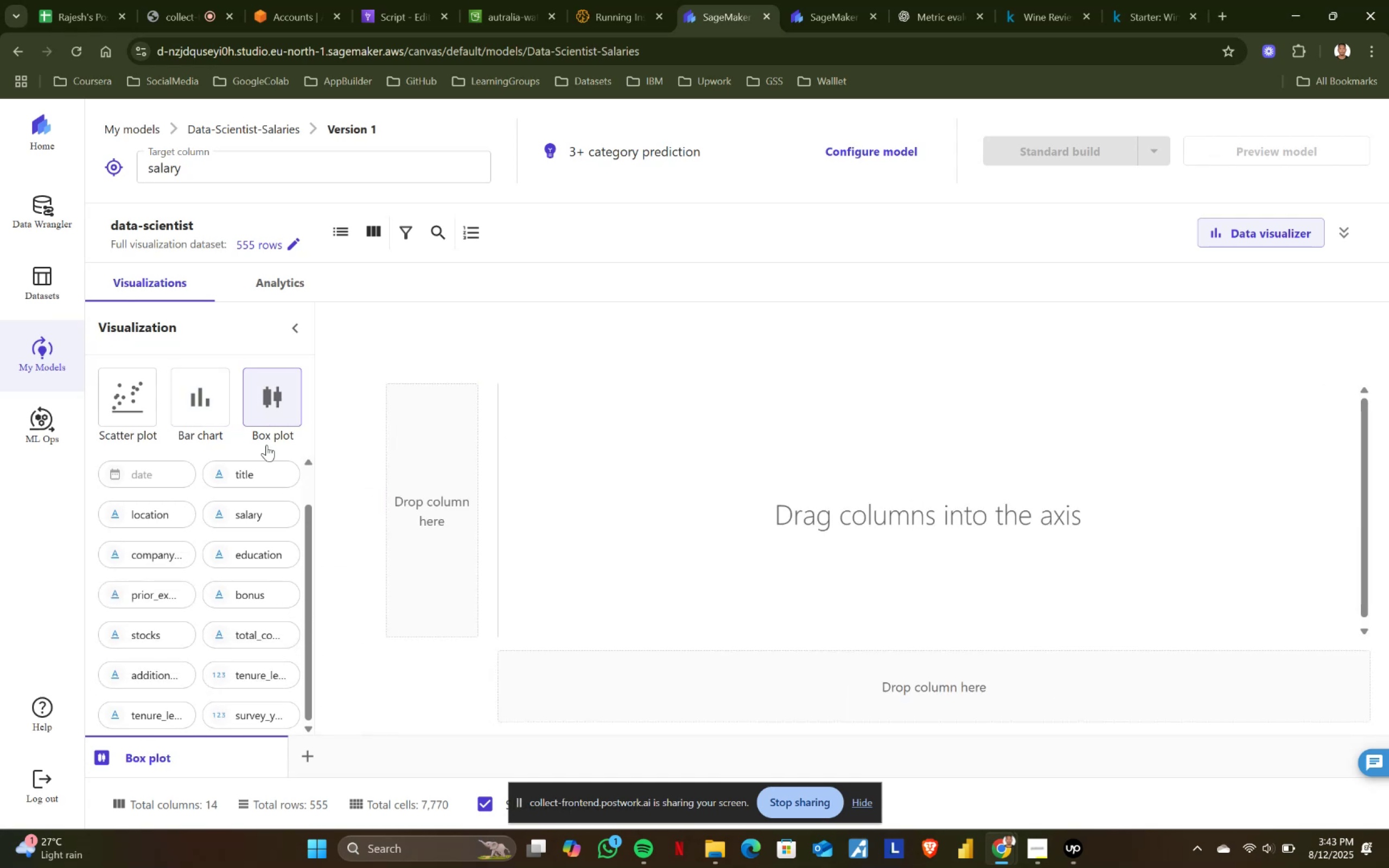 
scroll: coordinate [250, 515], scroll_direction: down, amount: 3.0
 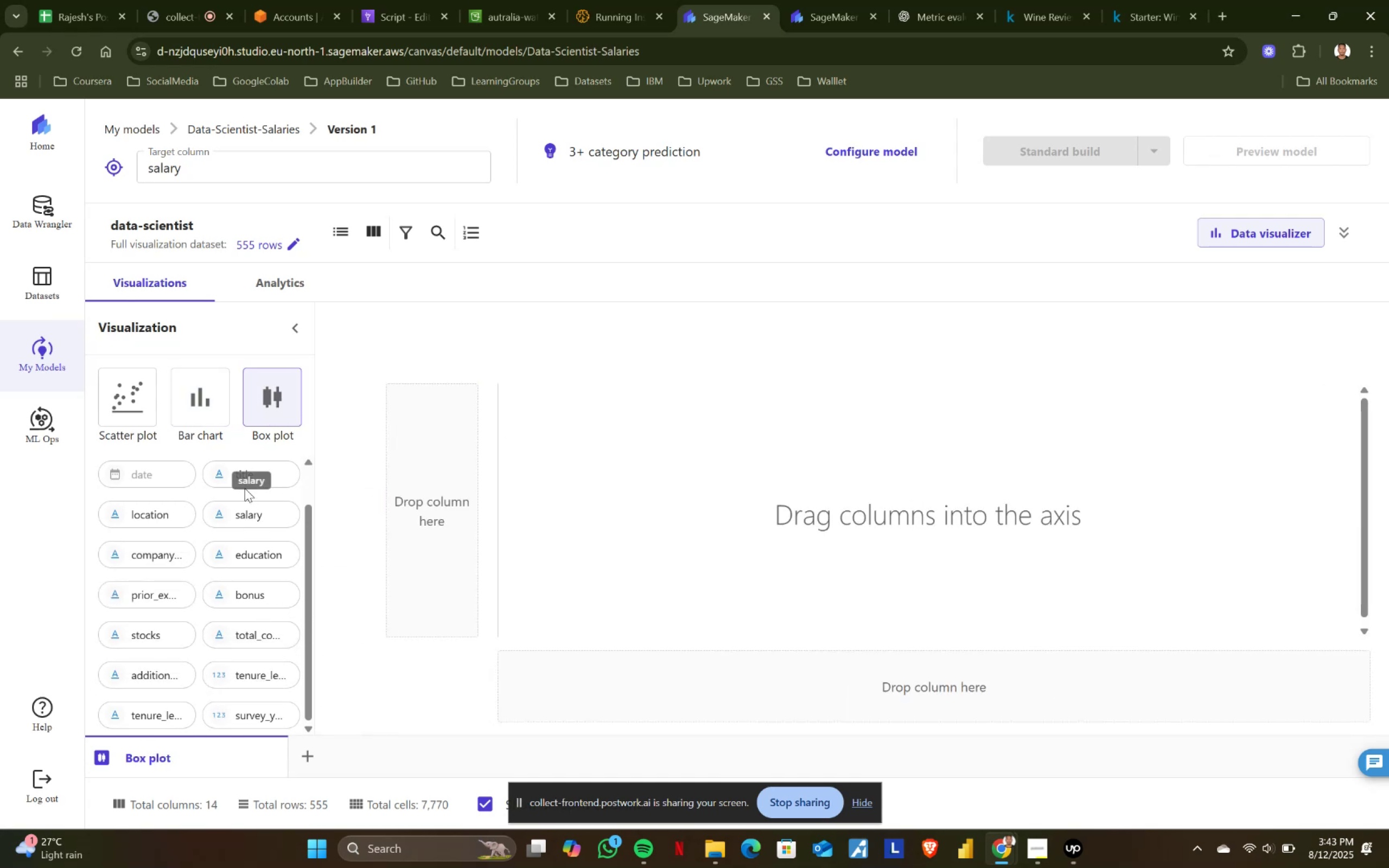 
left_click_drag(start_coordinate=[243, 476], to_coordinate=[458, 497])
 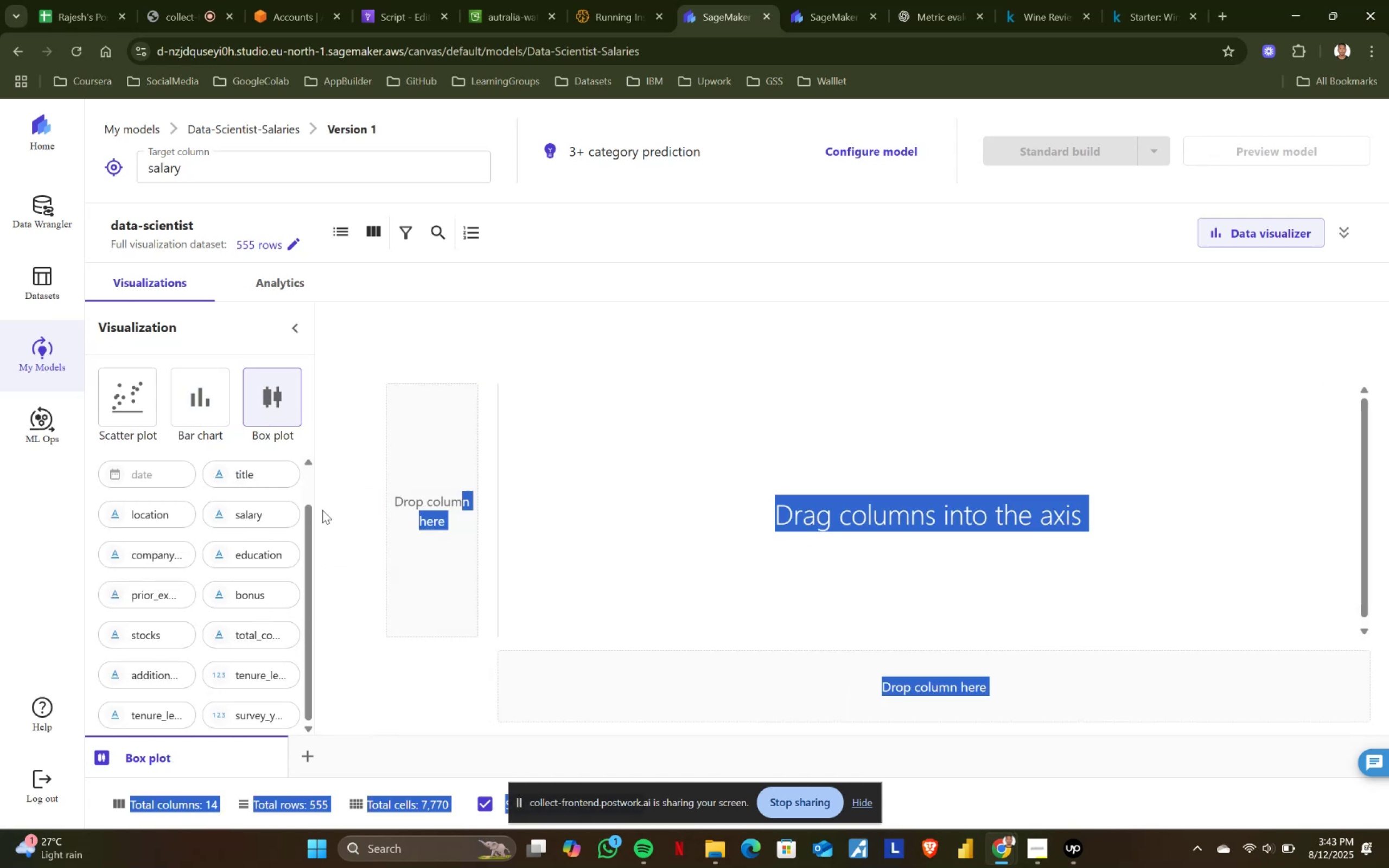 
left_click([266, 509])
 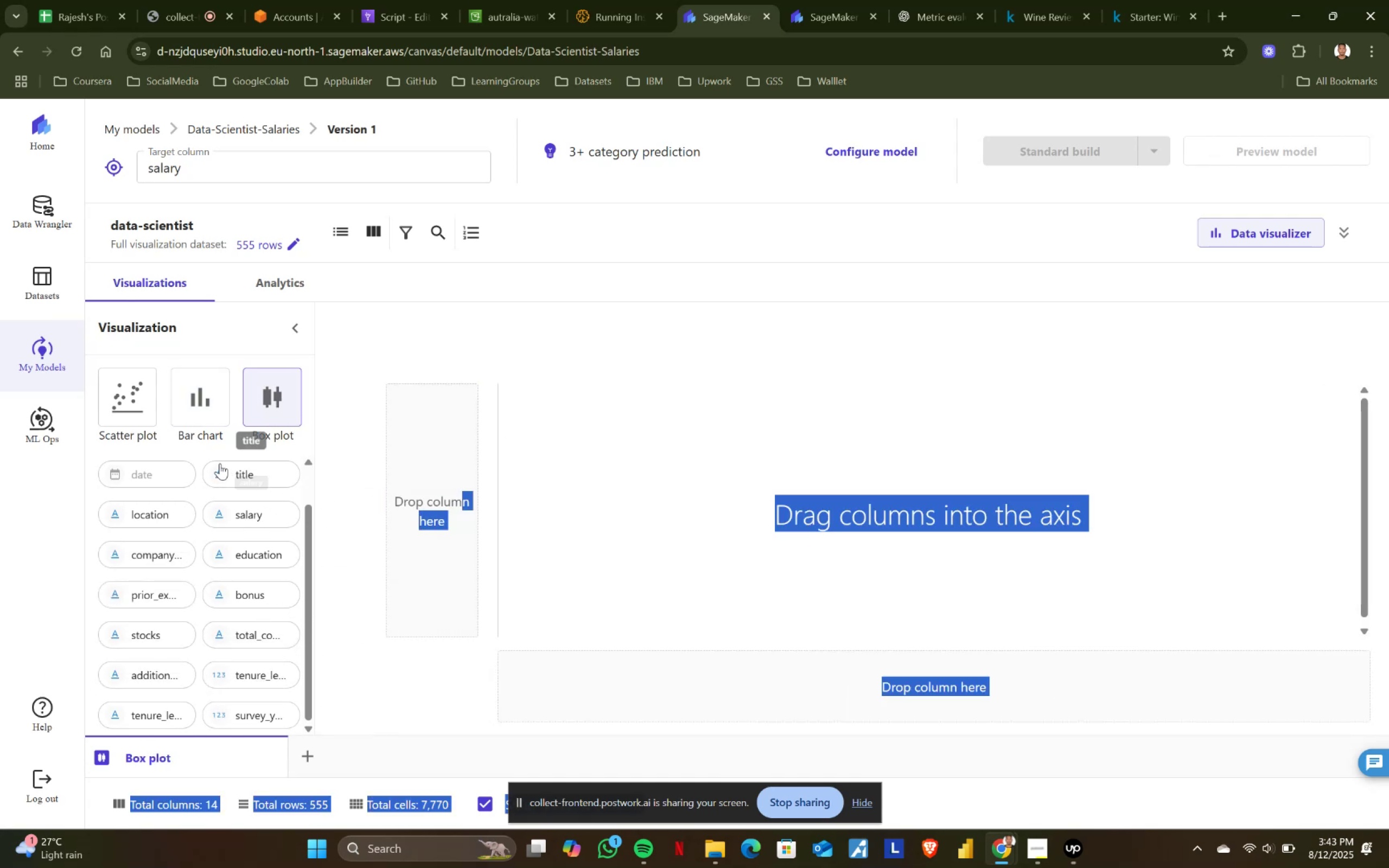 
left_click_drag(start_coordinate=[237, 478], to_coordinate=[605, 686])
 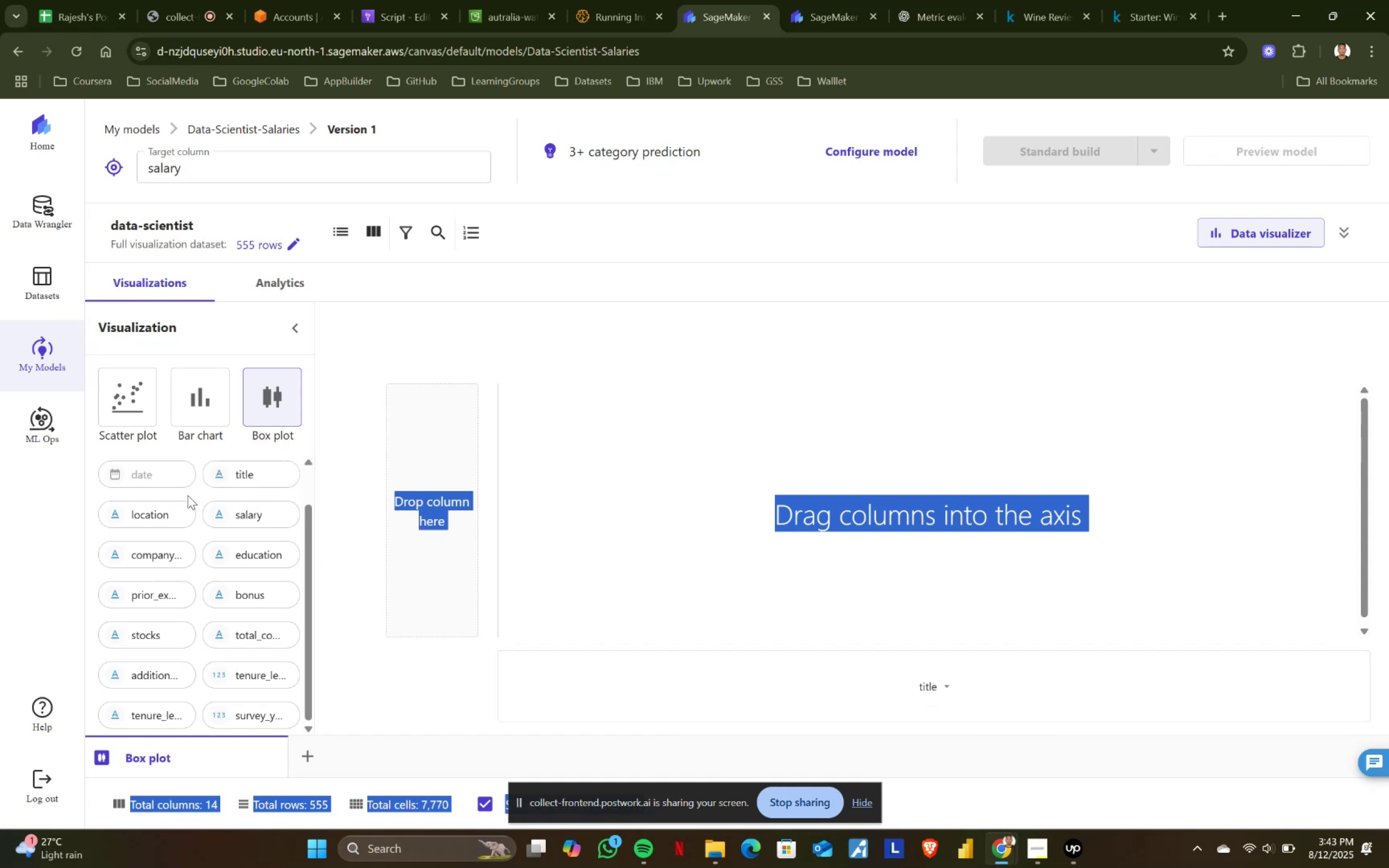 
left_click_drag(start_coordinate=[123, 509], to_coordinate=[190, 551])
 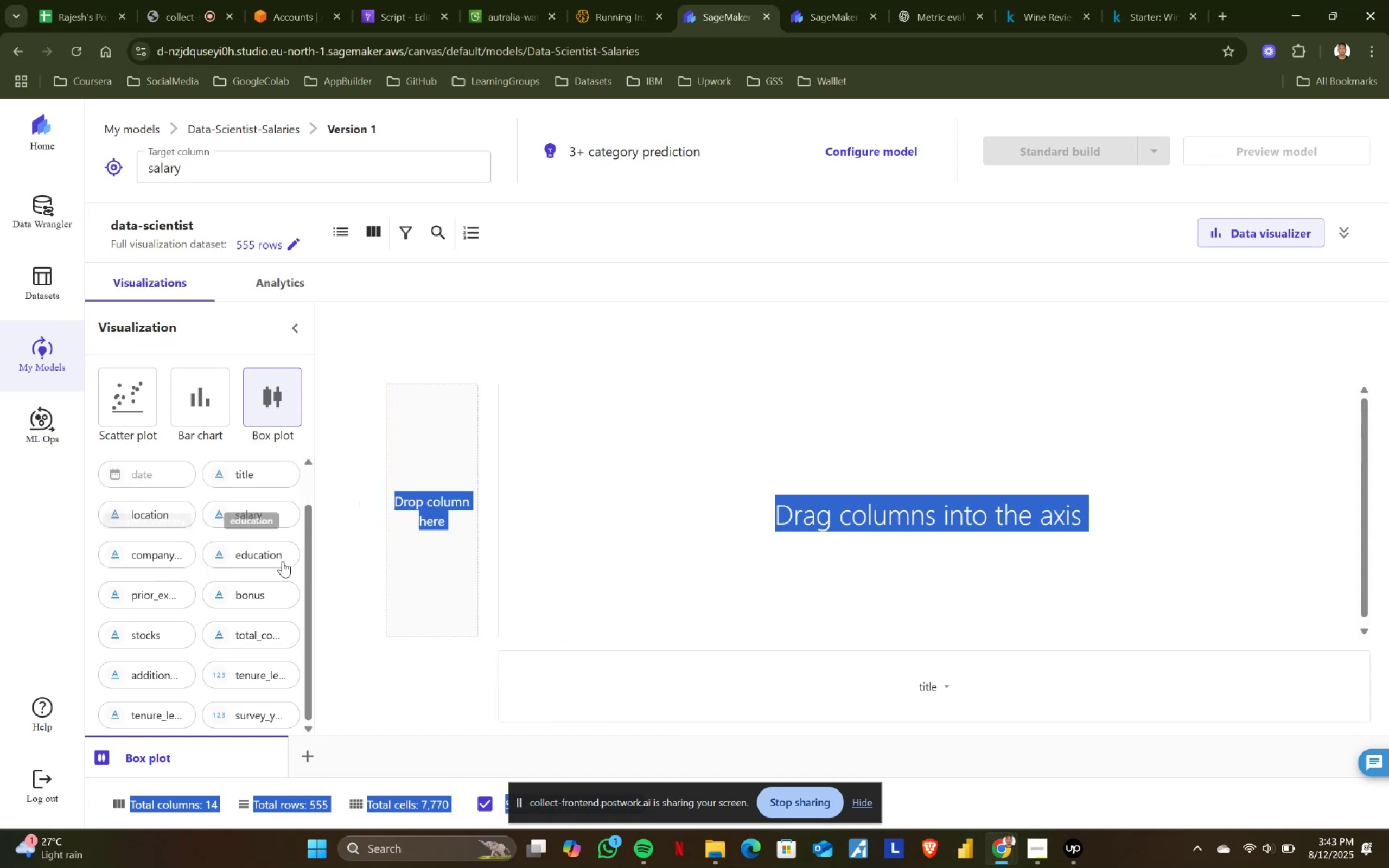 
left_click_drag(start_coordinate=[248, 554], to_coordinate=[281, 544])
 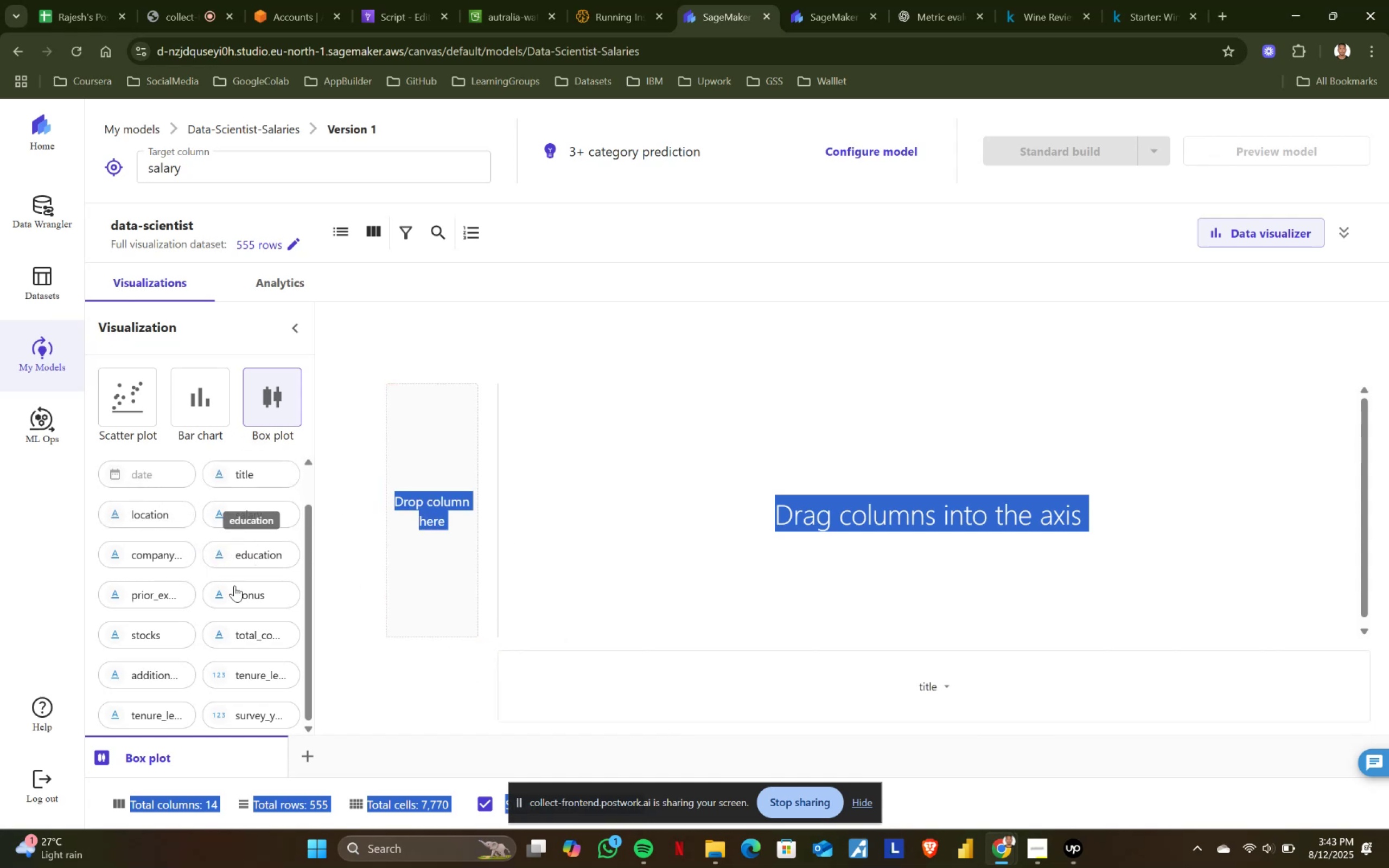 
left_click_drag(start_coordinate=[230, 604], to_coordinate=[432, 519])
 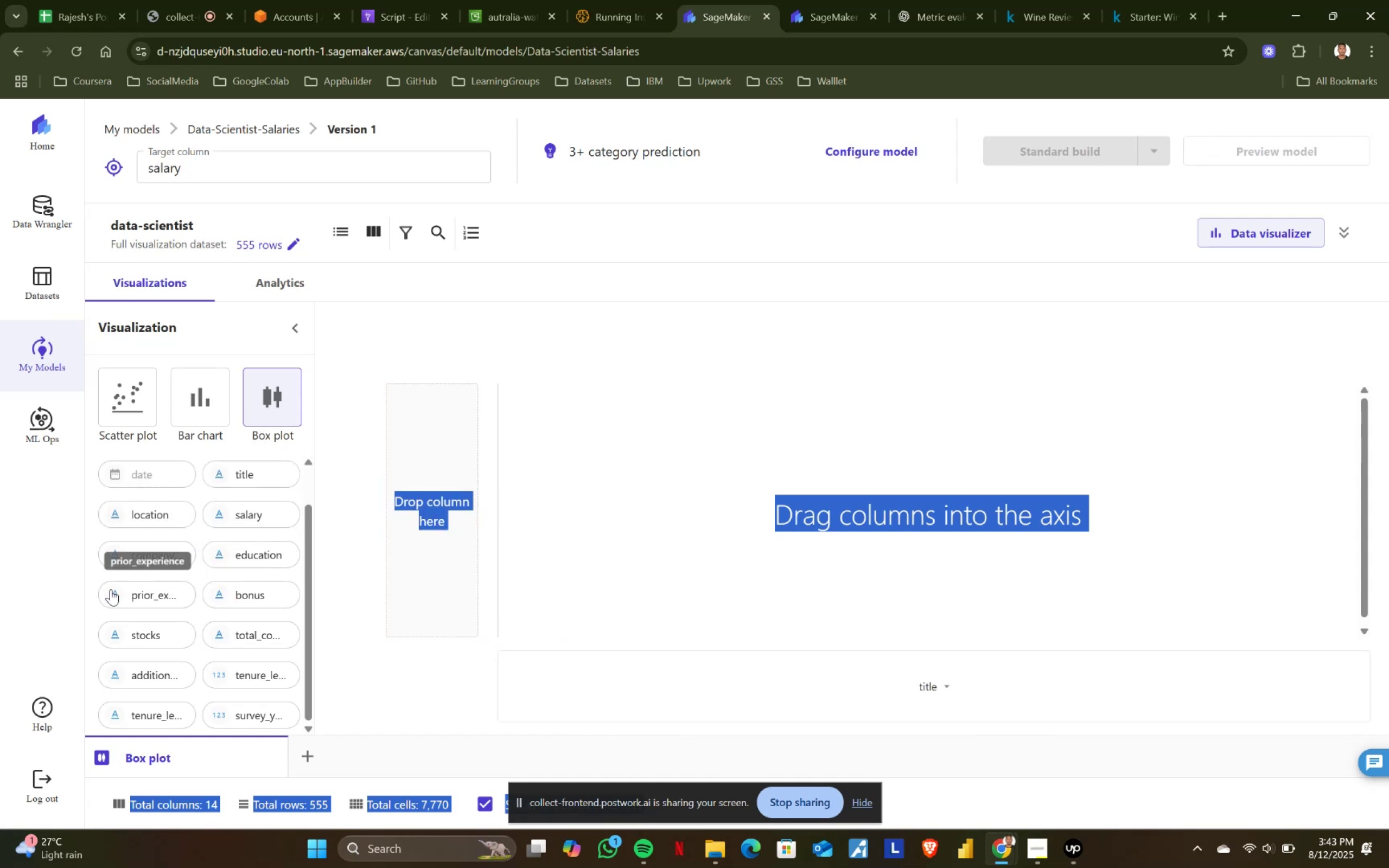 
left_click_drag(start_coordinate=[128, 592], to_coordinate=[406, 533])
 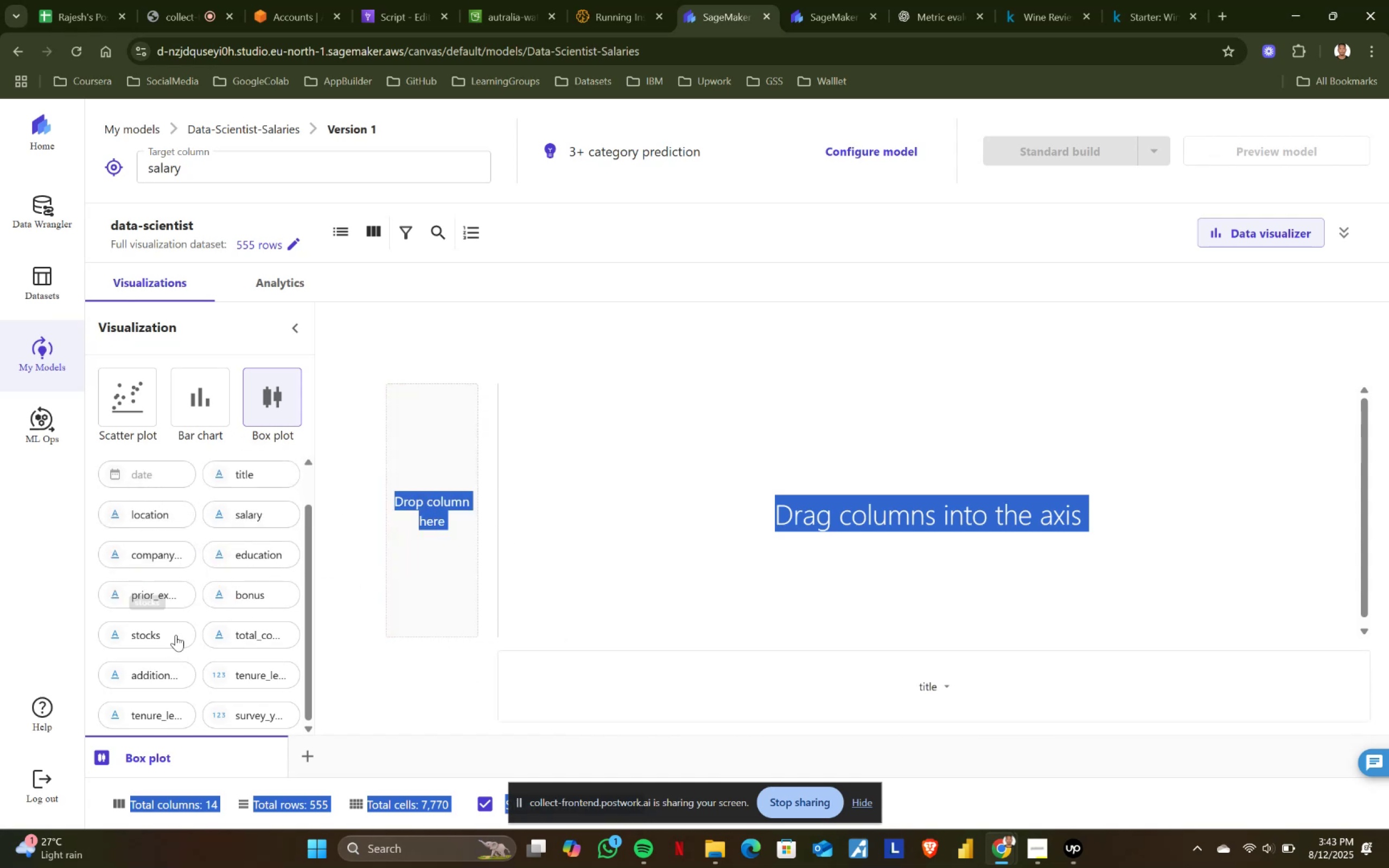 
left_click_drag(start_coordinate=[138, 631], to_coordinate=[453, 533])
 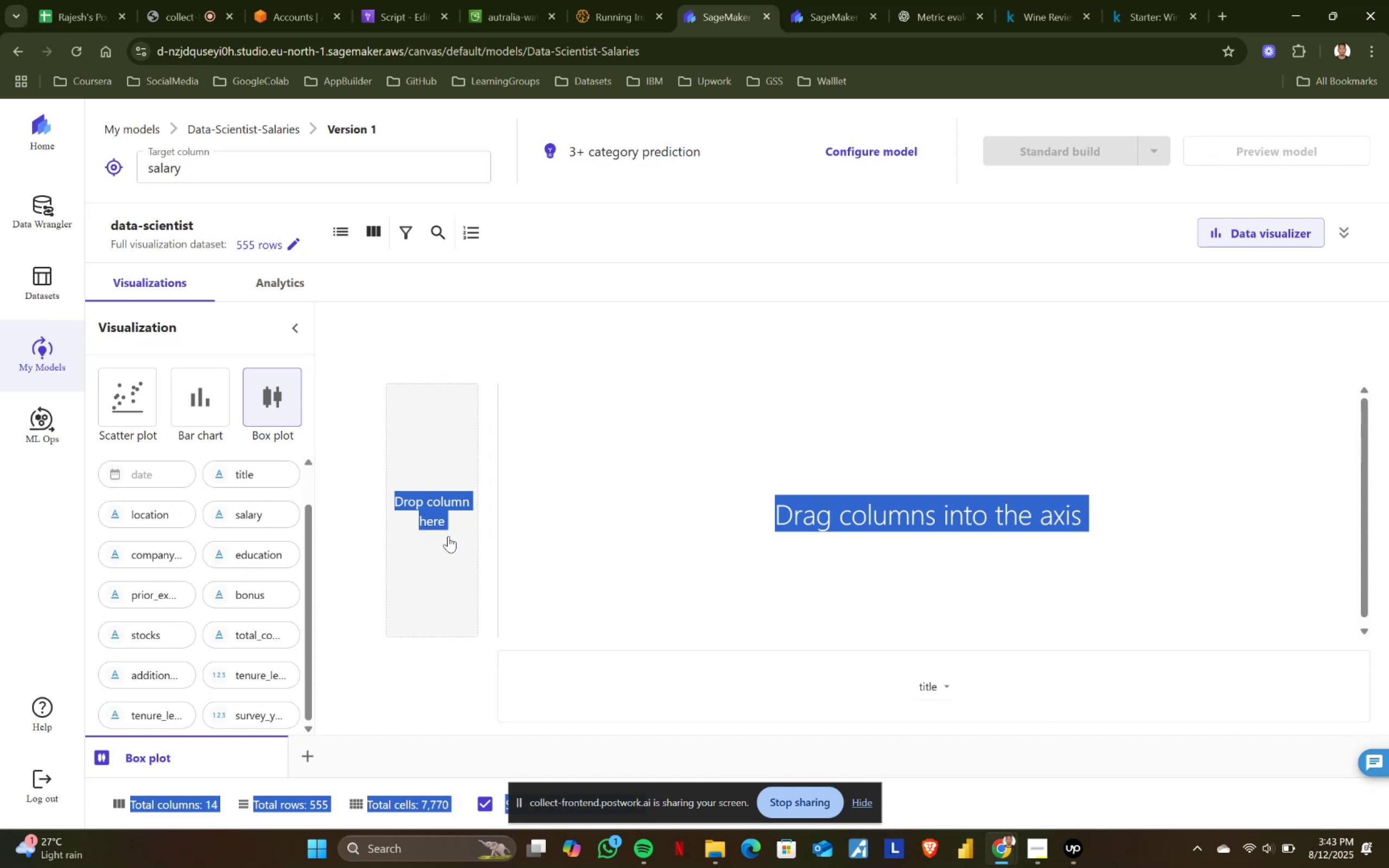 
scroll: coordinate [180, 636], scroll_direction: down, amount: 1.0
 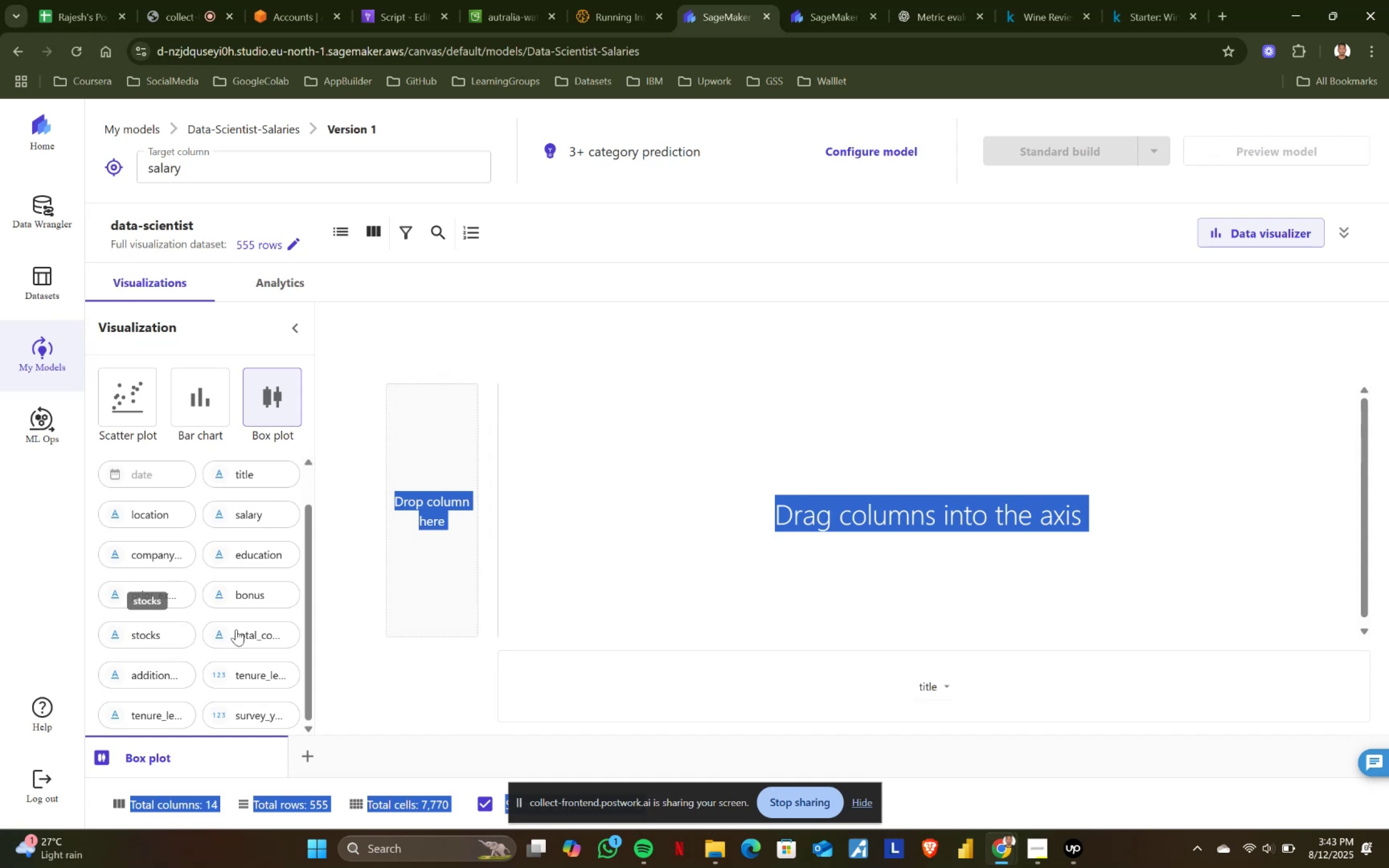 
left_click_drag(start_coordinate=[247, 631], to_coordinate=[482, 492])
 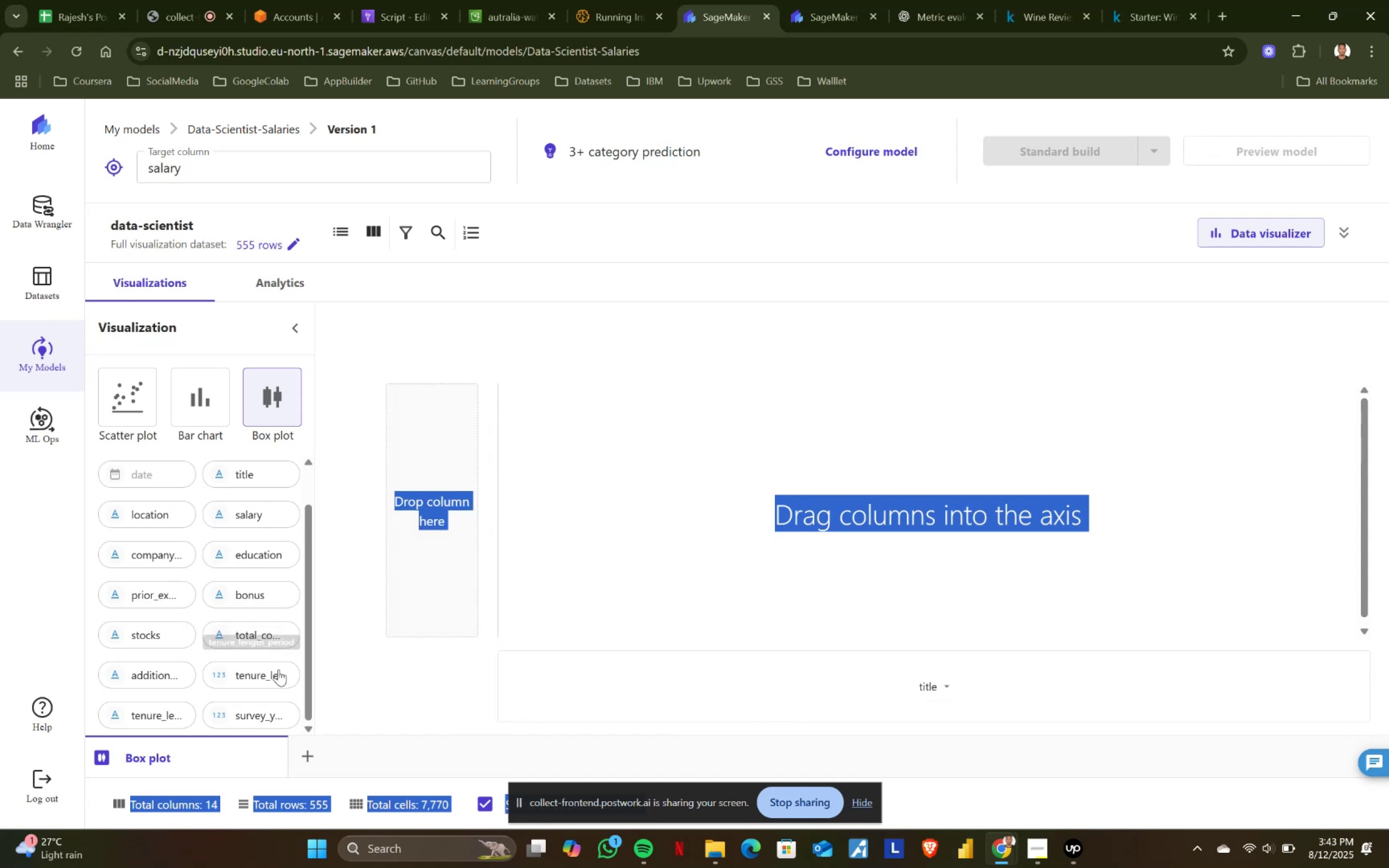 
left_click_drag(start_coordinate=[224, 681], to_coordinate=[446, 544])
 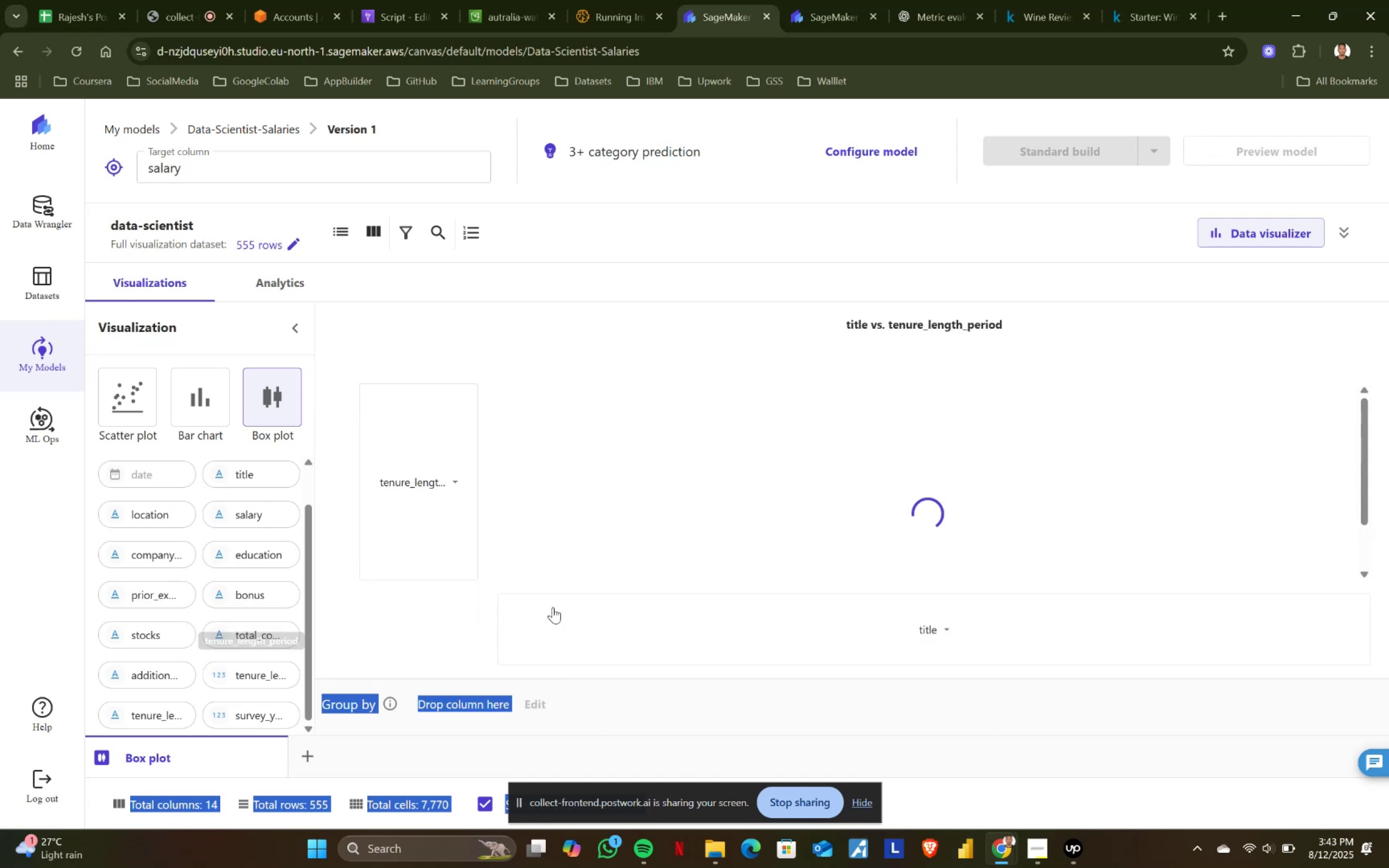 
scroll: coordinate [792, 560], scroll_direction: down, amount: 1.0
 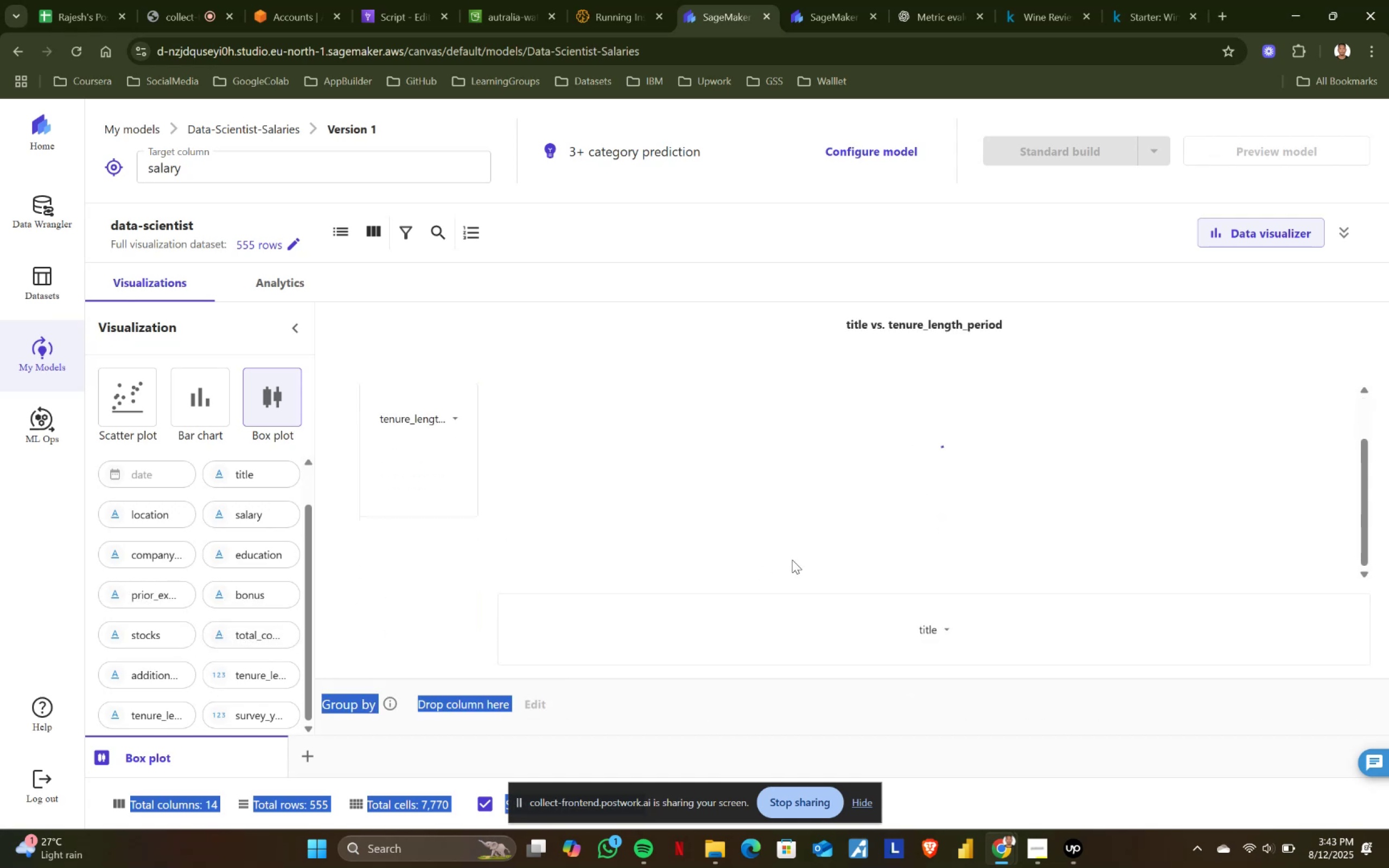 
scroll: coordinate [792, 560], scroll_direction: up, amount: 1.0
 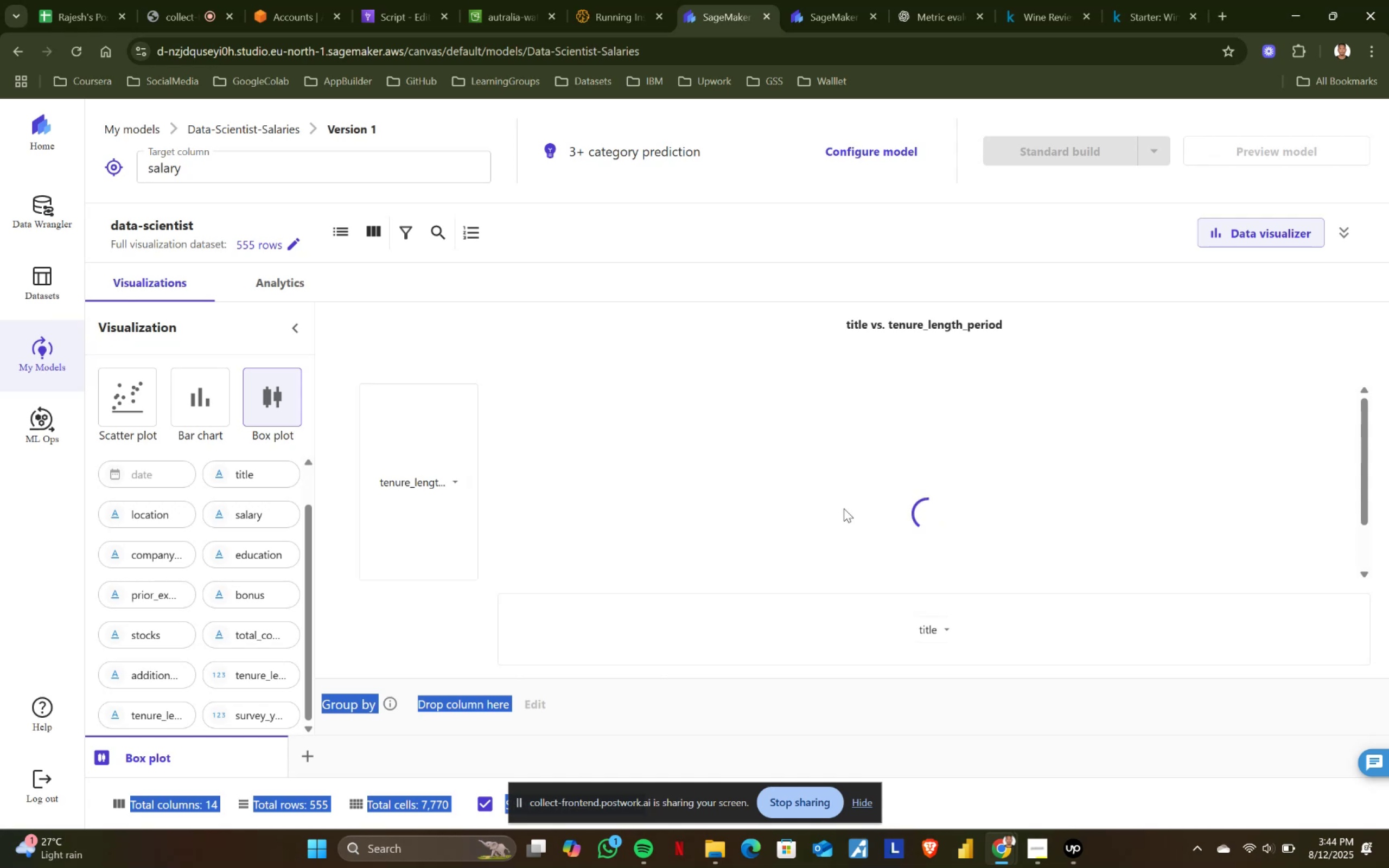 
wait(11.54)
 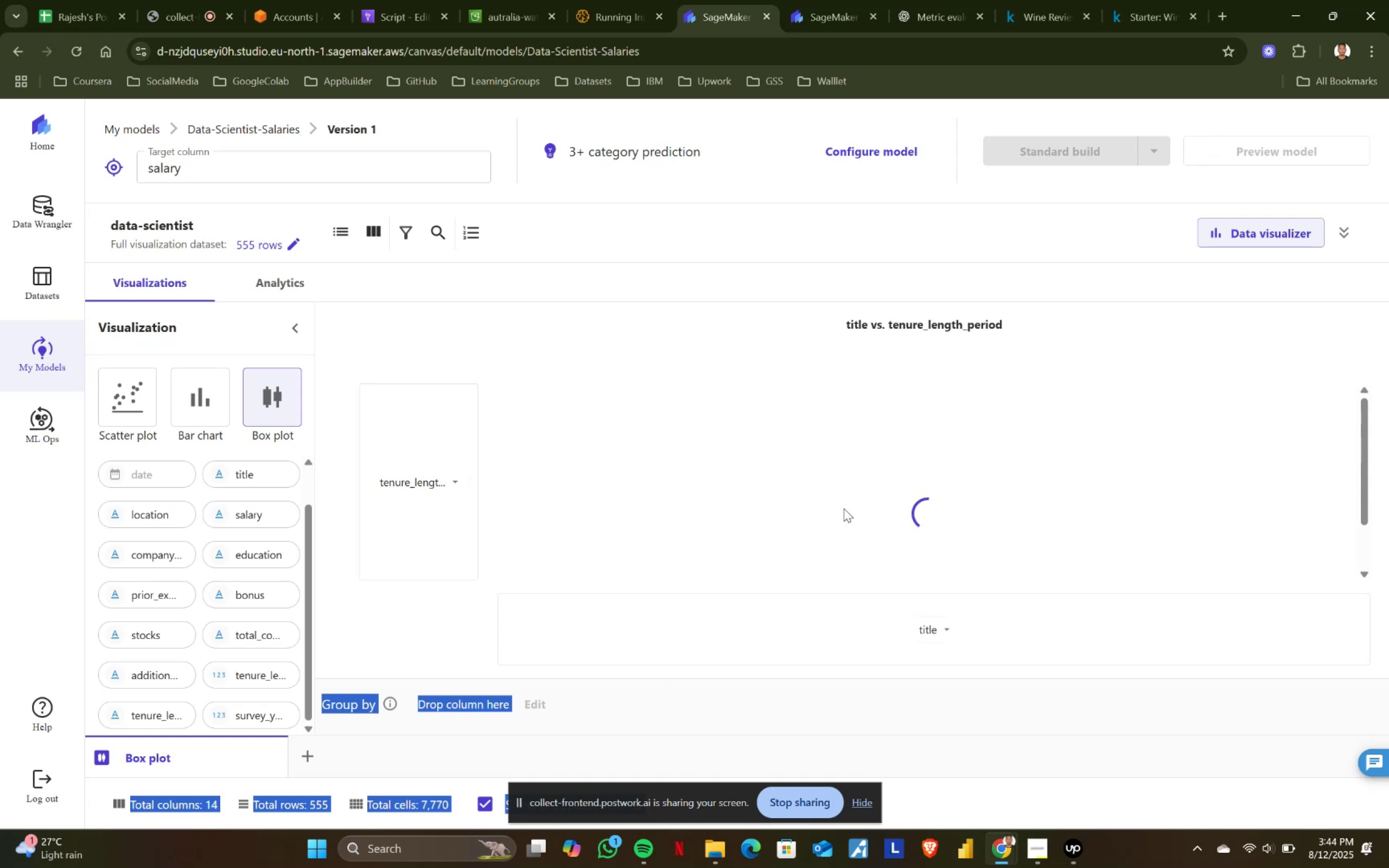 
scroll: coordinate [700, 631], scroll_direction: down, amount: 3.0
 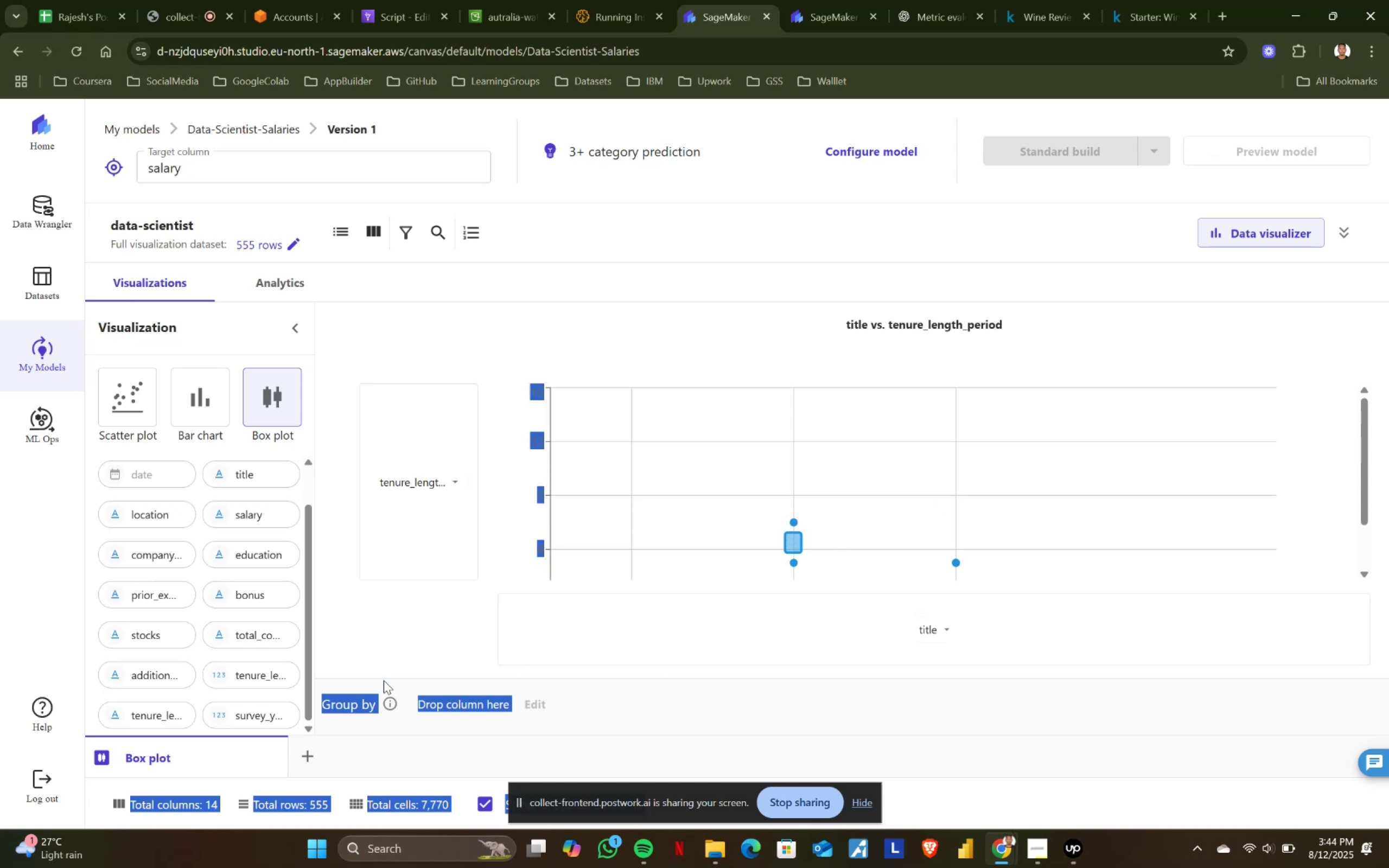 
left_click([396, 652])
 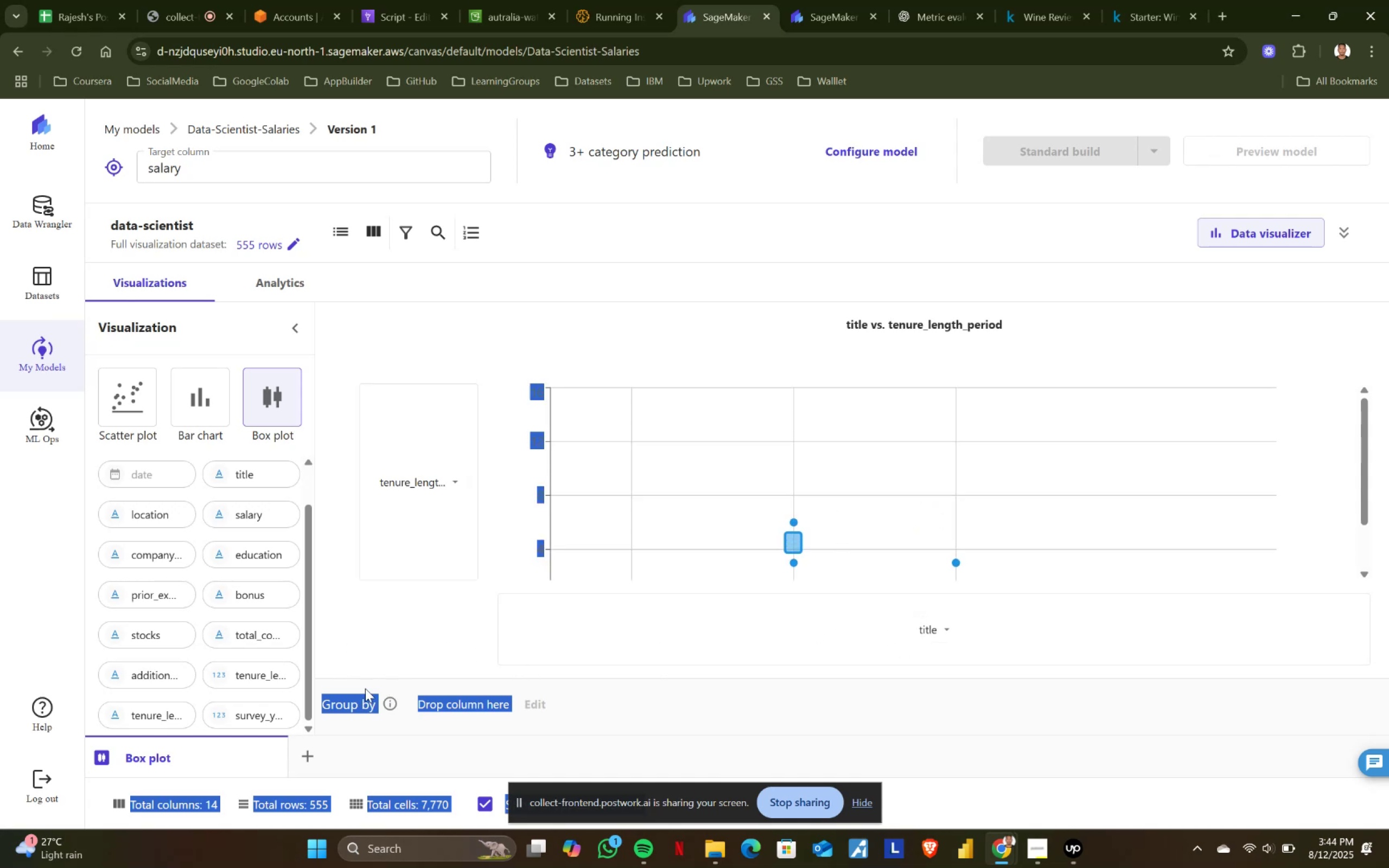 
left_click([380, 730])
 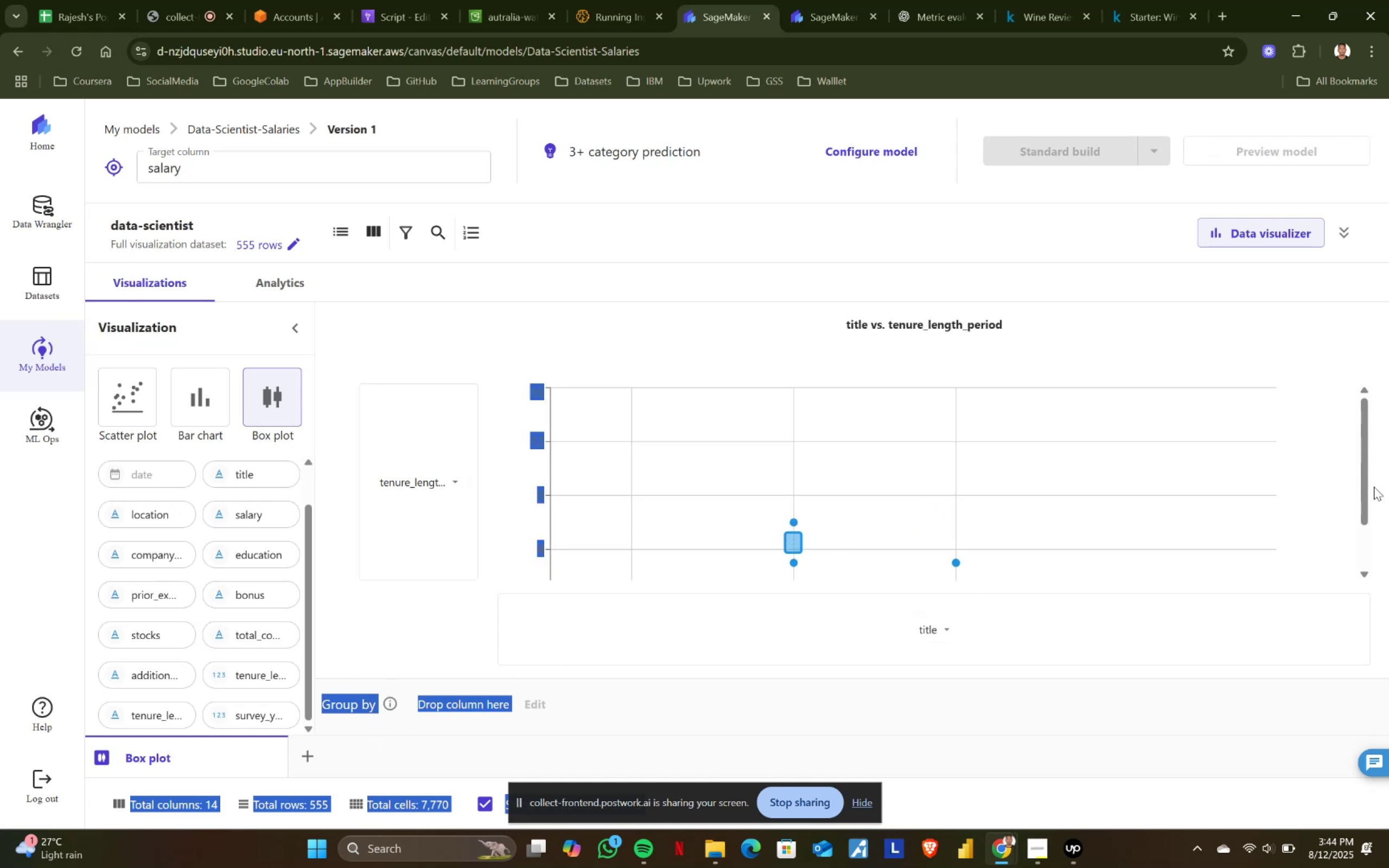 
left_click_drag(start_coordinate=[1365, 468], to_coordinate=[1375, 563])
 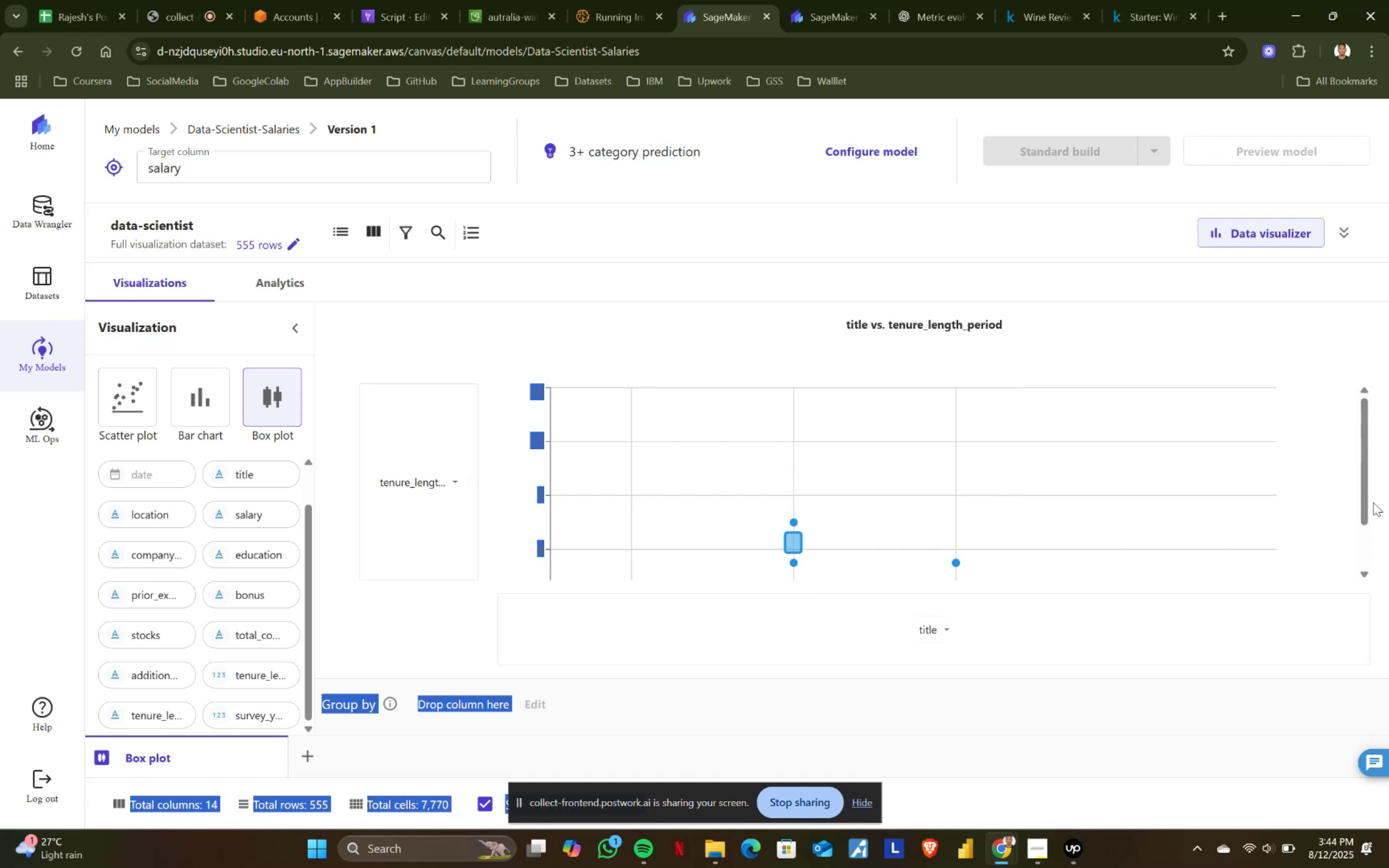 
left_click_drag(start_coordinate=[1363, 476], to_coordinate=[1362, 557])
 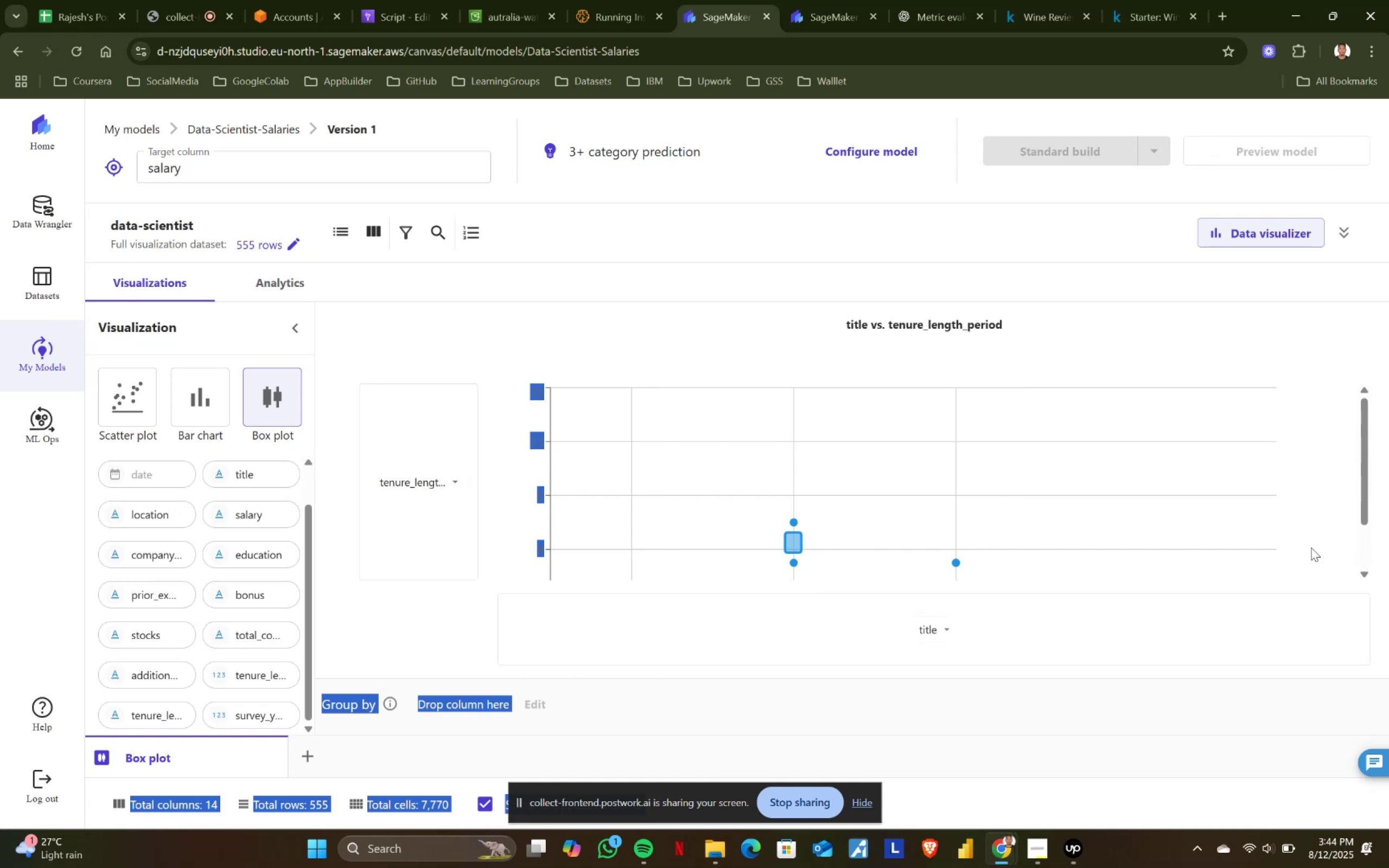 
scroll: coordinate [1089, 501], scroll_direction: down, amount: 9.0
 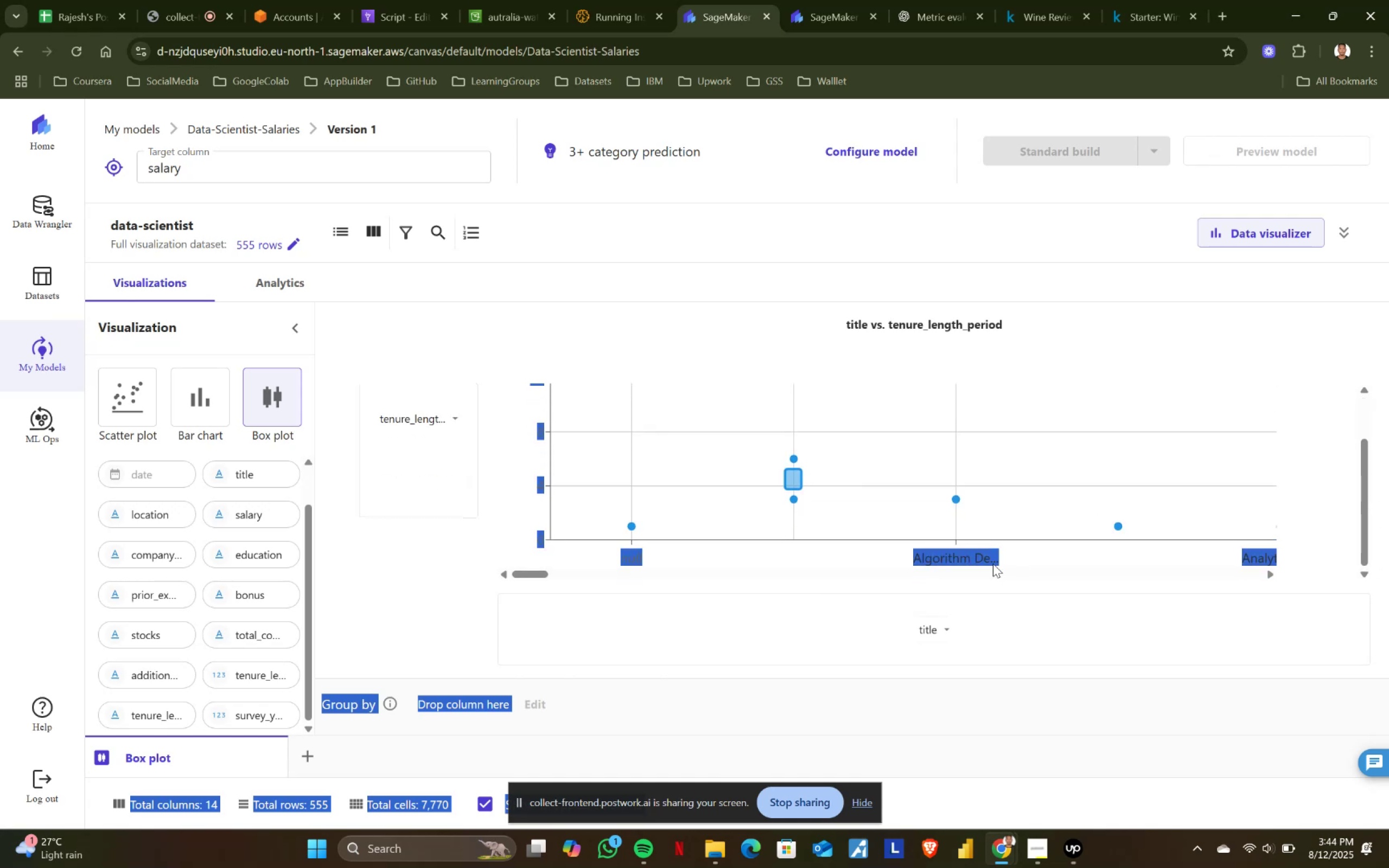 
left_click([973, 577])
 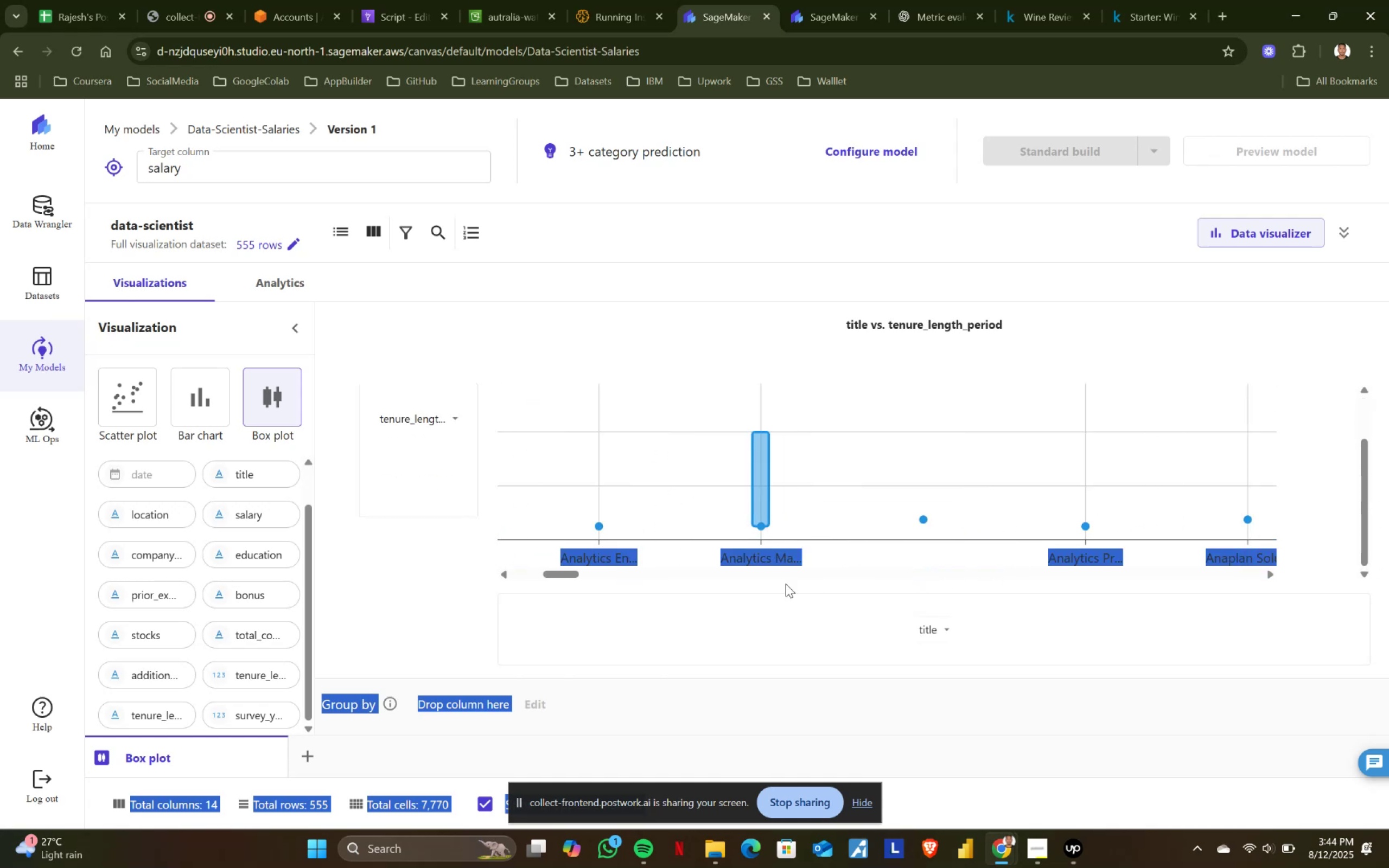 
left_click([785, 584])
 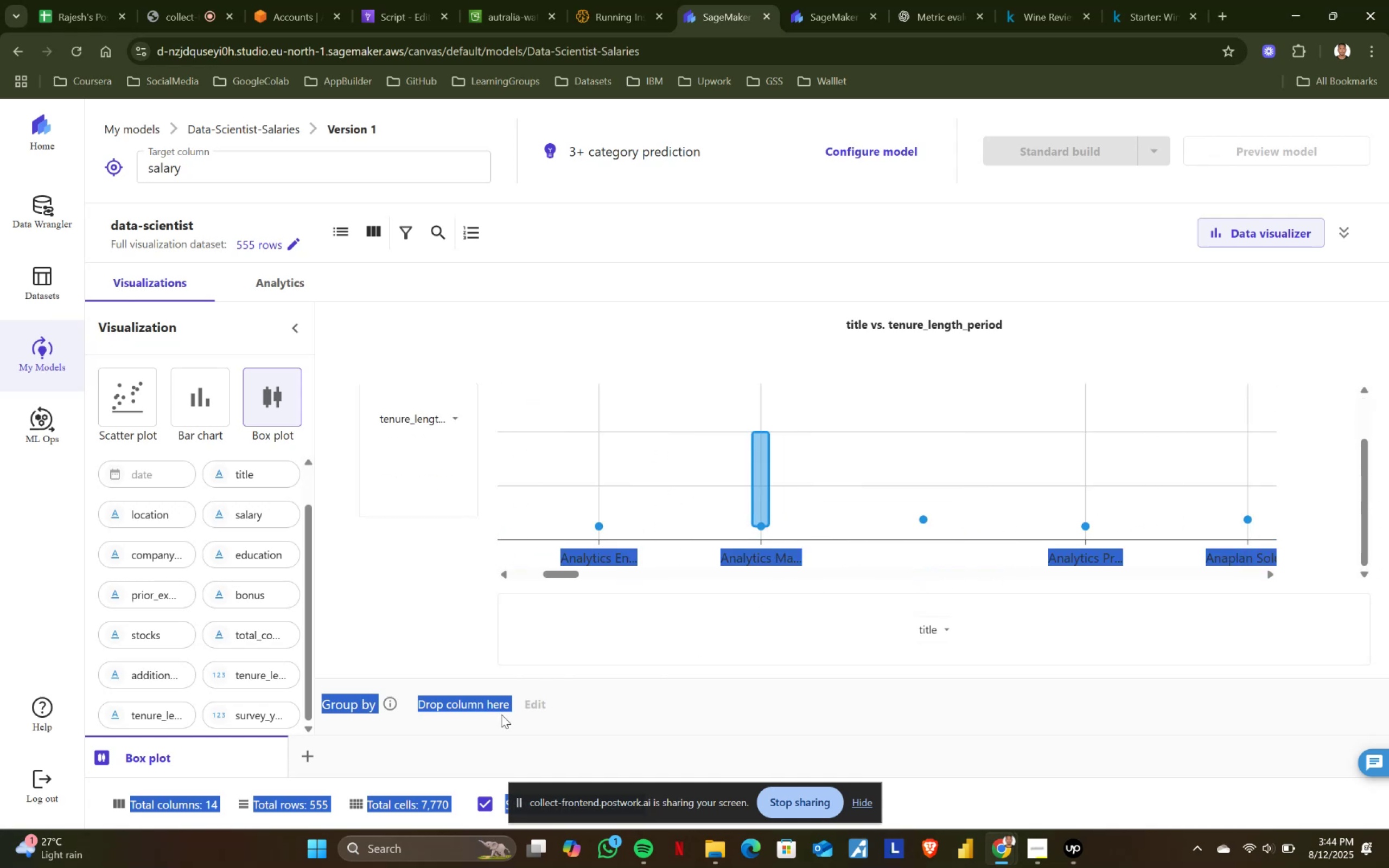 
double_click([463, 743])
 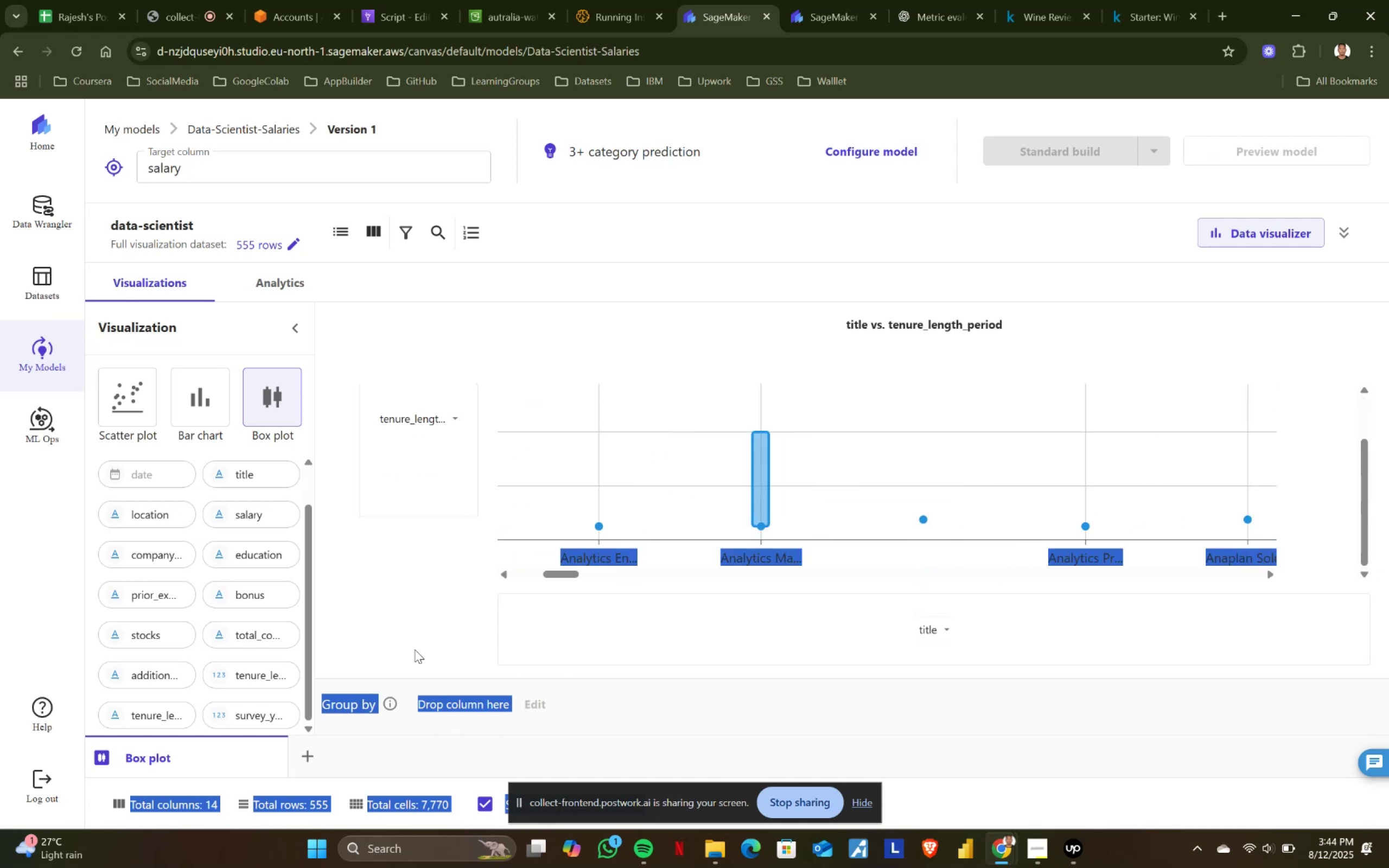 
triple_click([415, 649])
 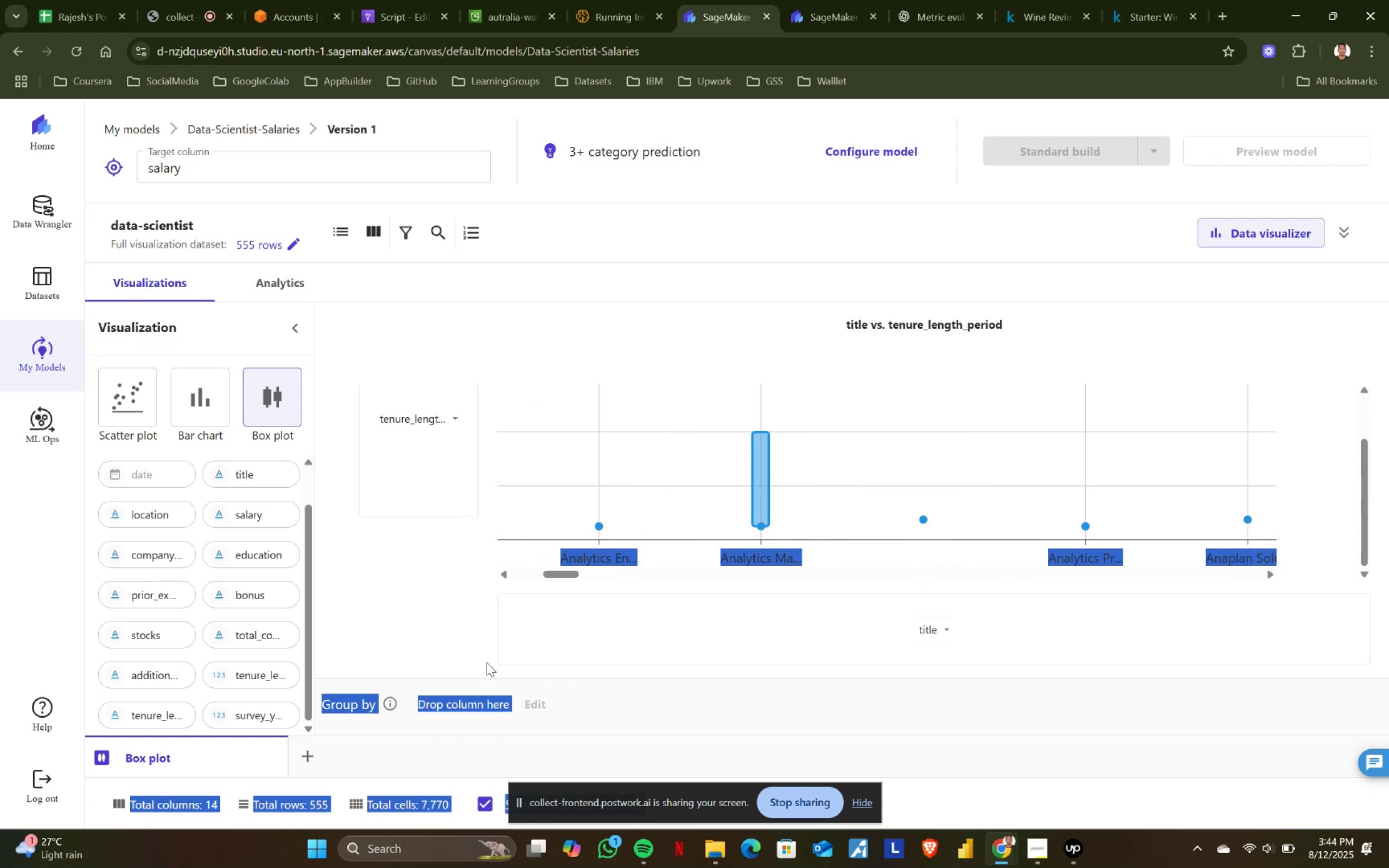 
left_click([614, 679])
 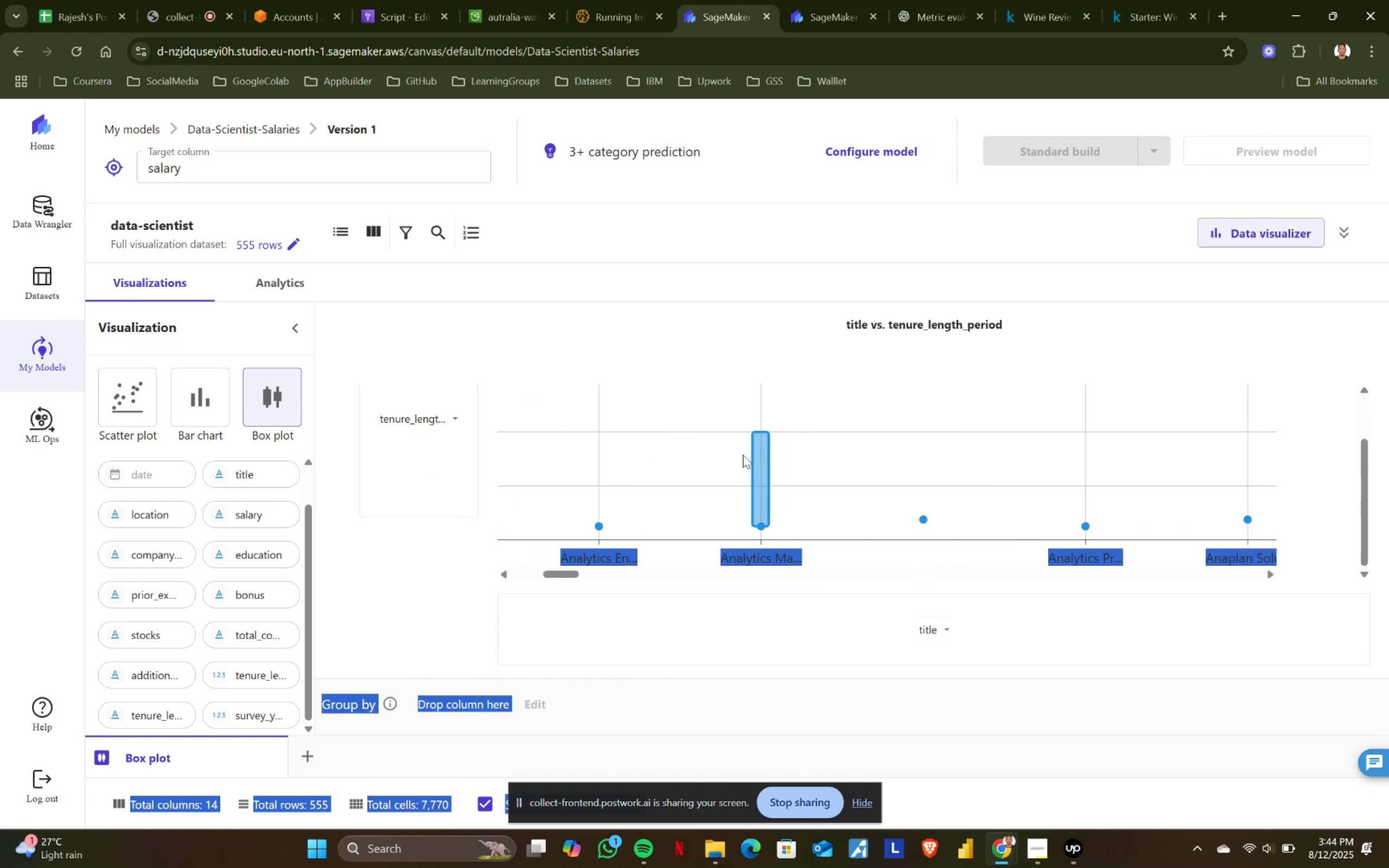 
left_click([703, 371])
 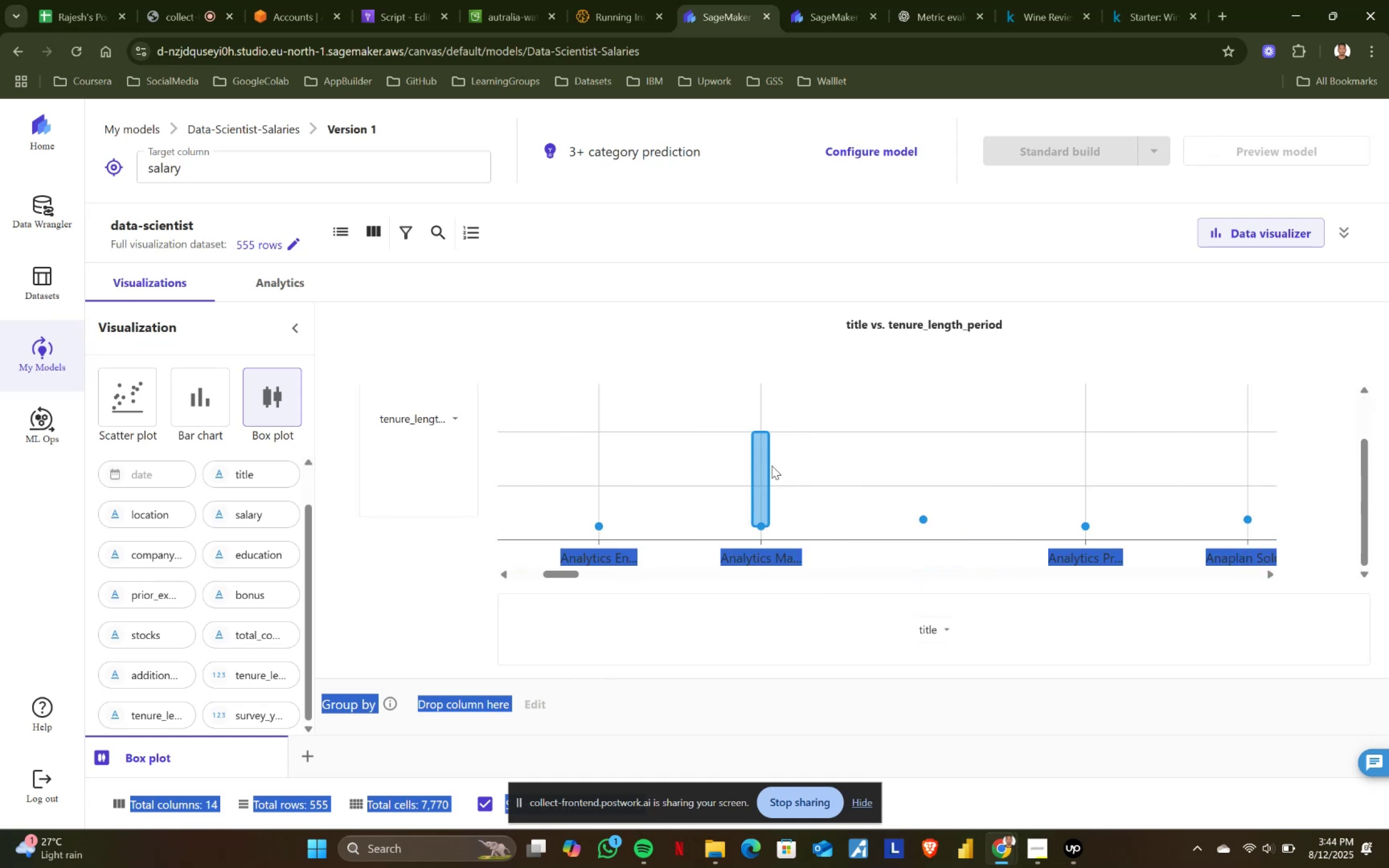 
left_click([760, 452])
 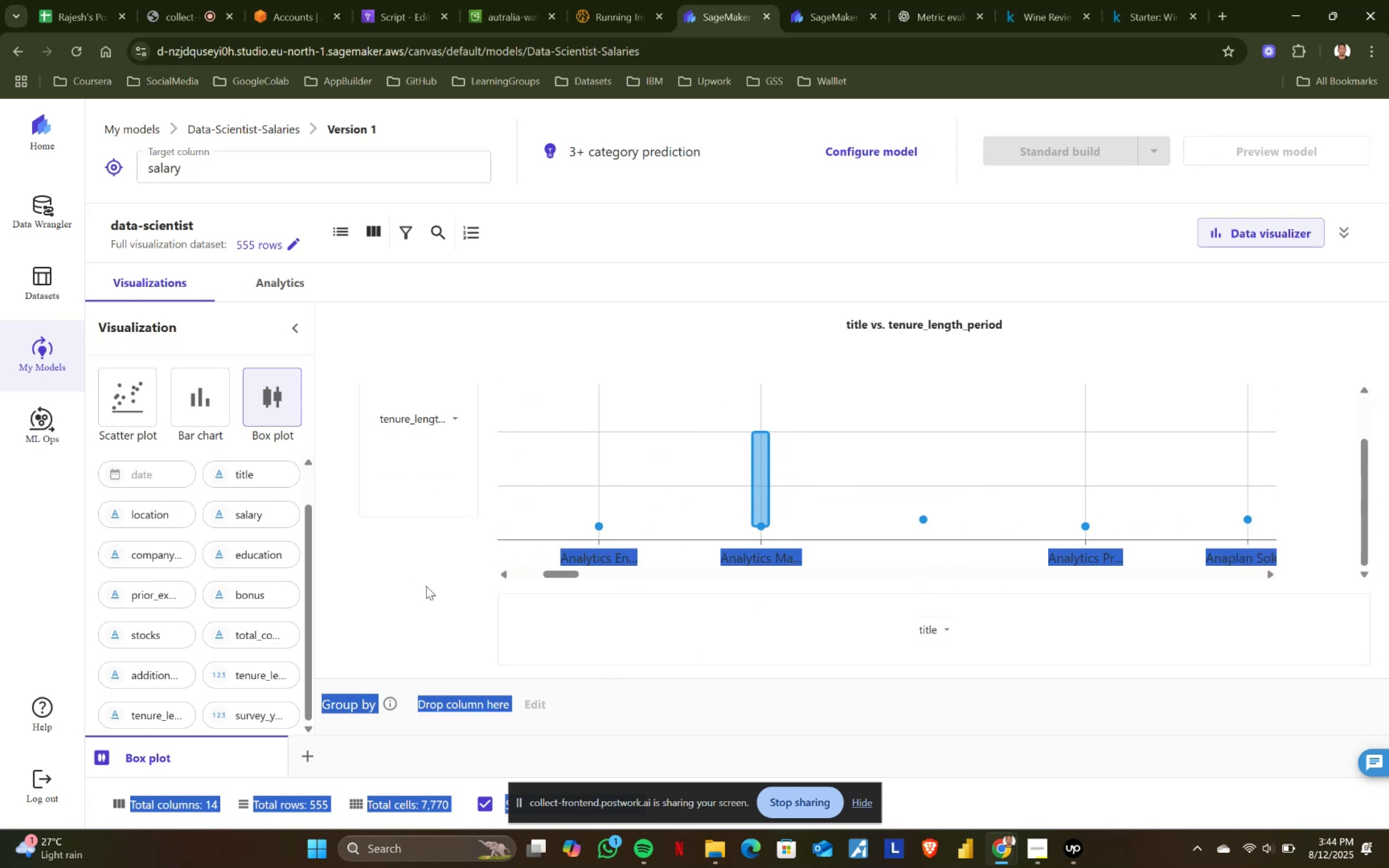 
left_click([520, 589])
 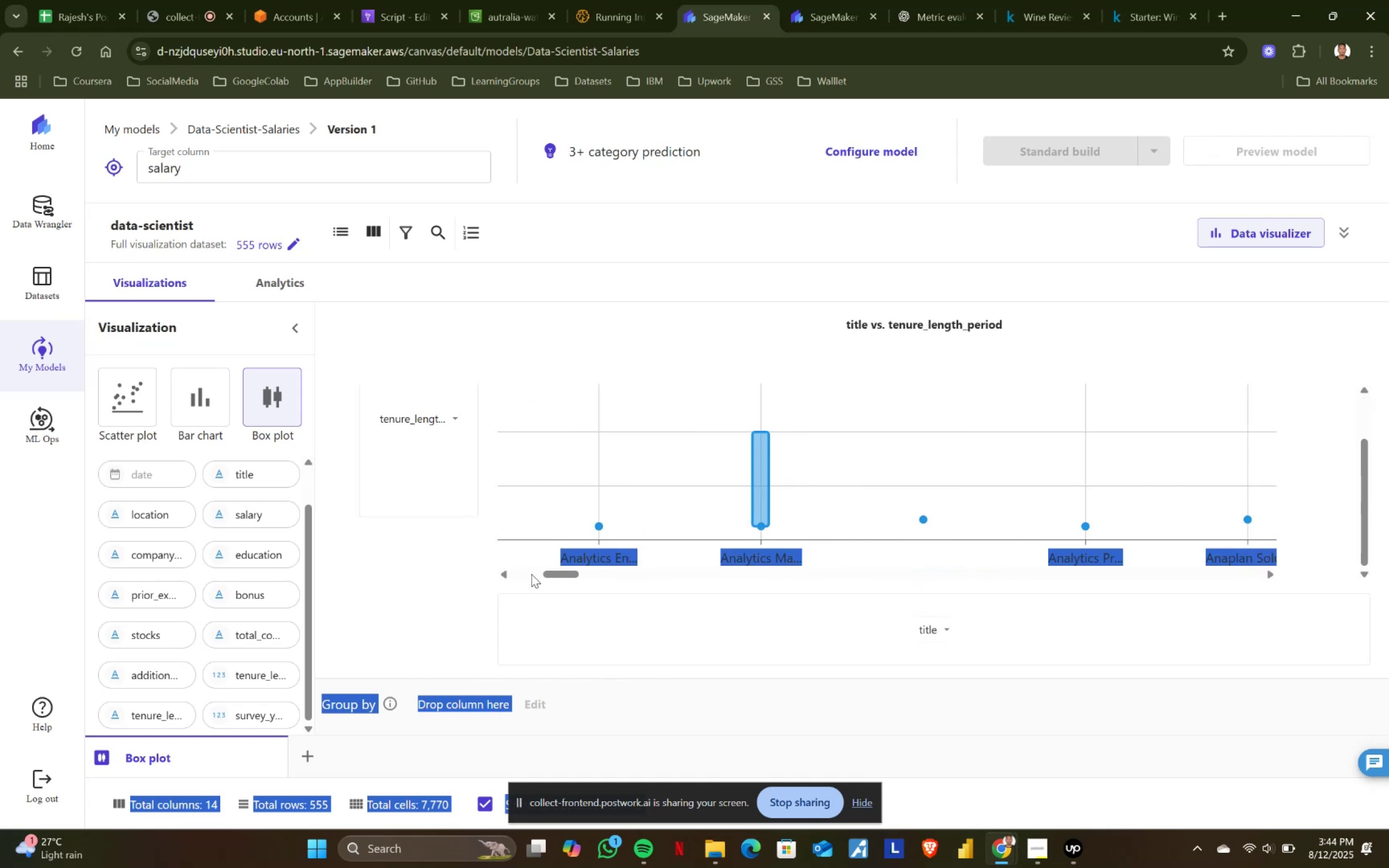 
left_click_drag(start_coordinate=[552, 572], to_coordinate=[416, 572])
 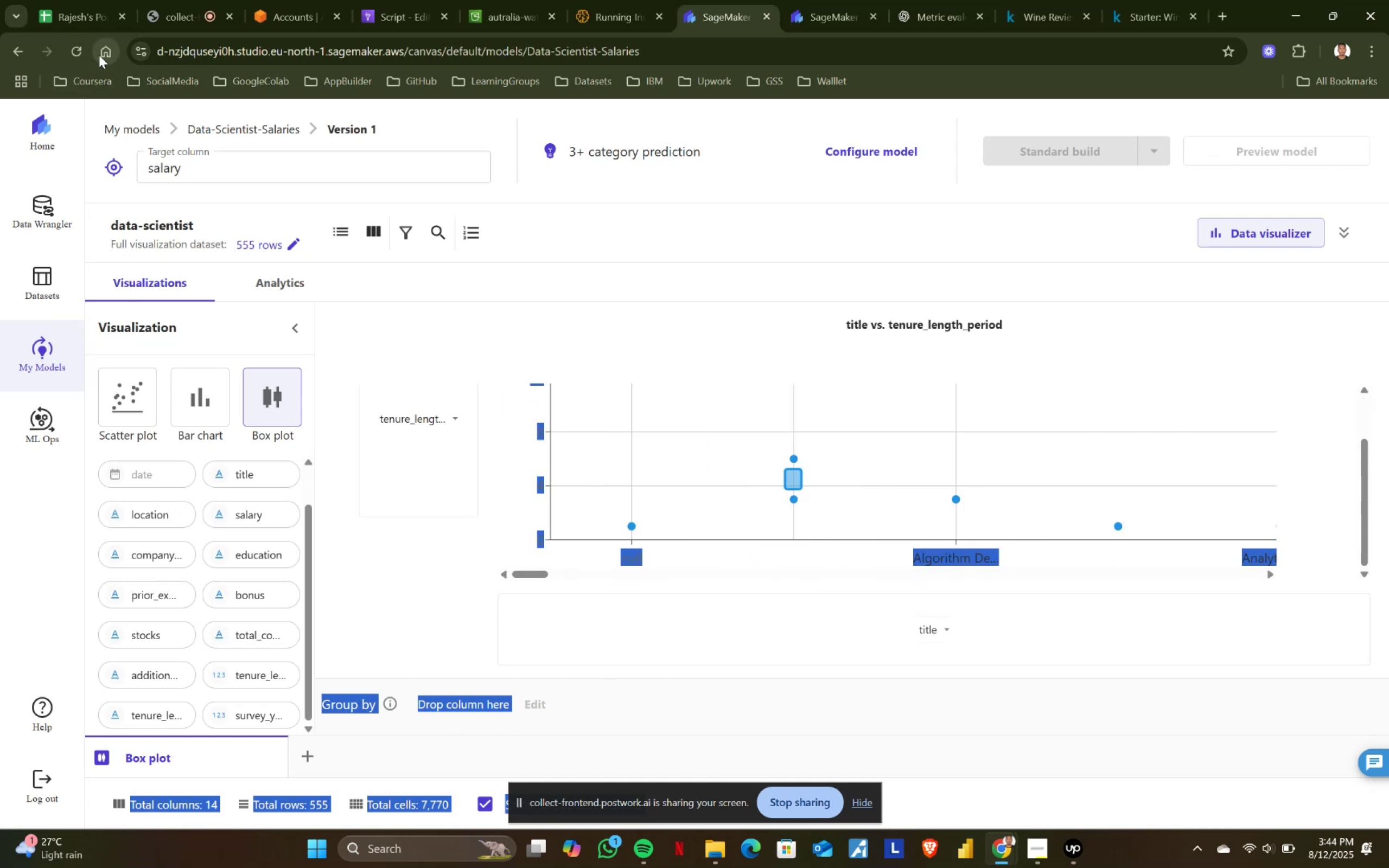 
left_click([73, 49])
 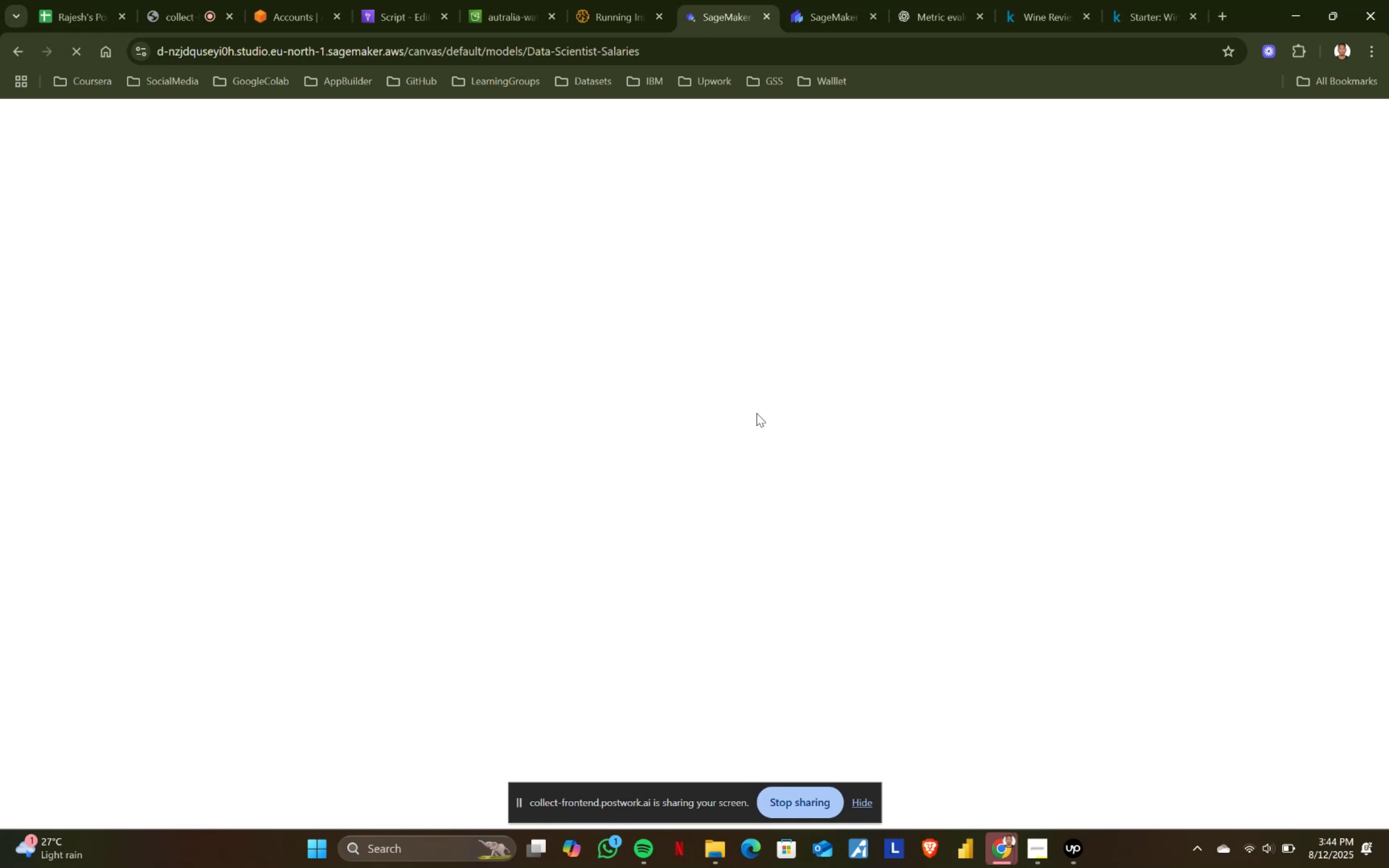 
wait(30.51)
 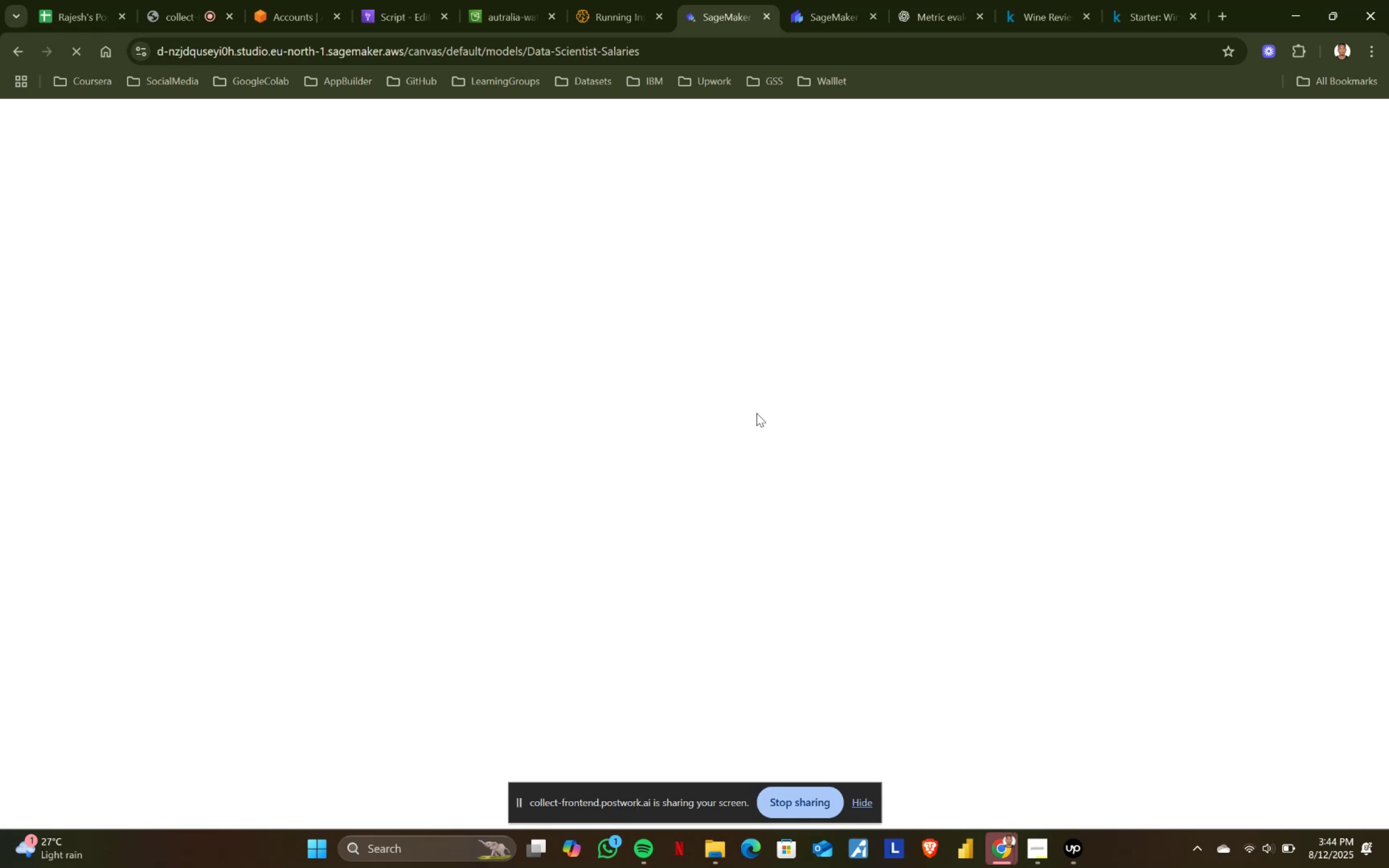 
left_click([1002, 847])
 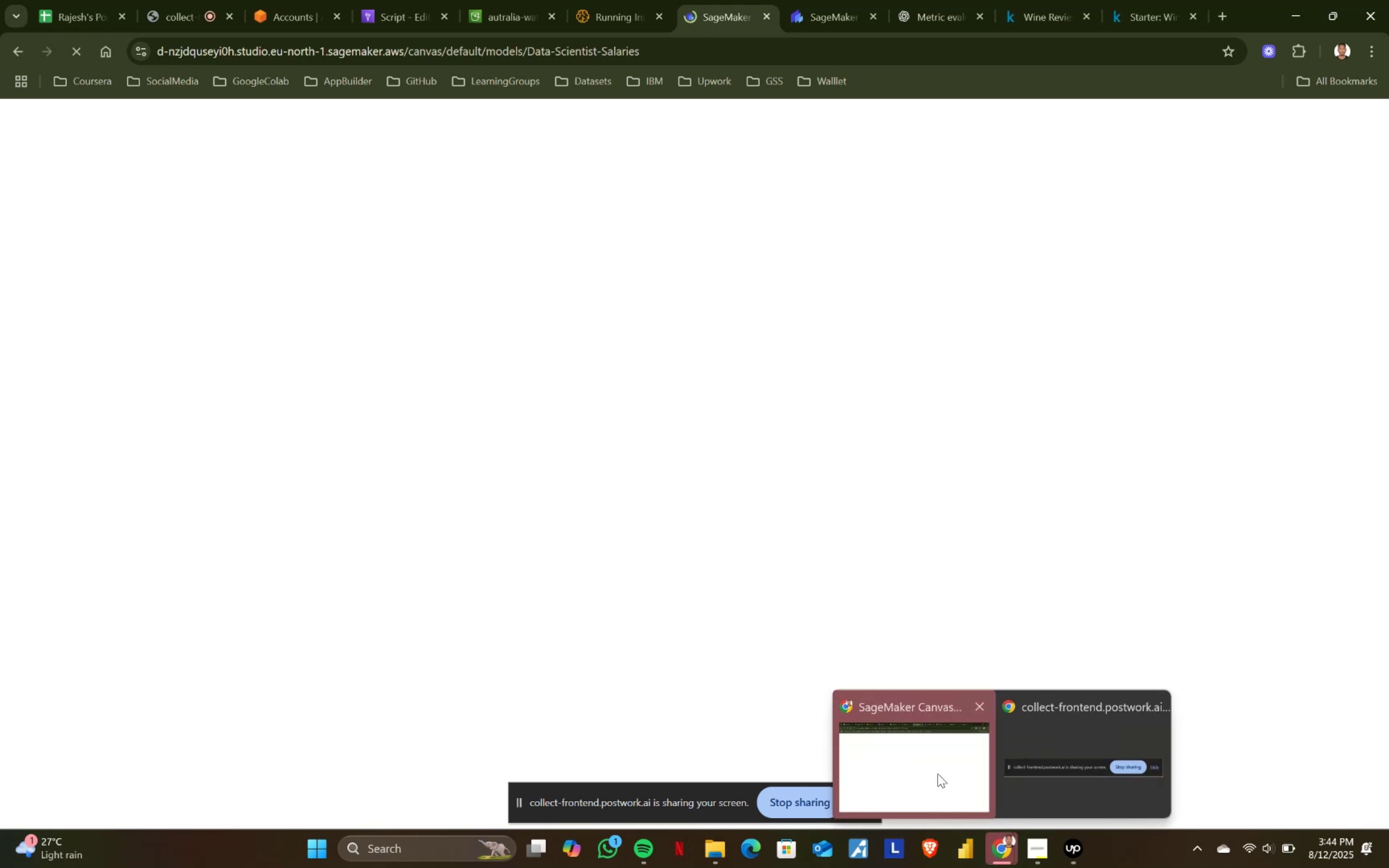 
left_click([932, 760])
 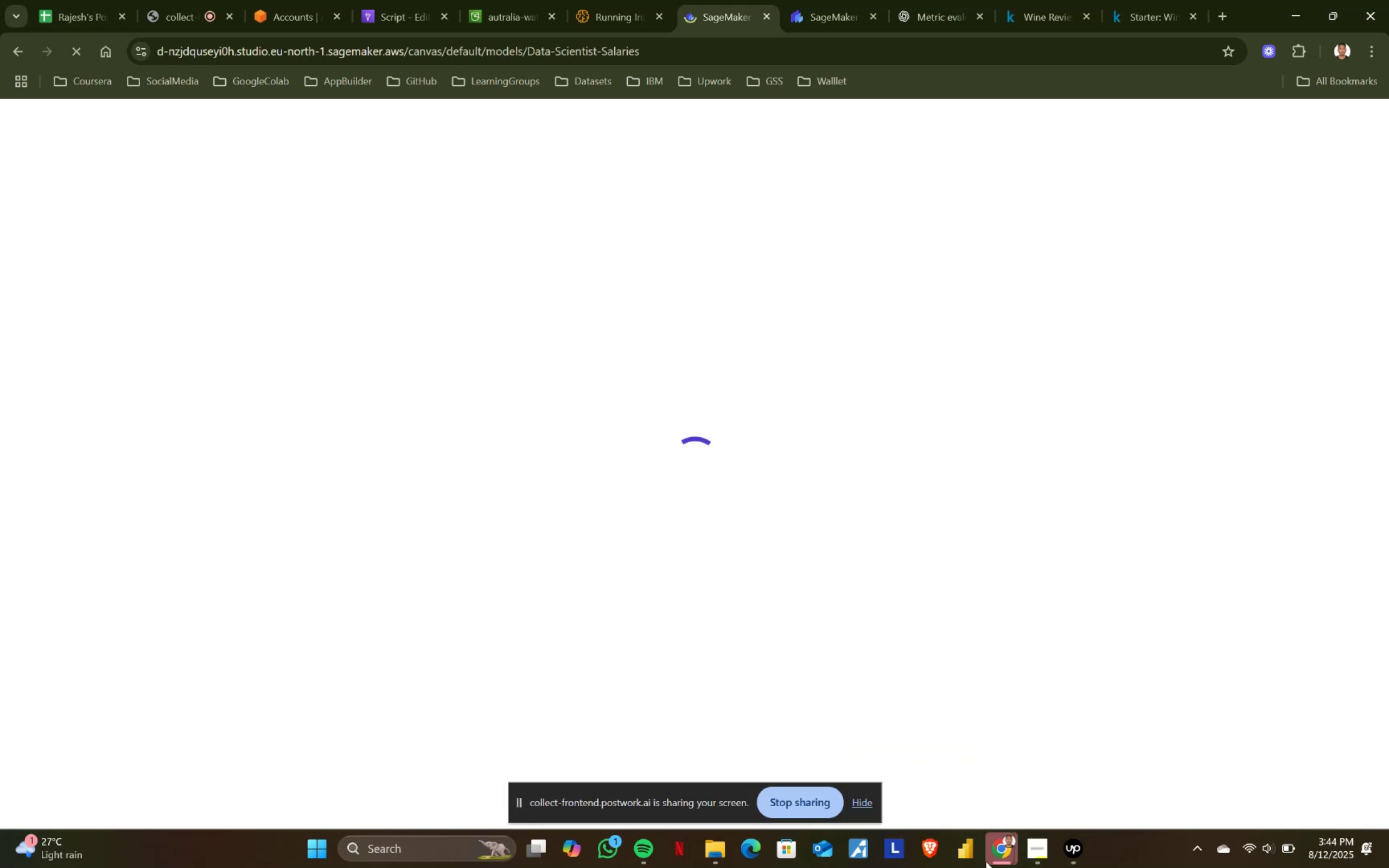 
double_click([1062, 762])
 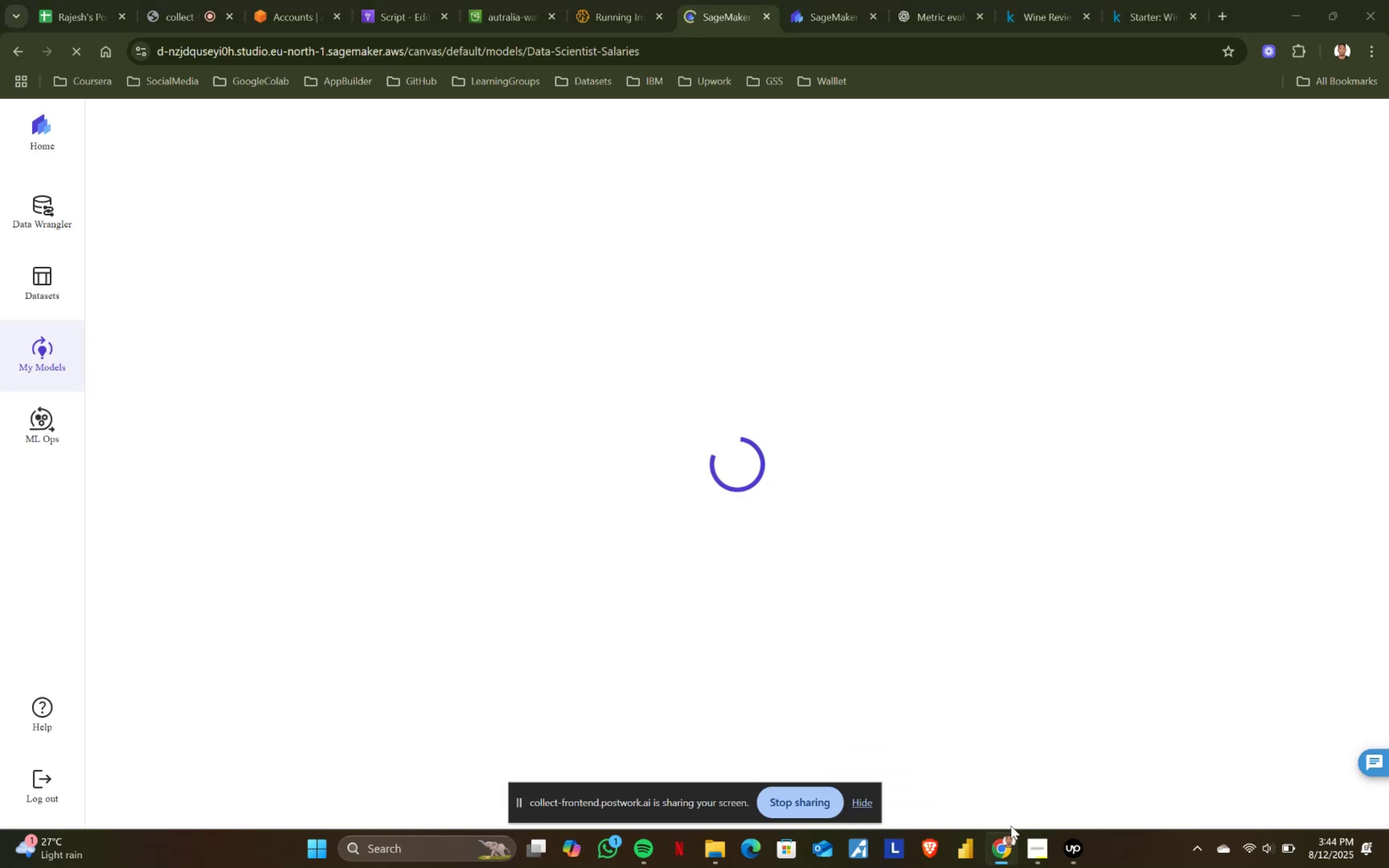 
left_click([998, 847])
 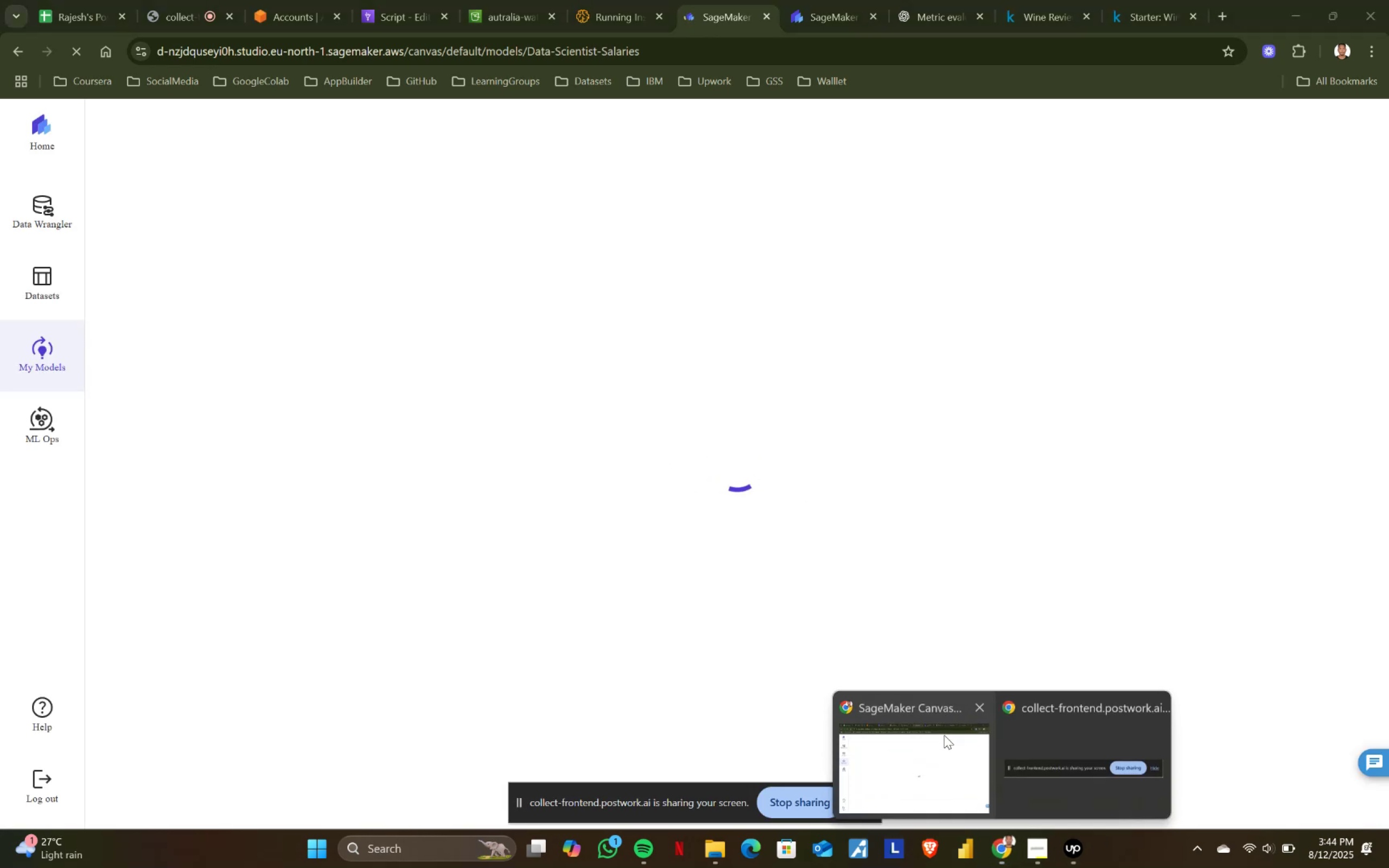 
left_click([939, 732])
 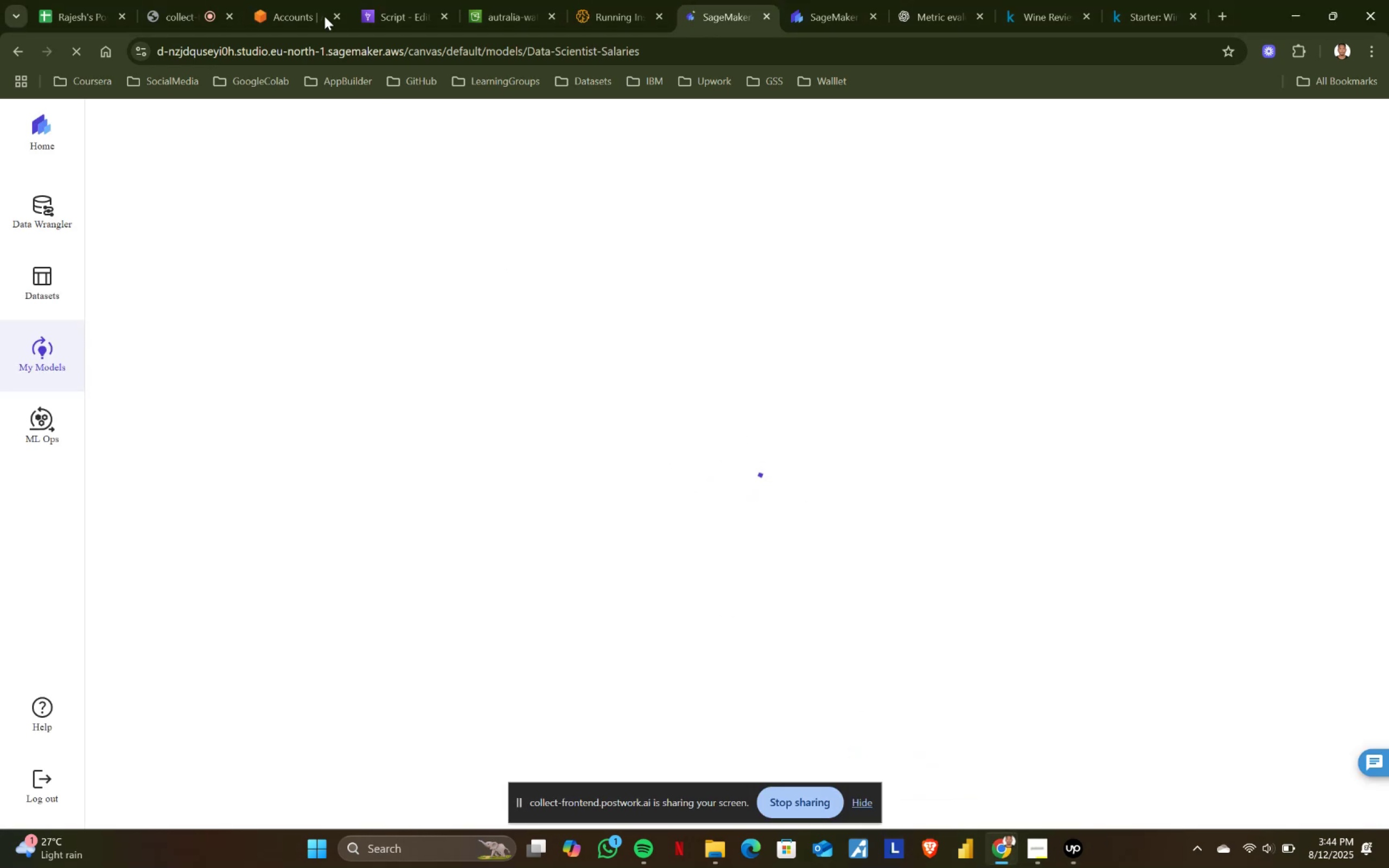 
left_click([199, 0])
 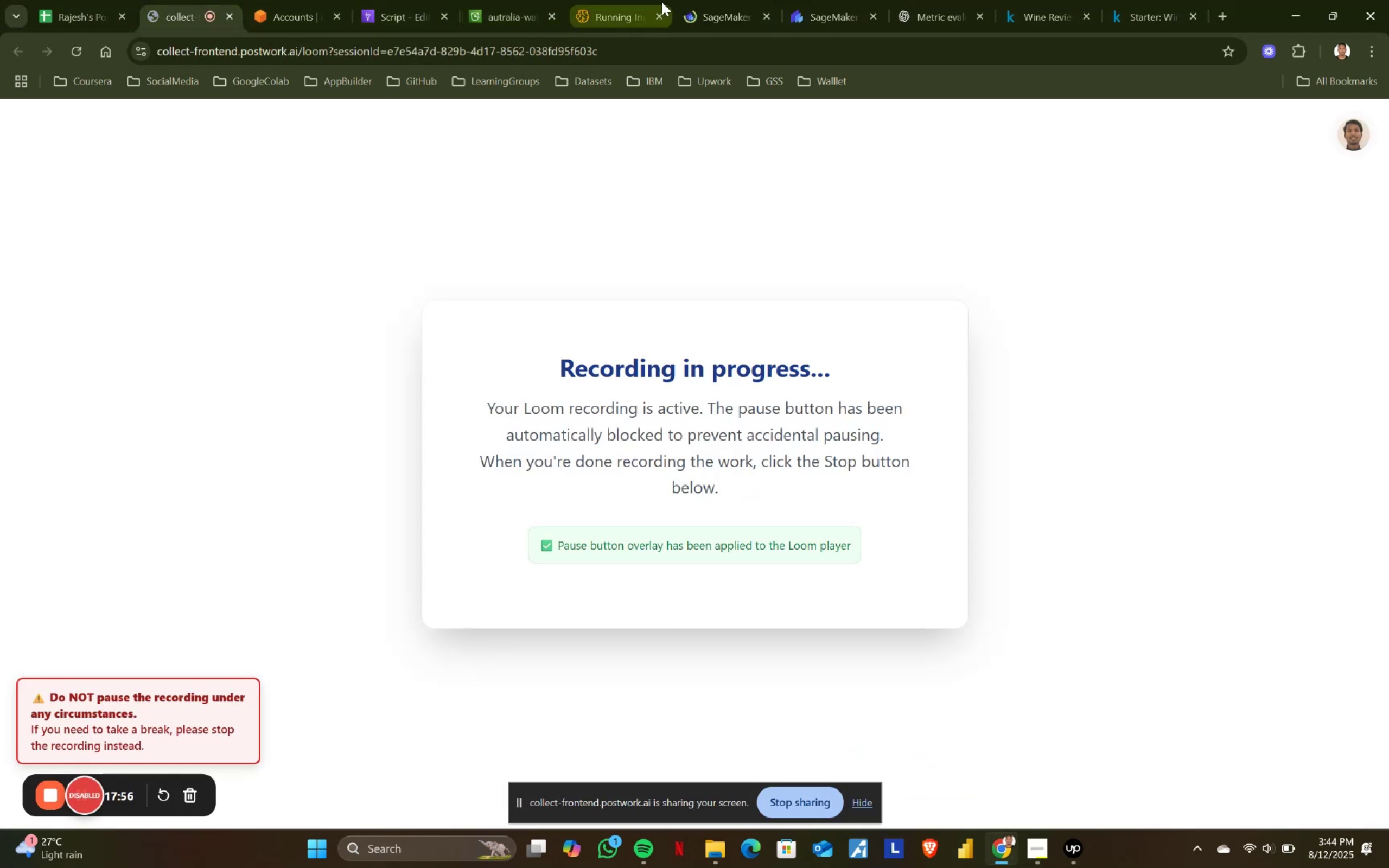 
left_click([722, 0])
 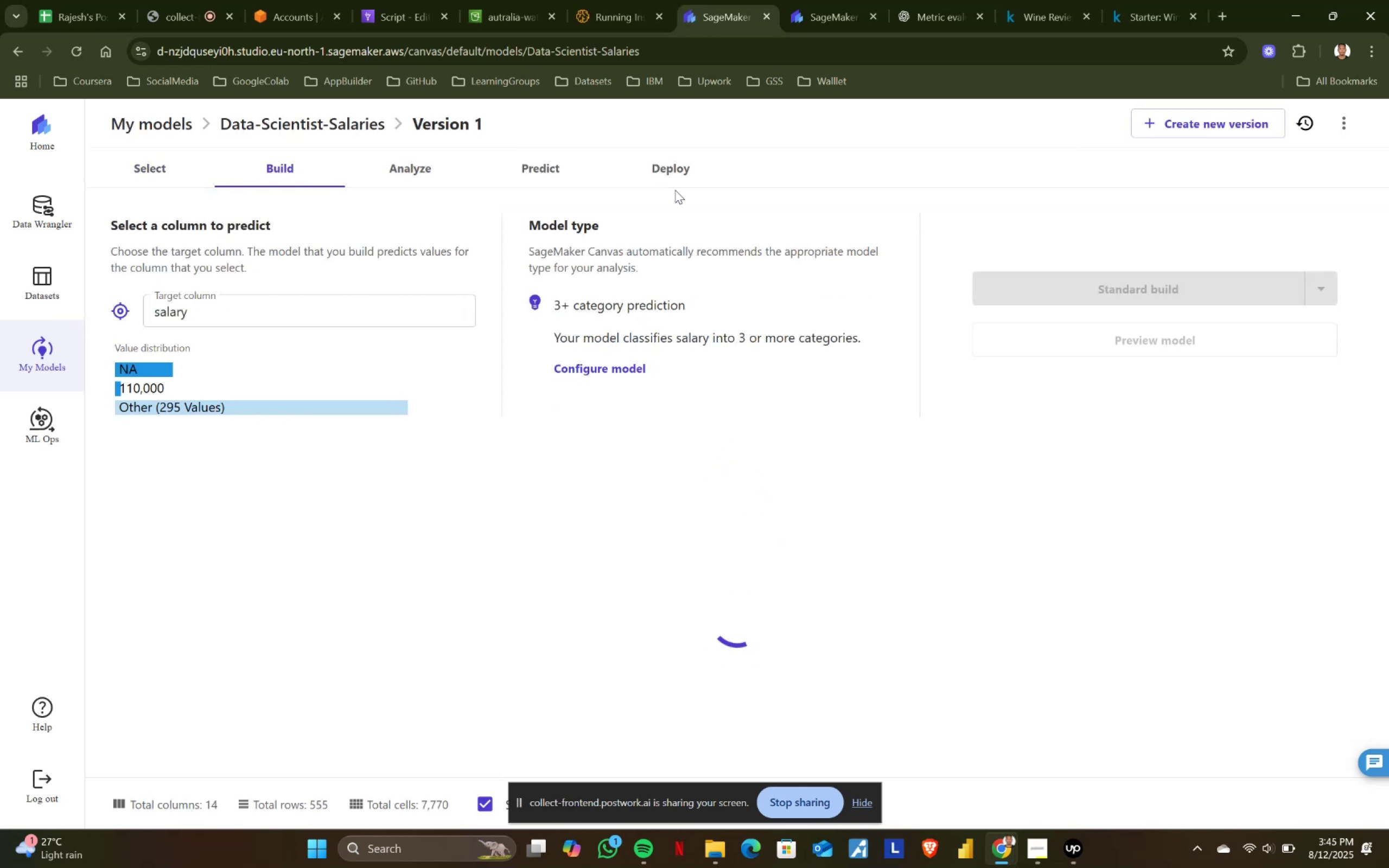 
wait(35.39)
 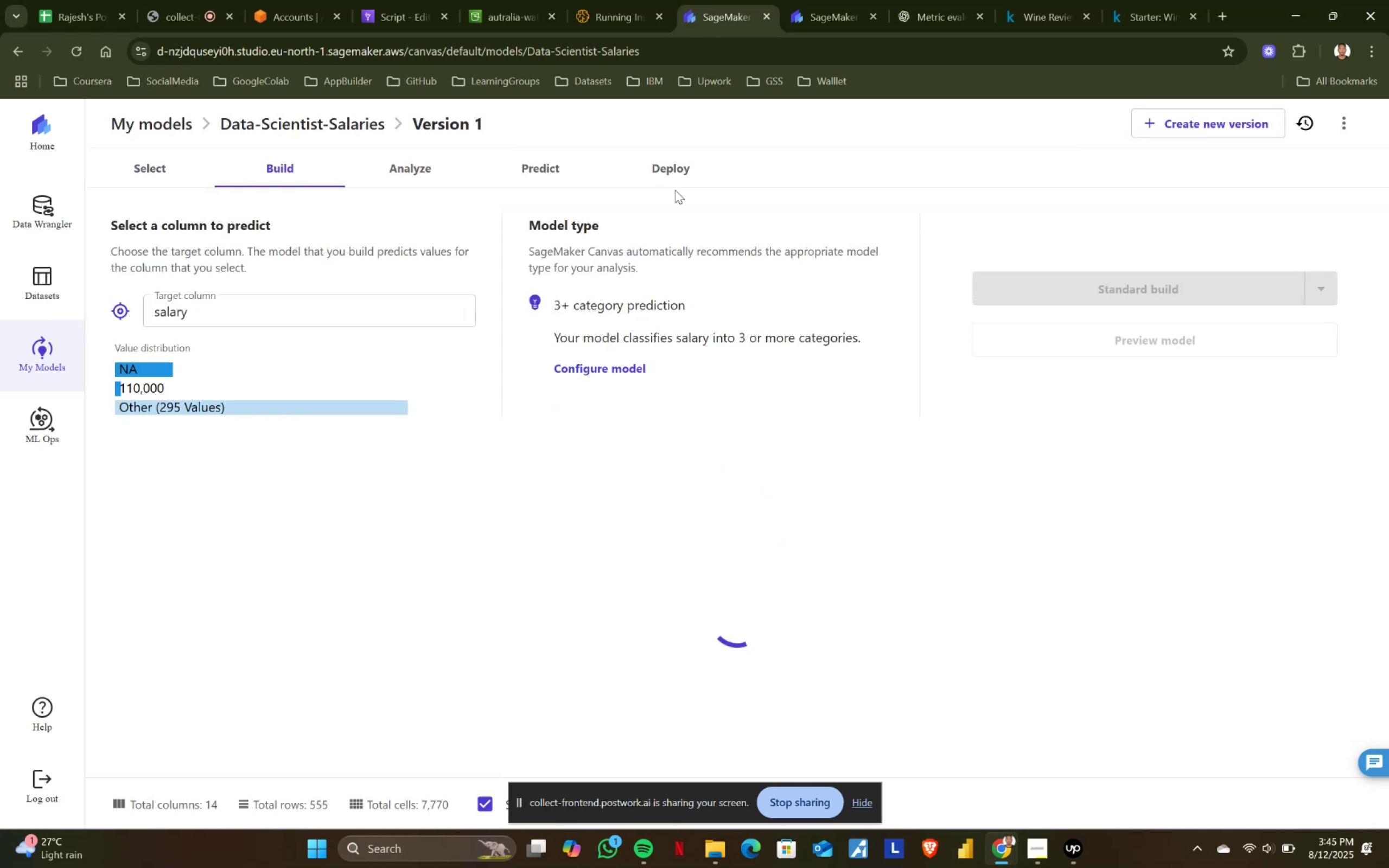 
scroll: coordinate [1151, 425], scroll_direction: down, amount: 1.0
 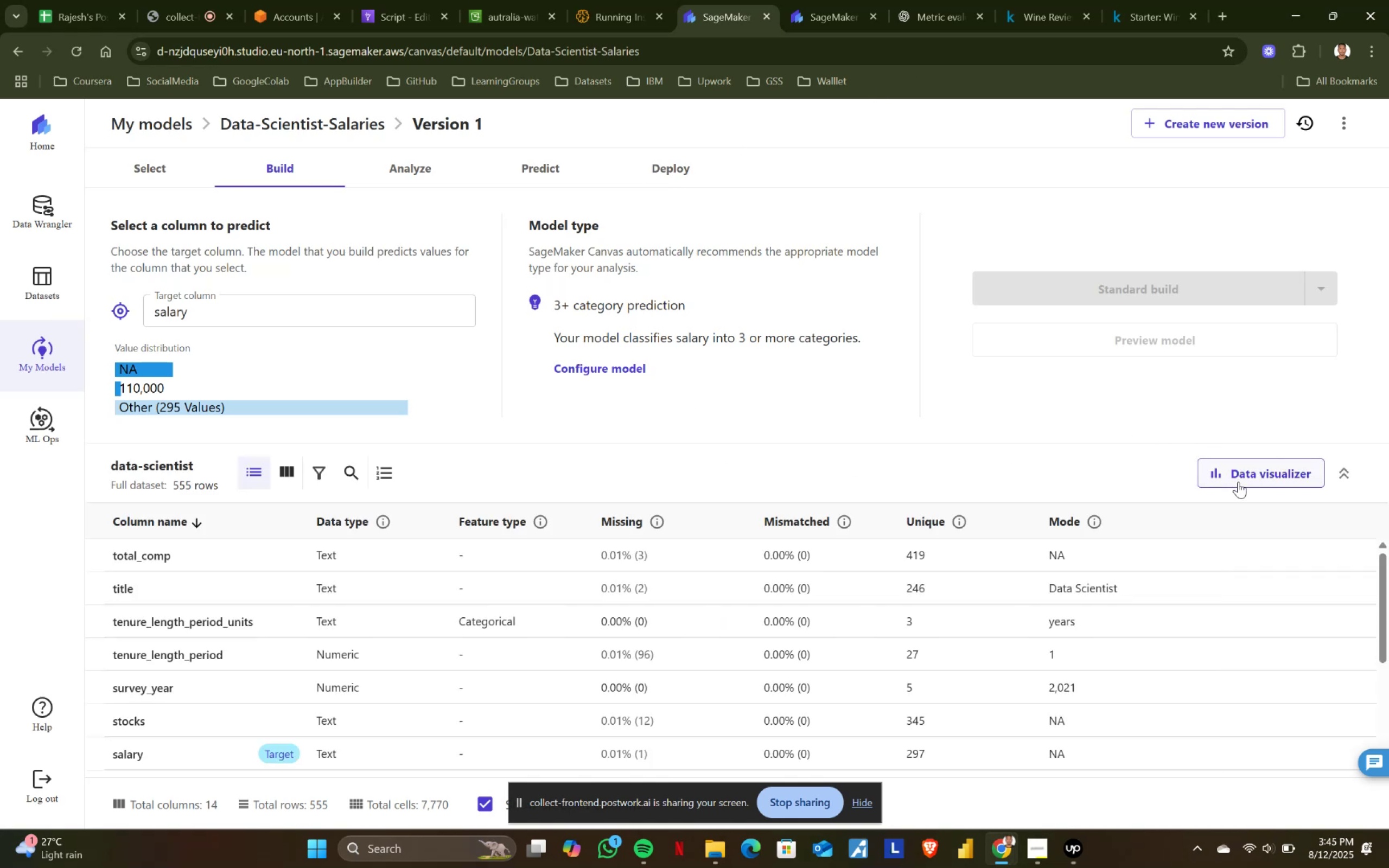 
left_click([1239, 480])
 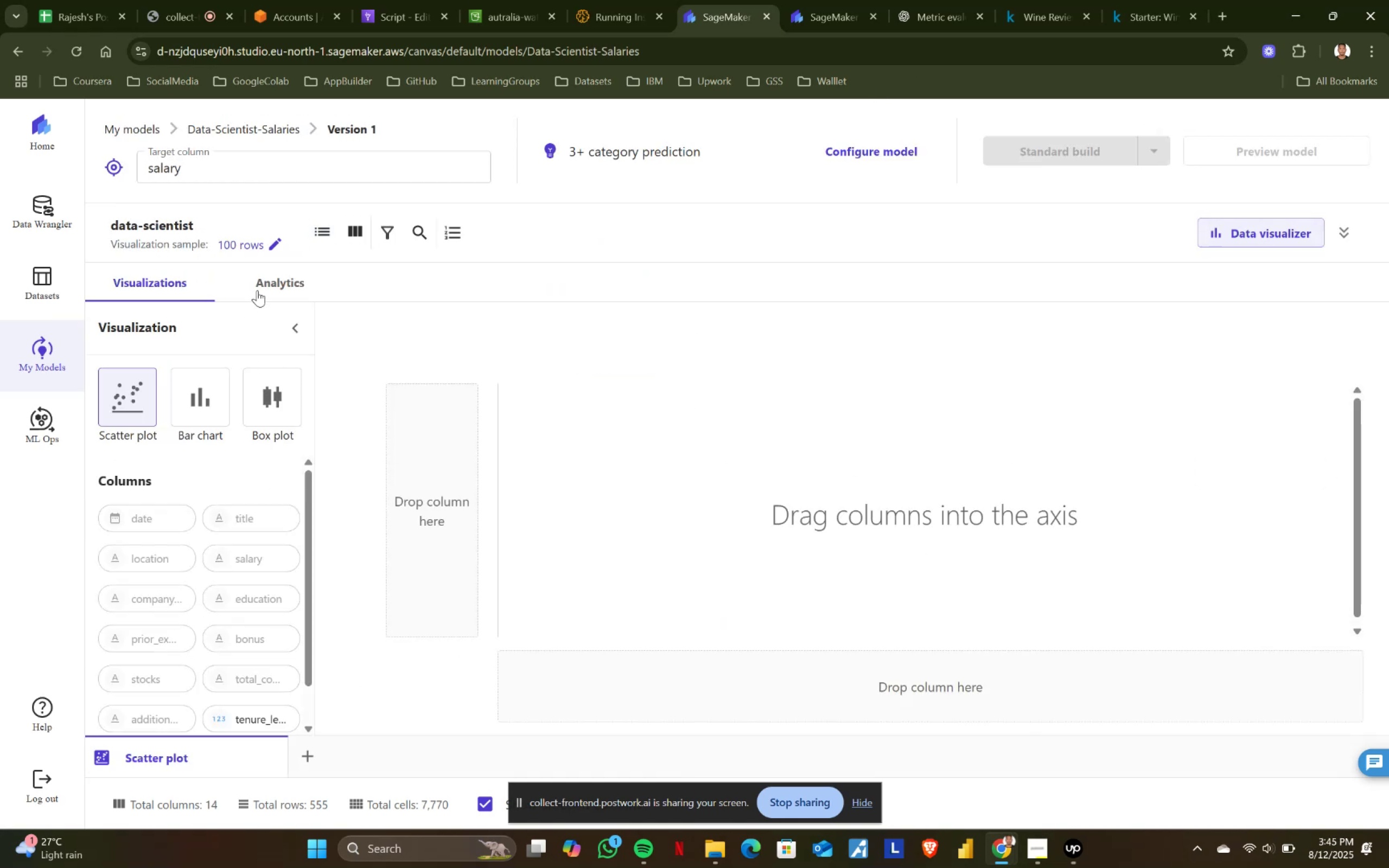 
left_click([267, 388])
 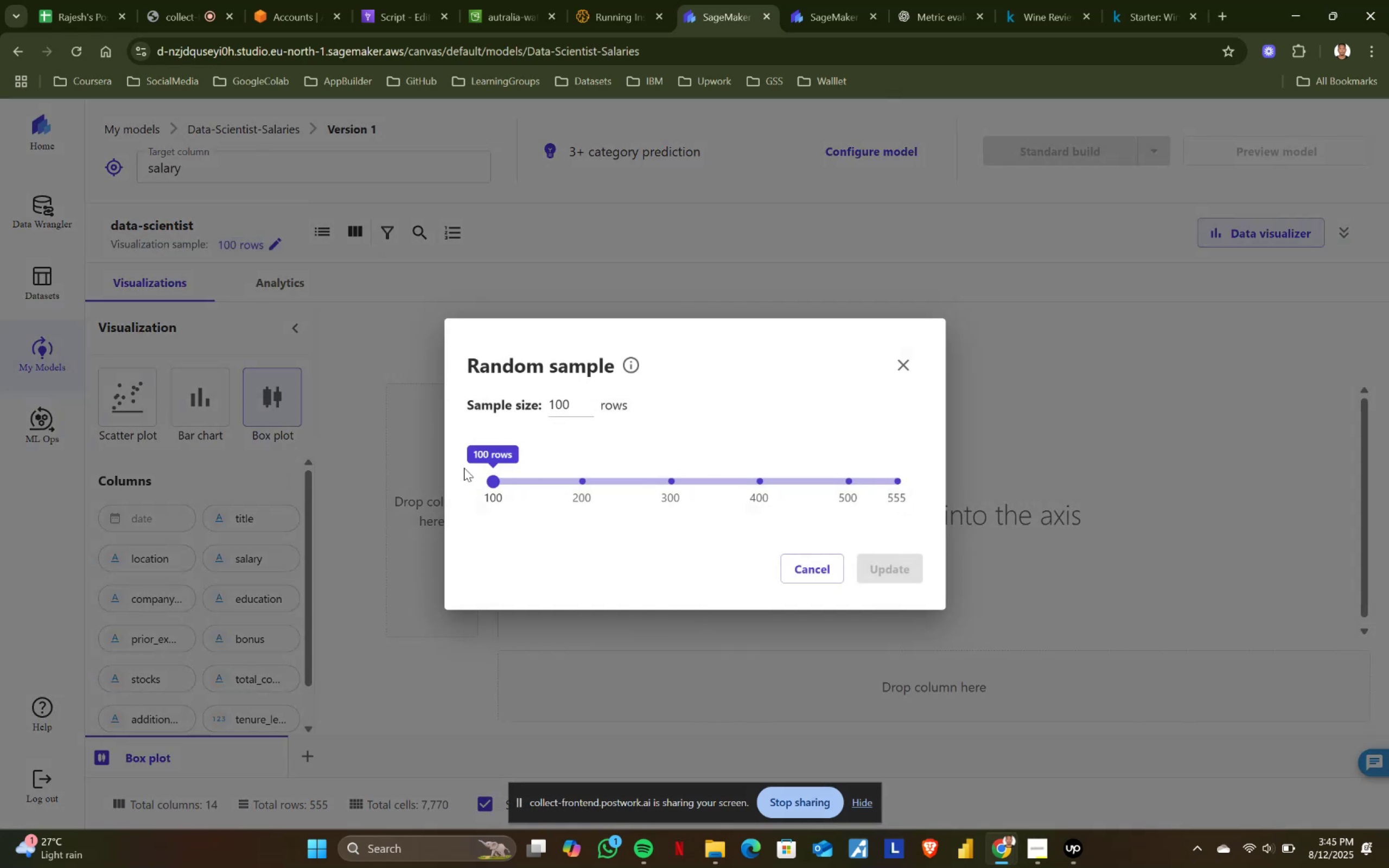 
left_click_drag(start_coordinate=[494, 483], to_coordinate=[926, 482])
 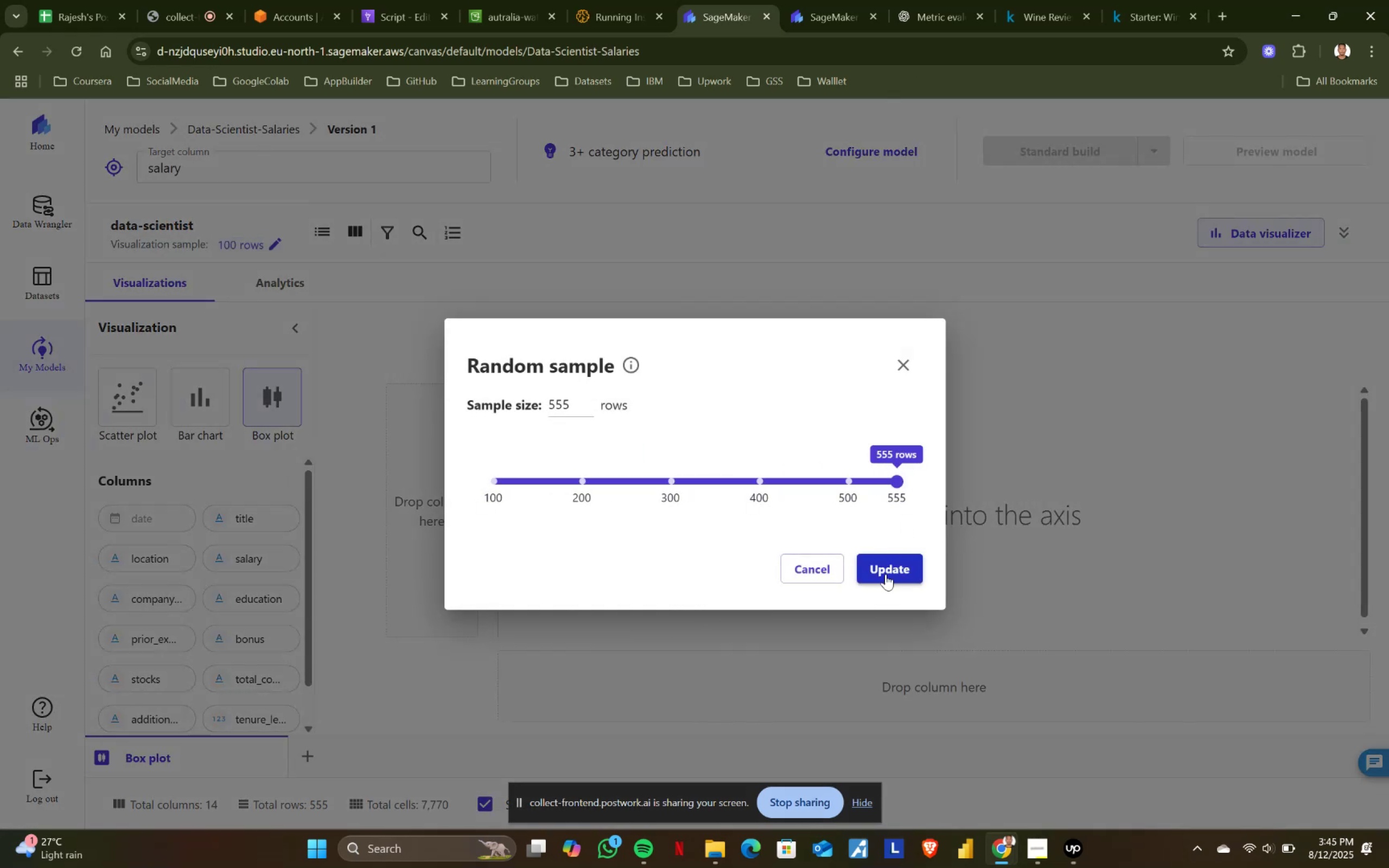 
left_click([901, 565])
 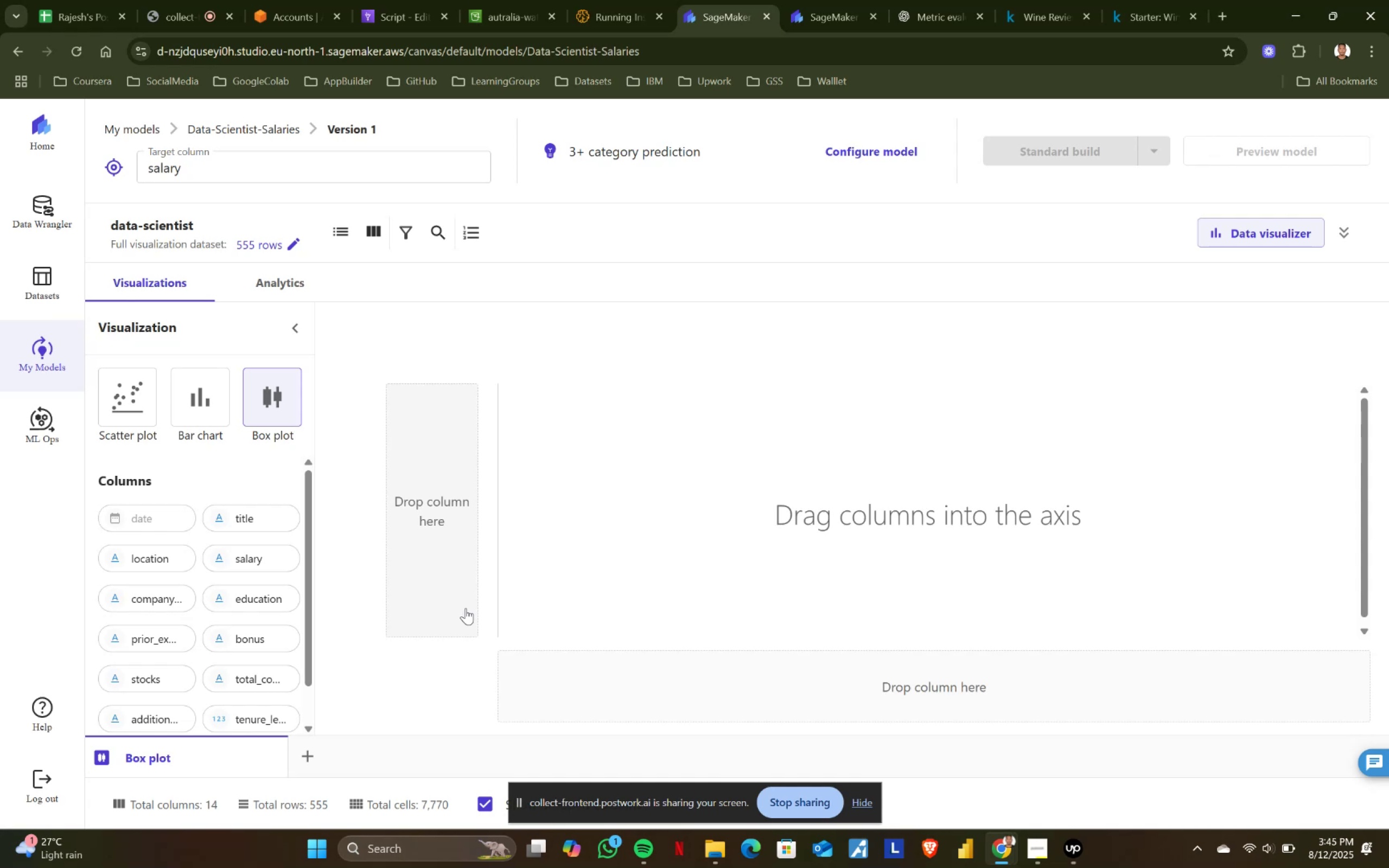 
wait(21.78)
 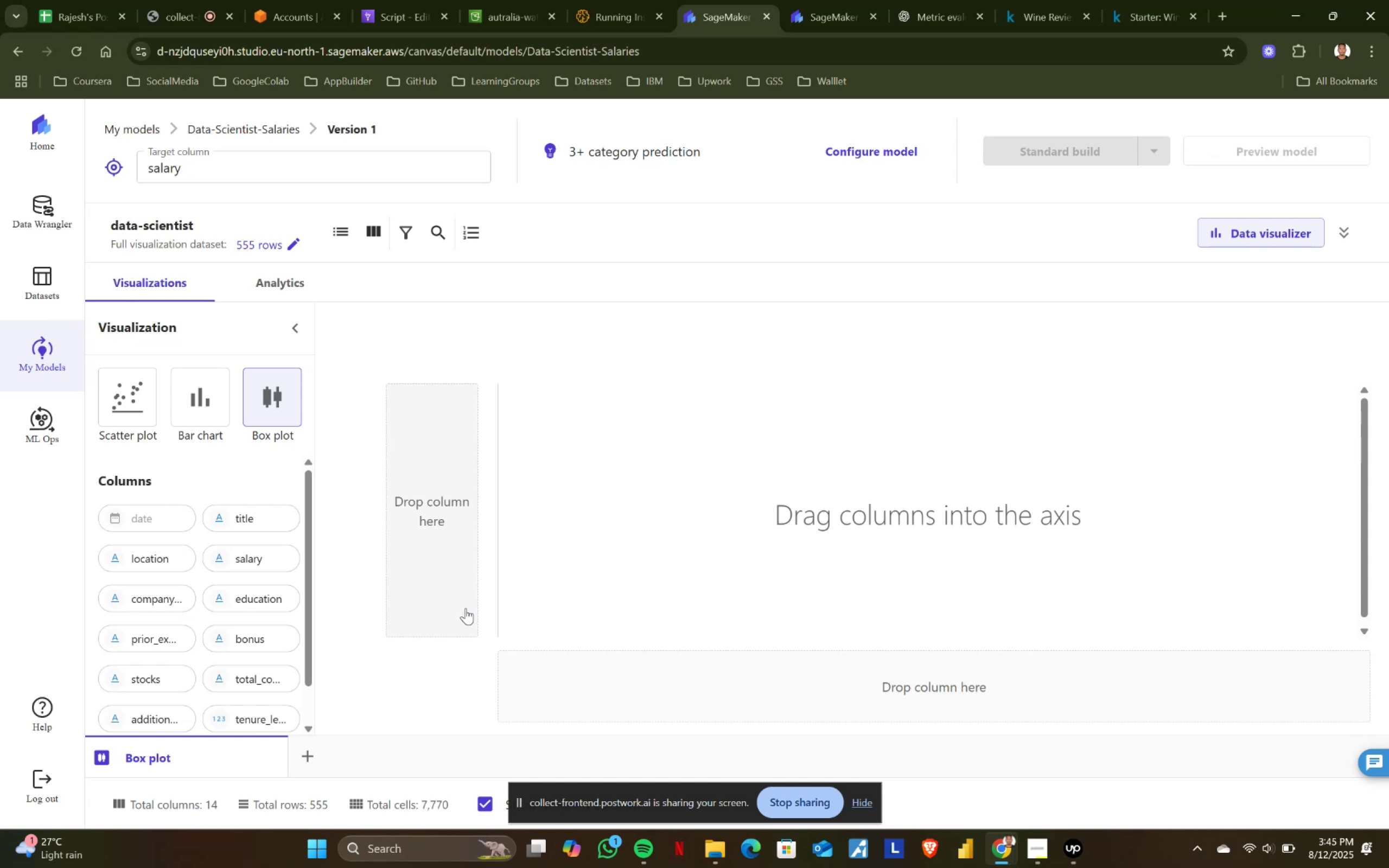 
scroll: coordinate [232, 584], scroll_direction: none, amount: 0.0
 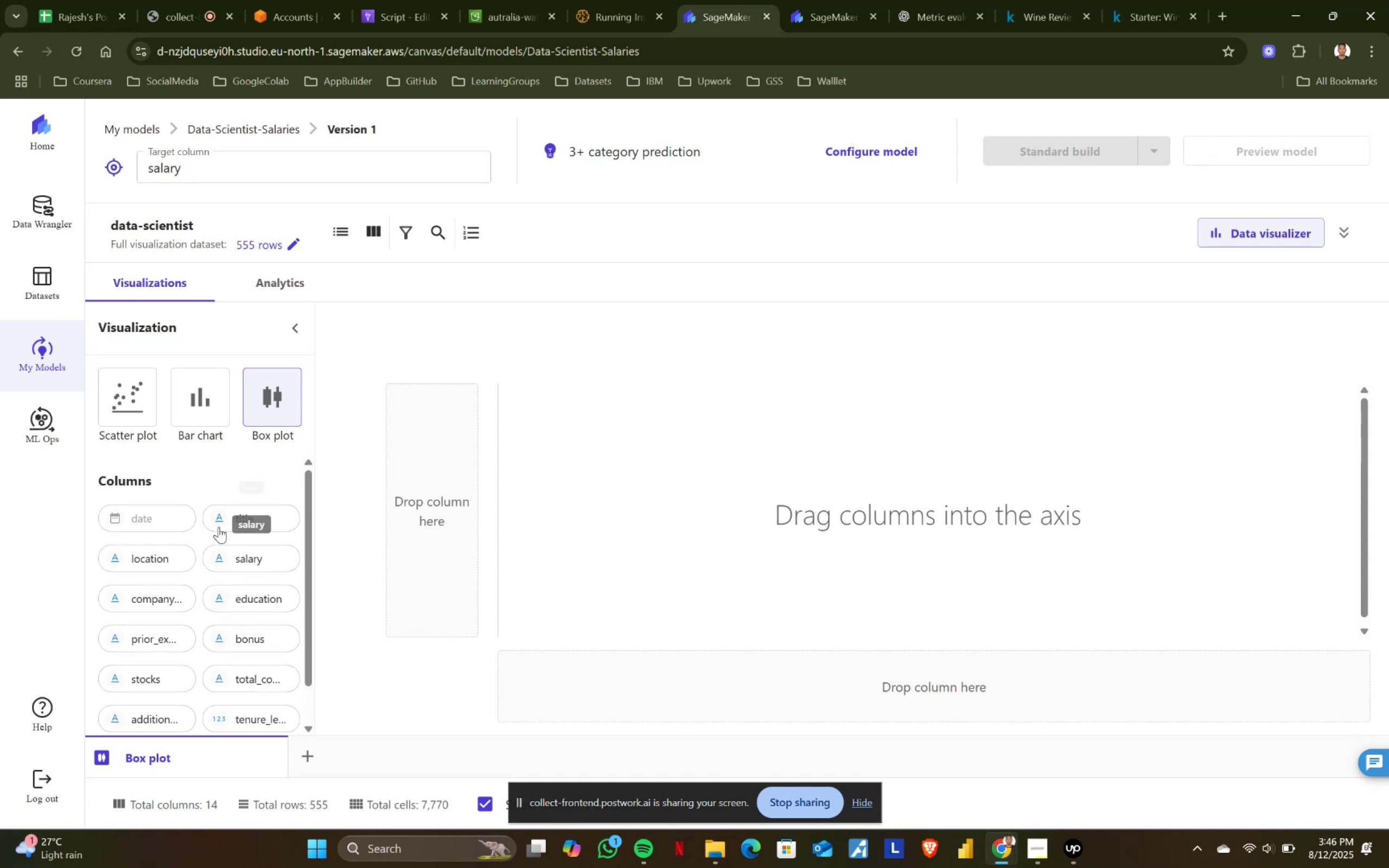 
left_click_drag(start_coordinate=[229, 518], to_coordinate=[869, 690])
 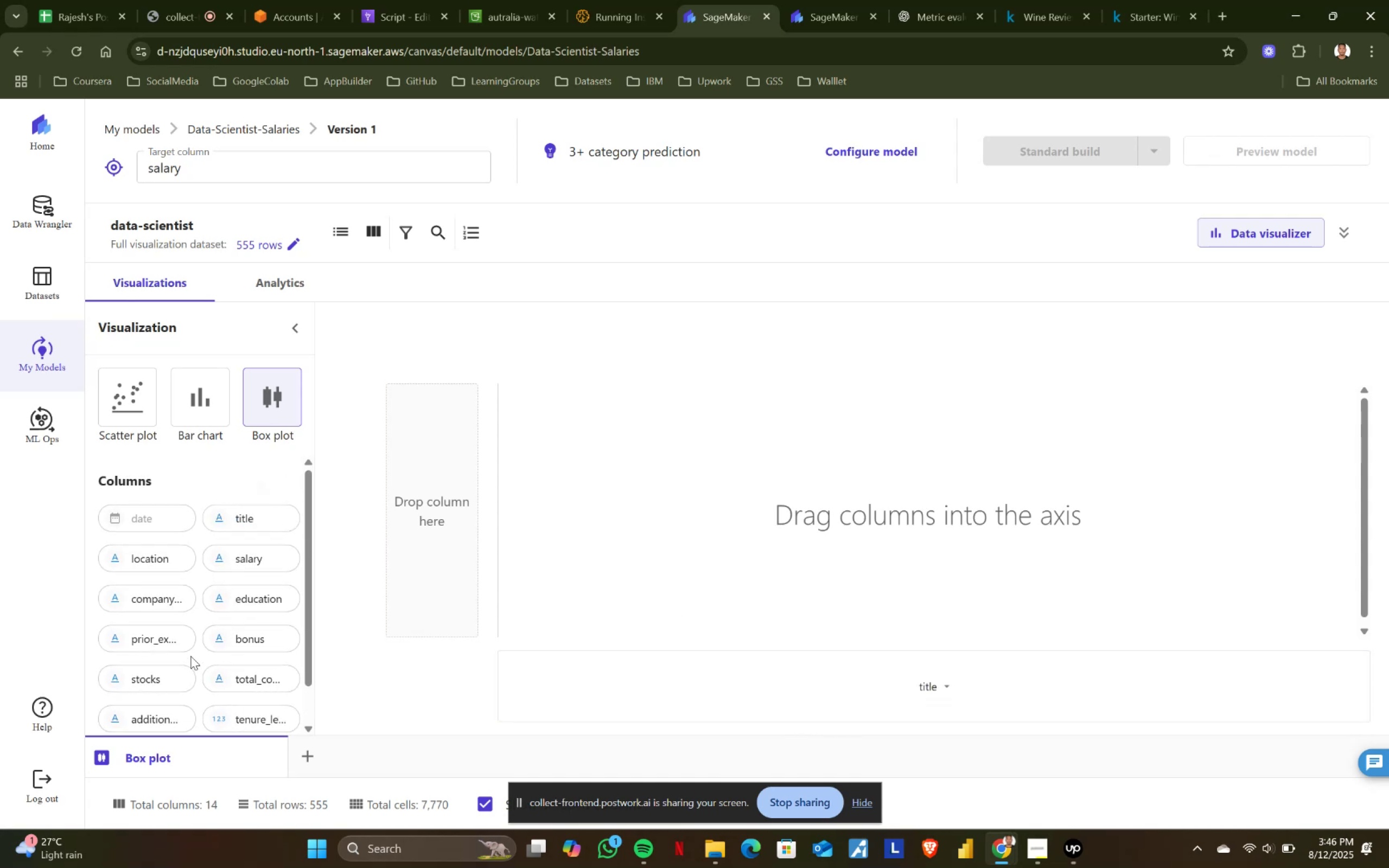 
scroll: coordinate [181, 637], scroll_direction: down, amount: 4.0
 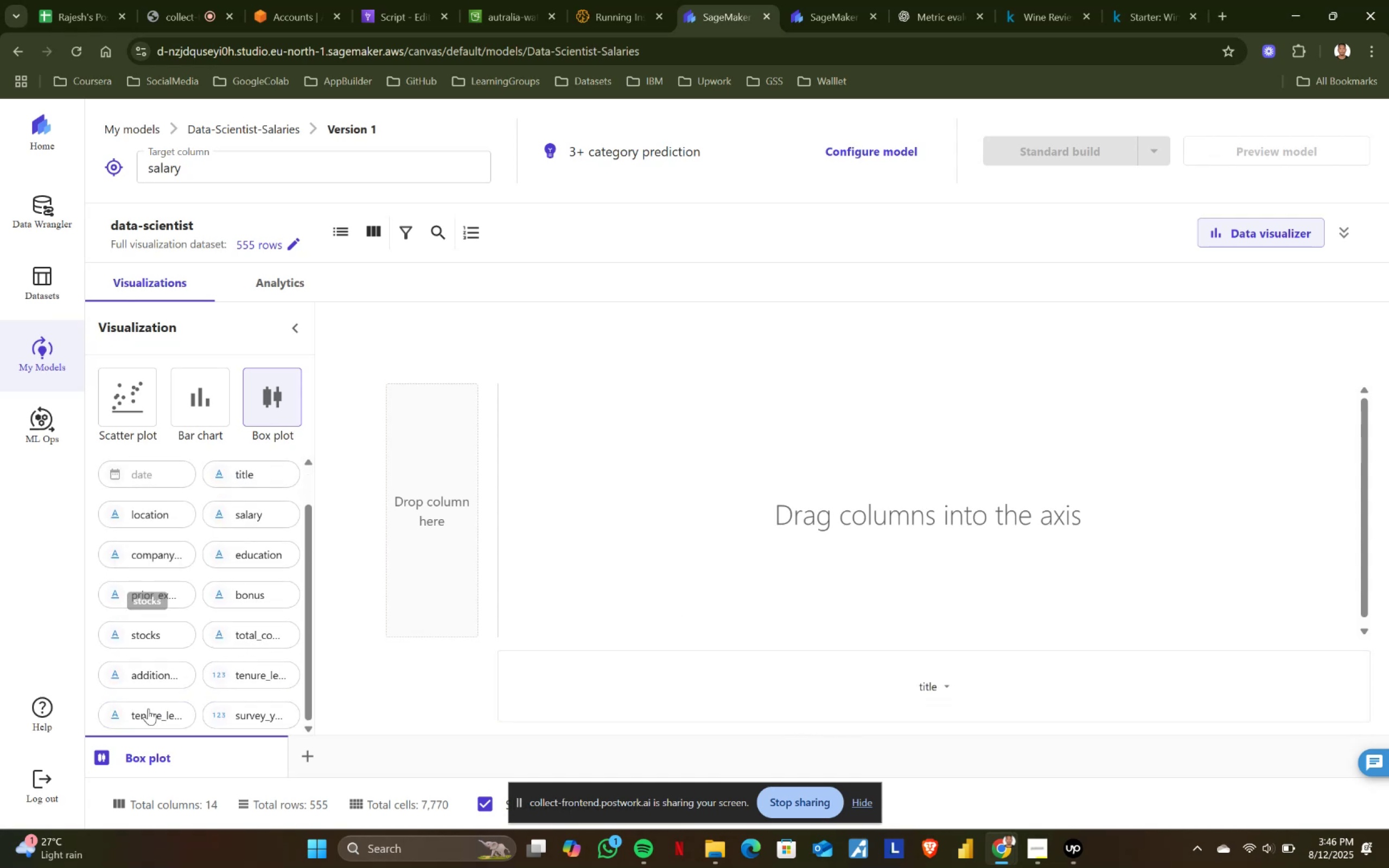 
left_click_drag(start_coordinate=[147, 714], to_coordinate=[156, 704])
 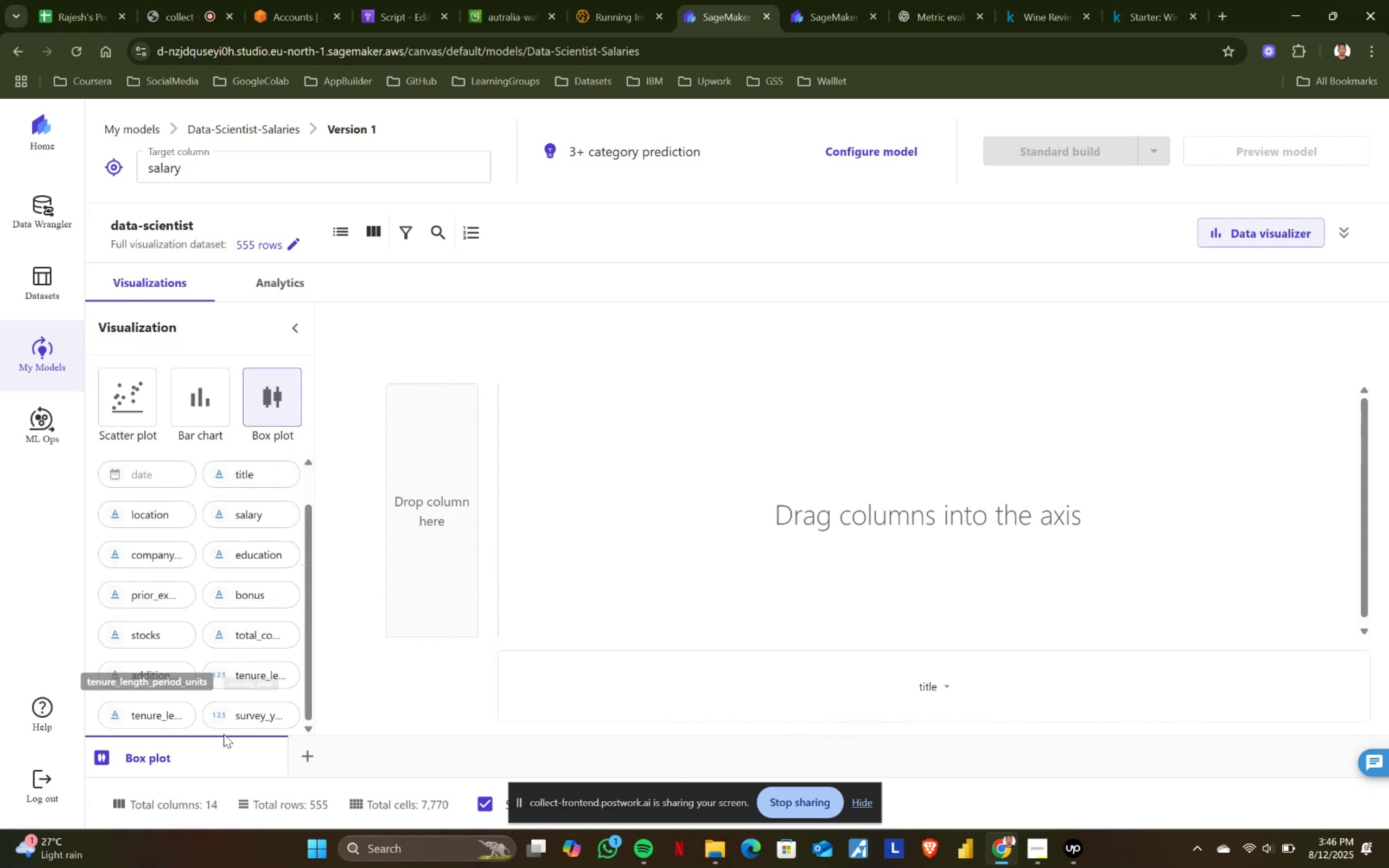 
left_click_drag(start_coordinate=[252, 722], to_coordinate=[429, 489])
 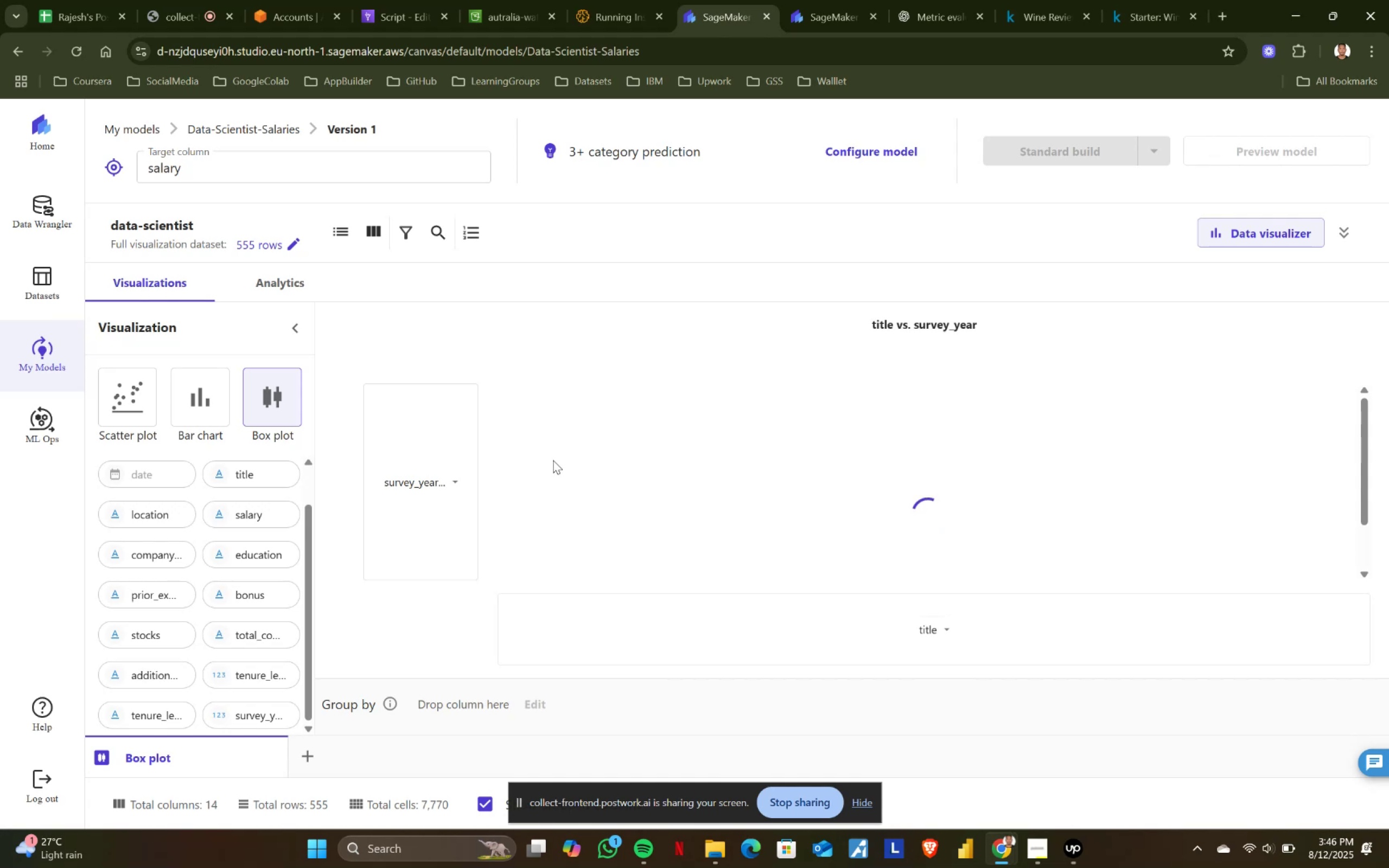 
scroll: coordinate [679, 514], scroll_direction: up, amount: 6.0
 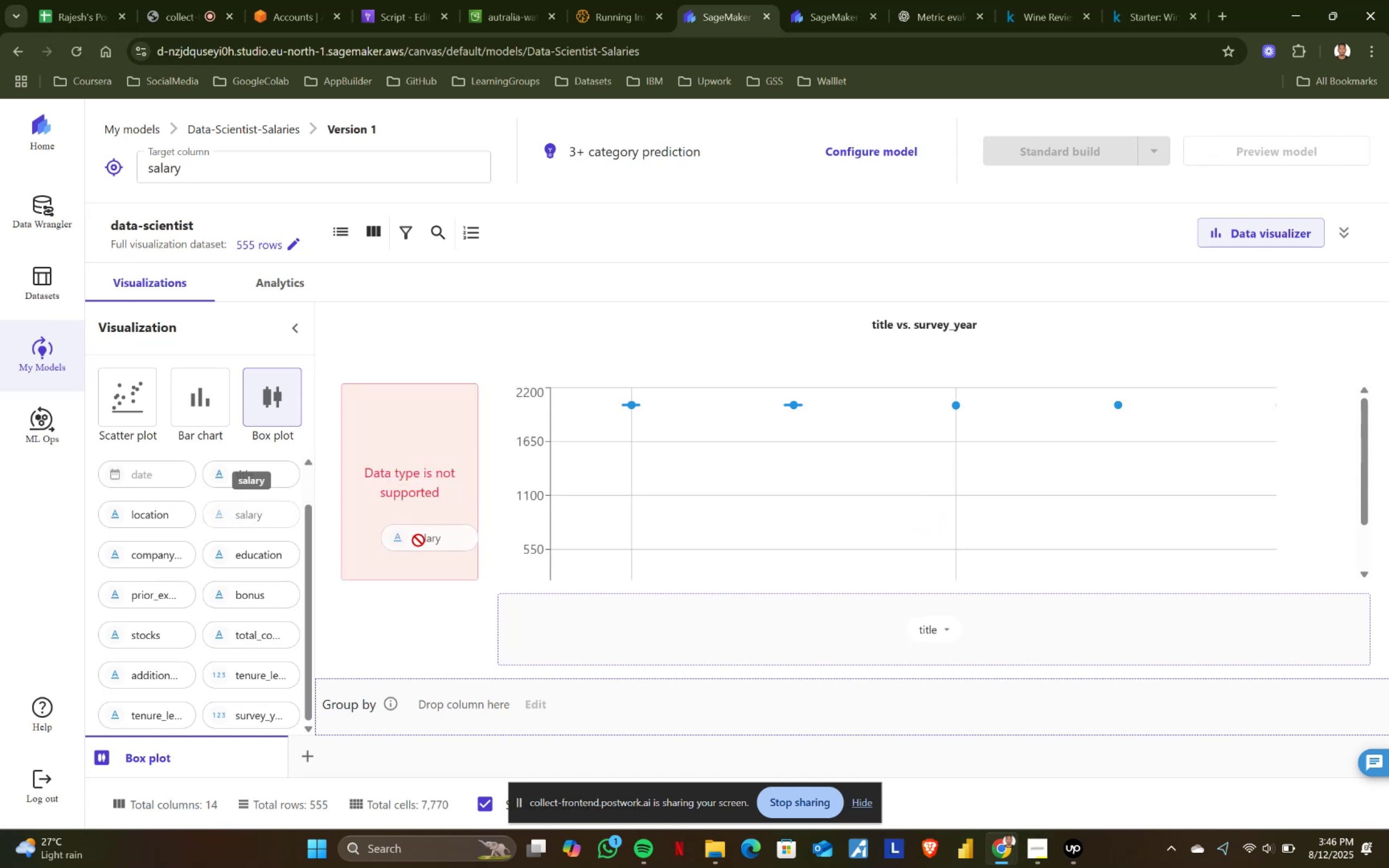 
wait(7.72)
 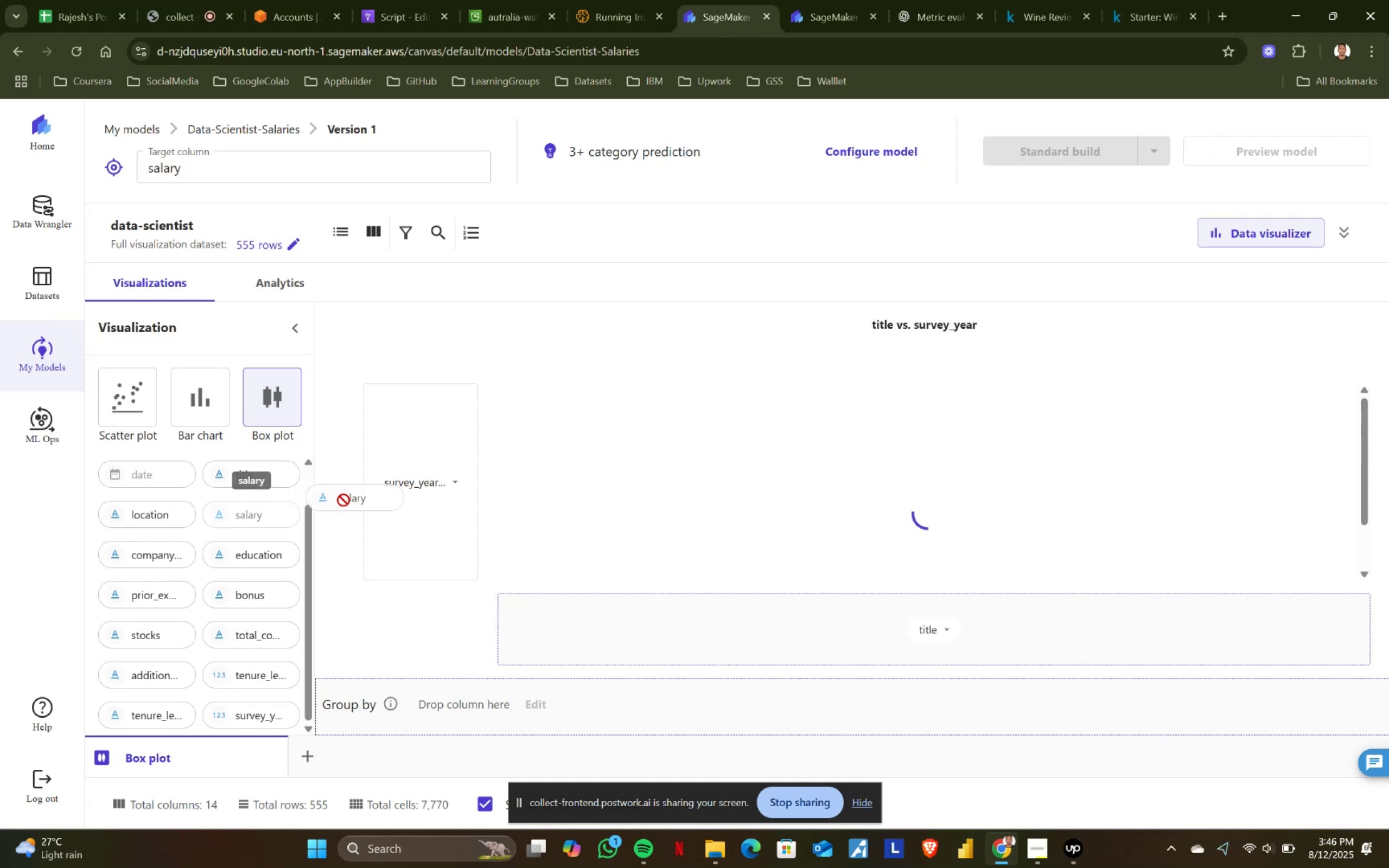 
scroll: coordinate [696, 395], scroll_direction: up, amount: 2.0
 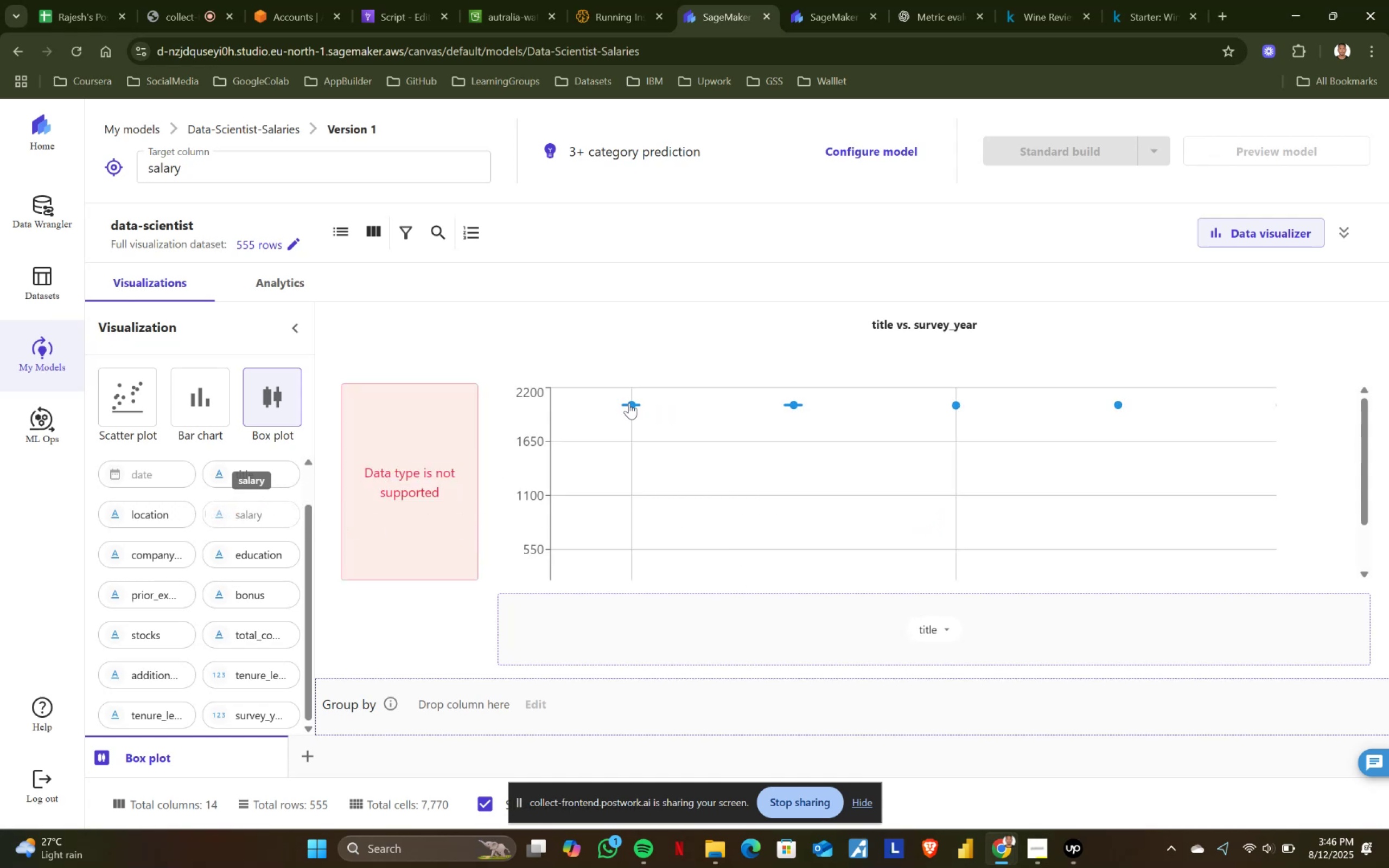 
left_click([648, 469])
 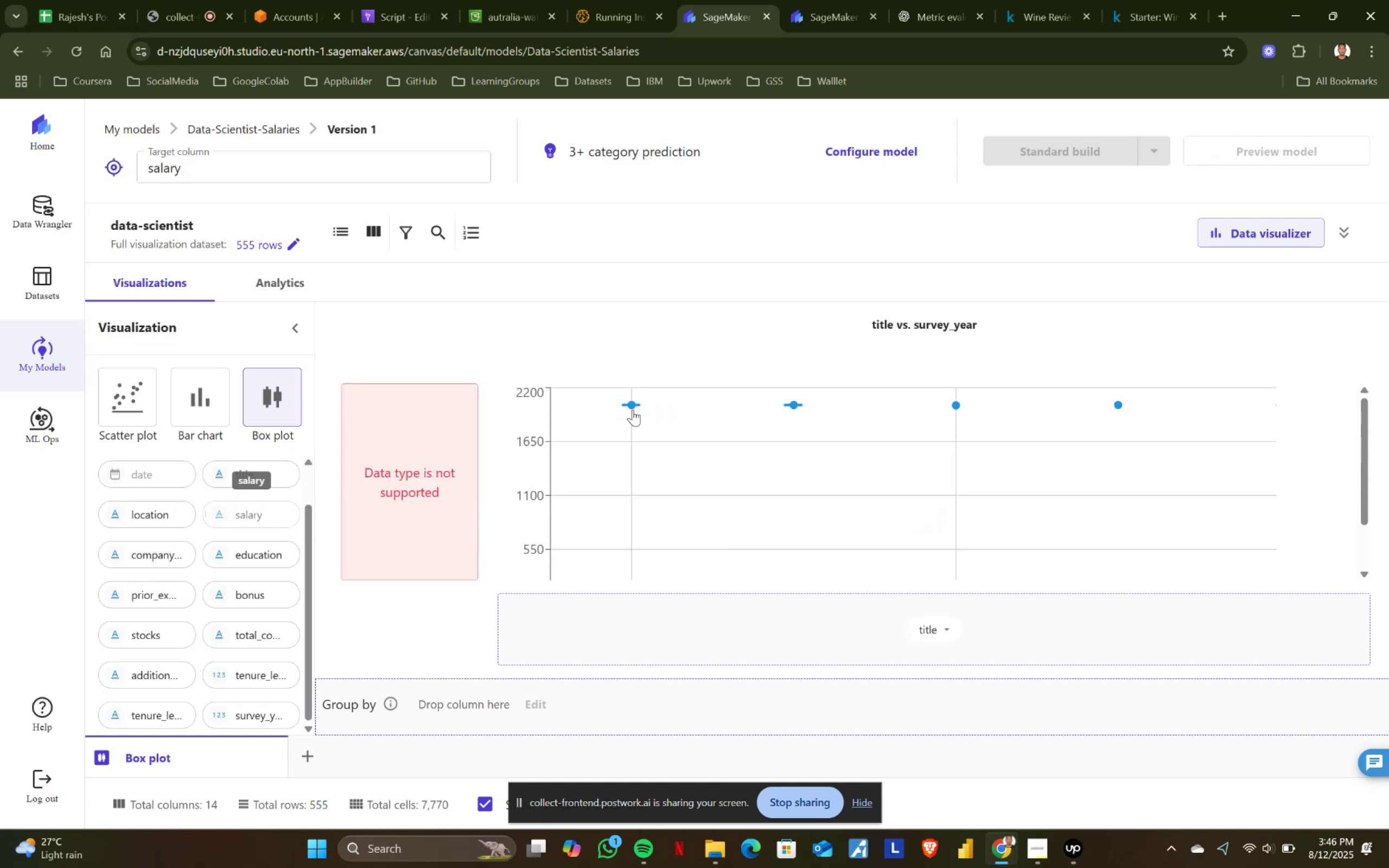 
scroll: coordinate [632, 406], scroll_direction: up, amount: 1.0
 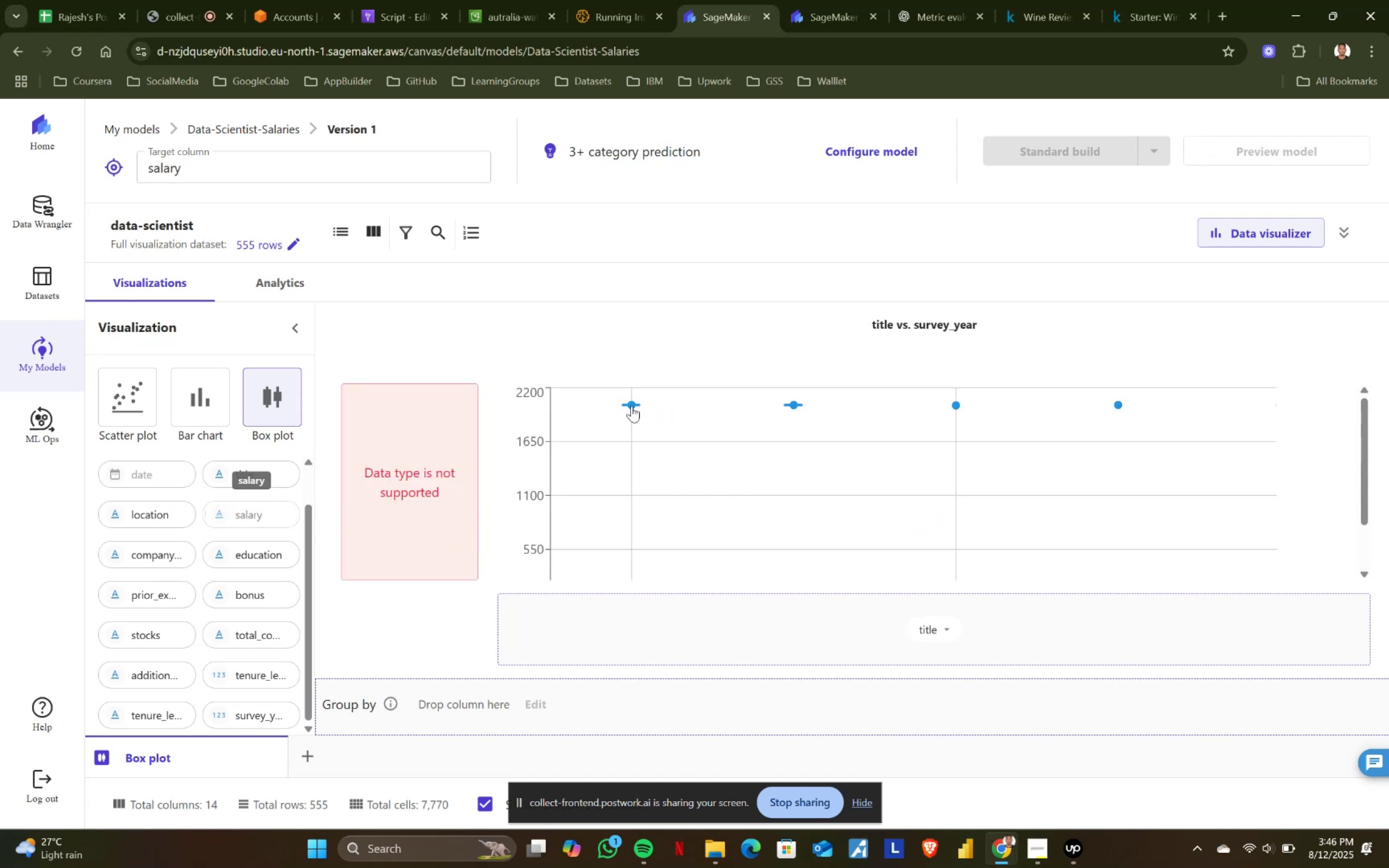 
left_click([632, 406])
 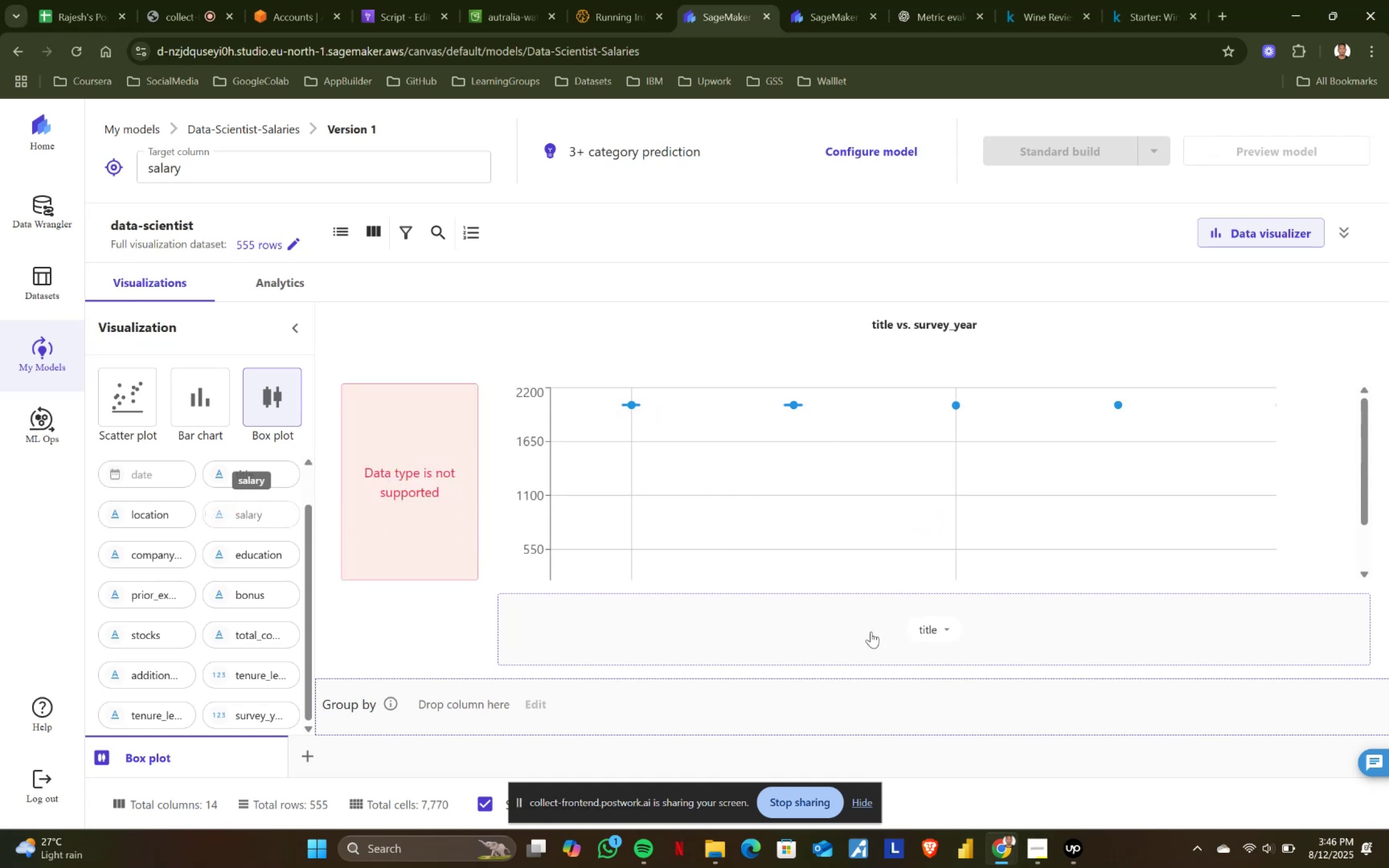 
left_click([938, 631])
 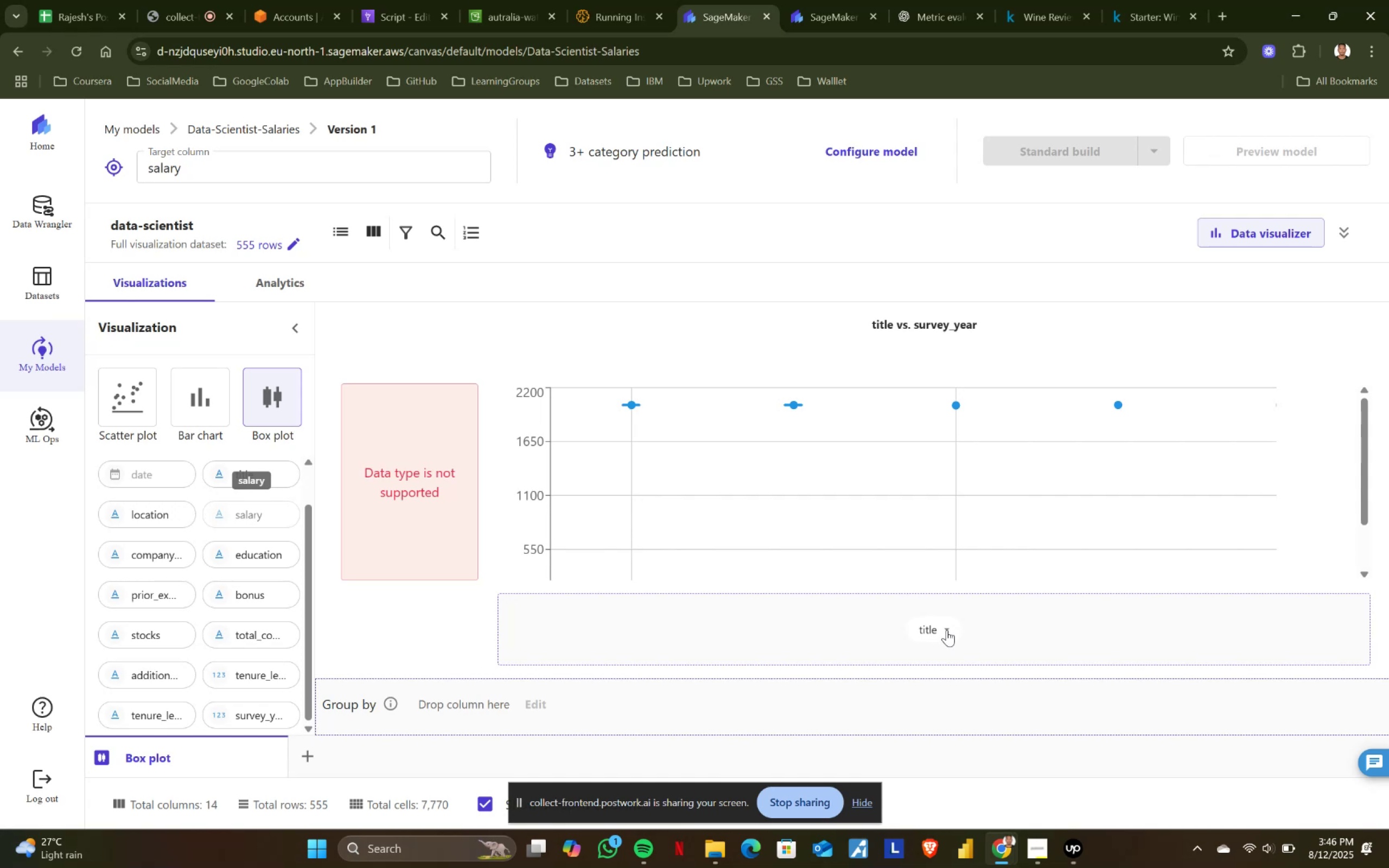 
left_click([947, 630])
 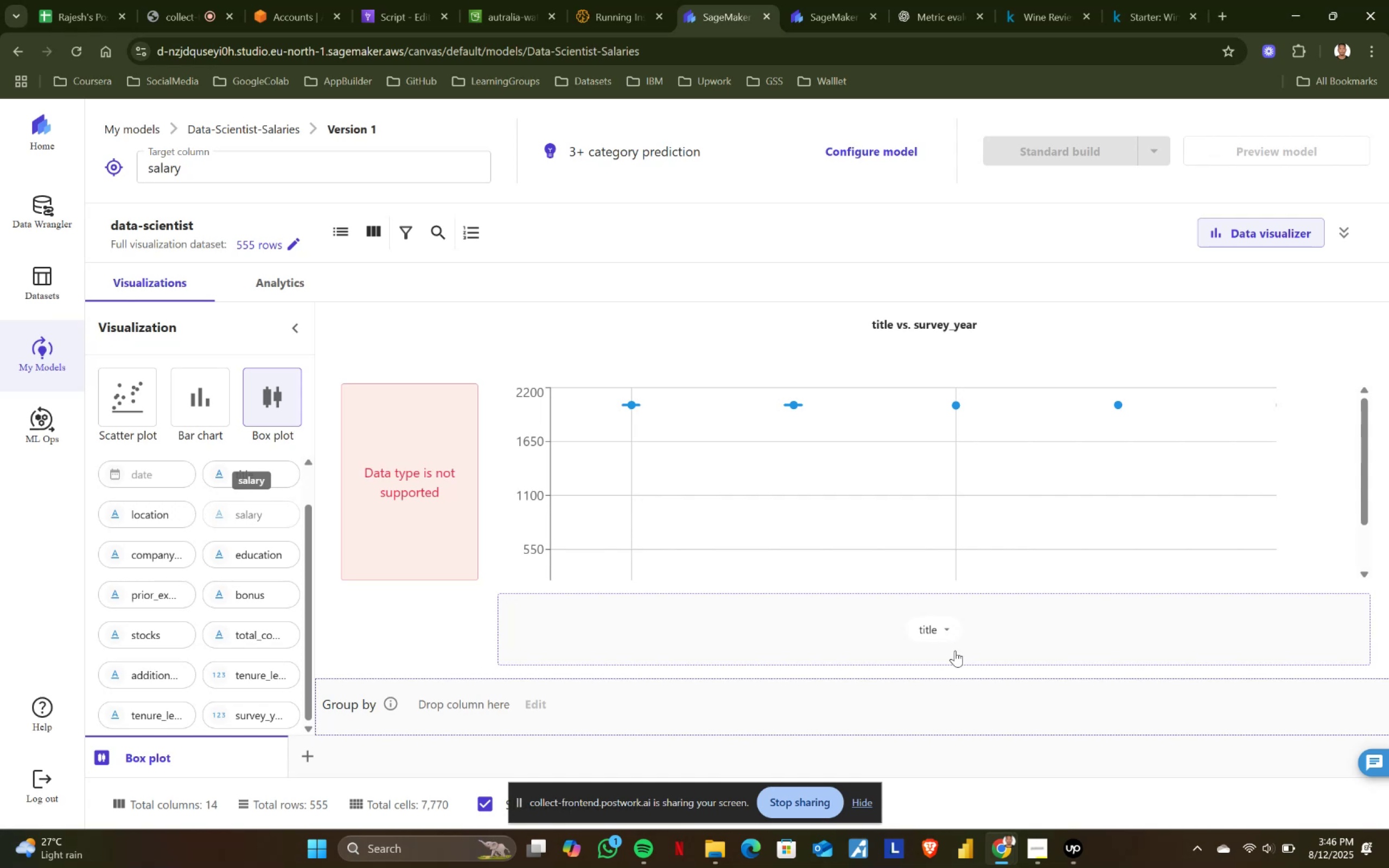 
double_click([980, 744])
 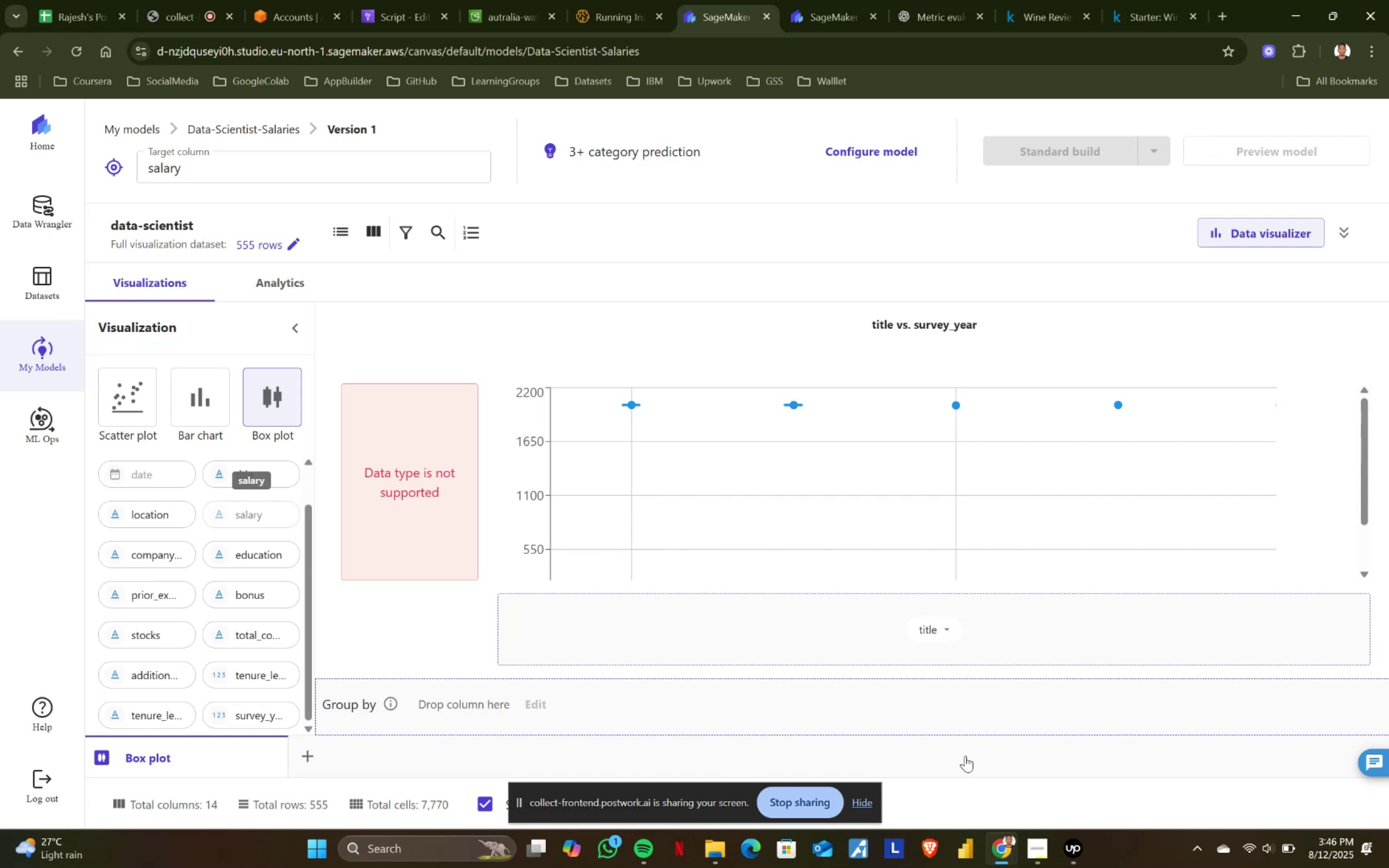 
scroll: coordinate [745, 616], scroll_direction: down, amount: 7.0
 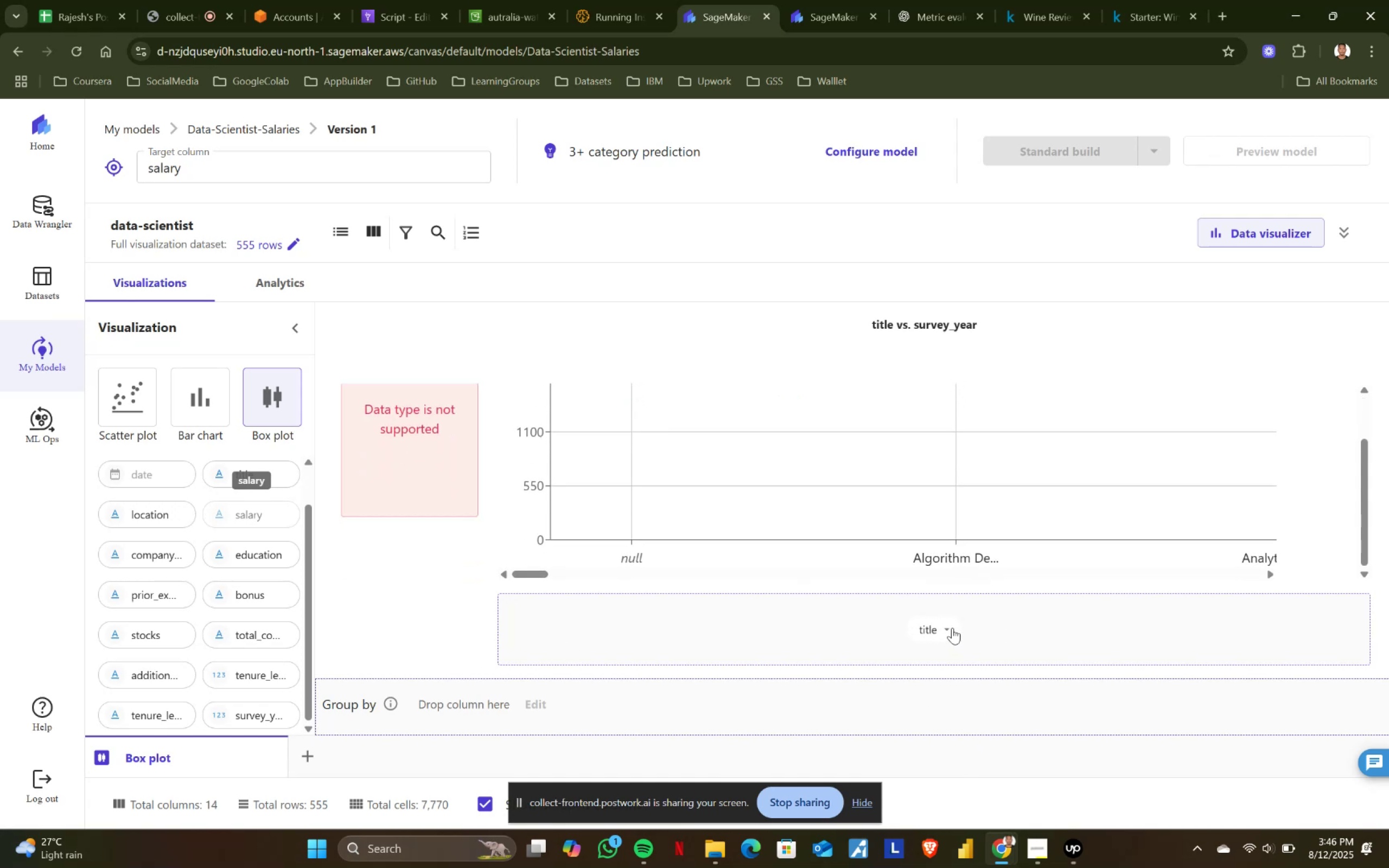 
double_click([948, 627])
 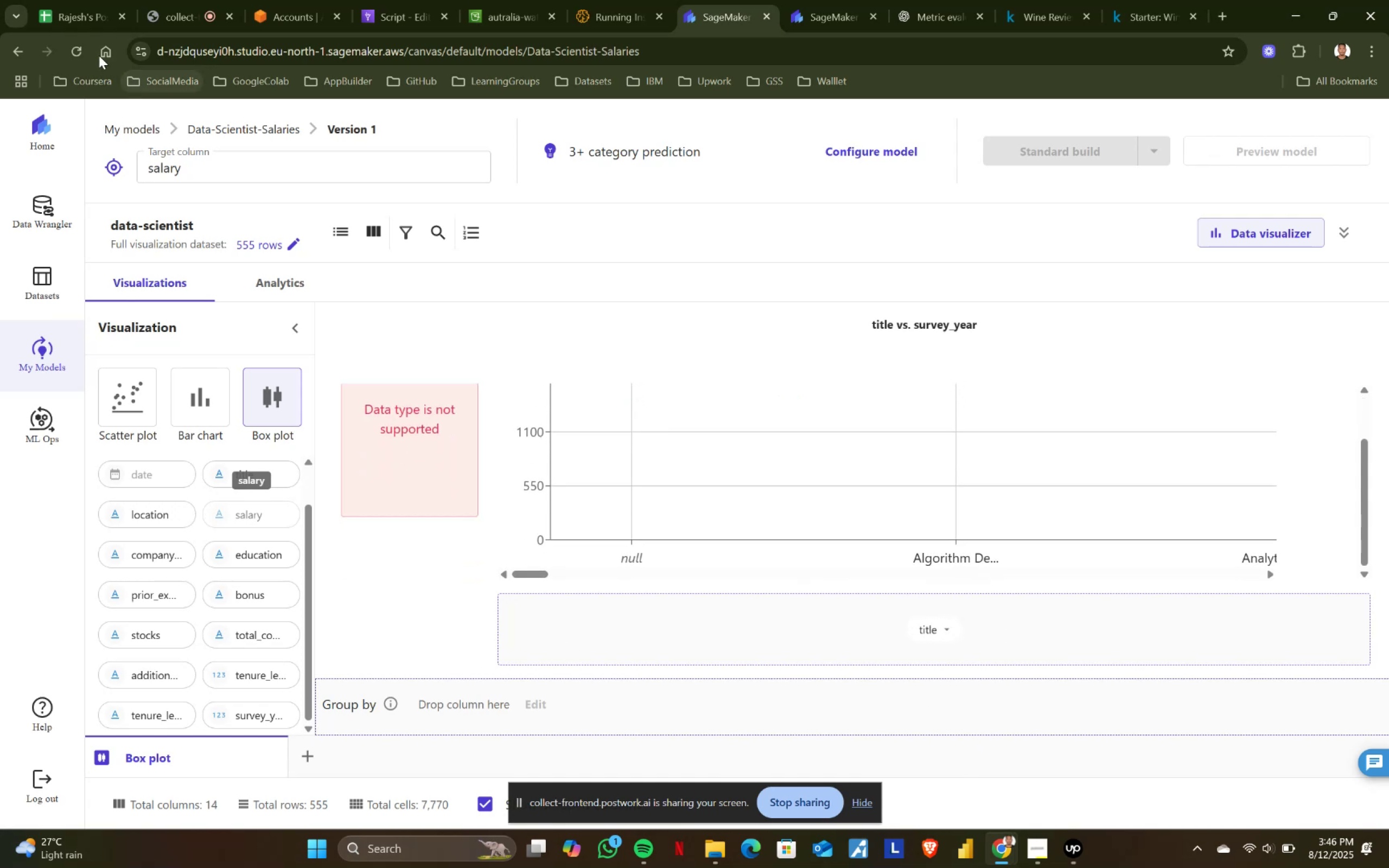 
left_click([85, 47])
 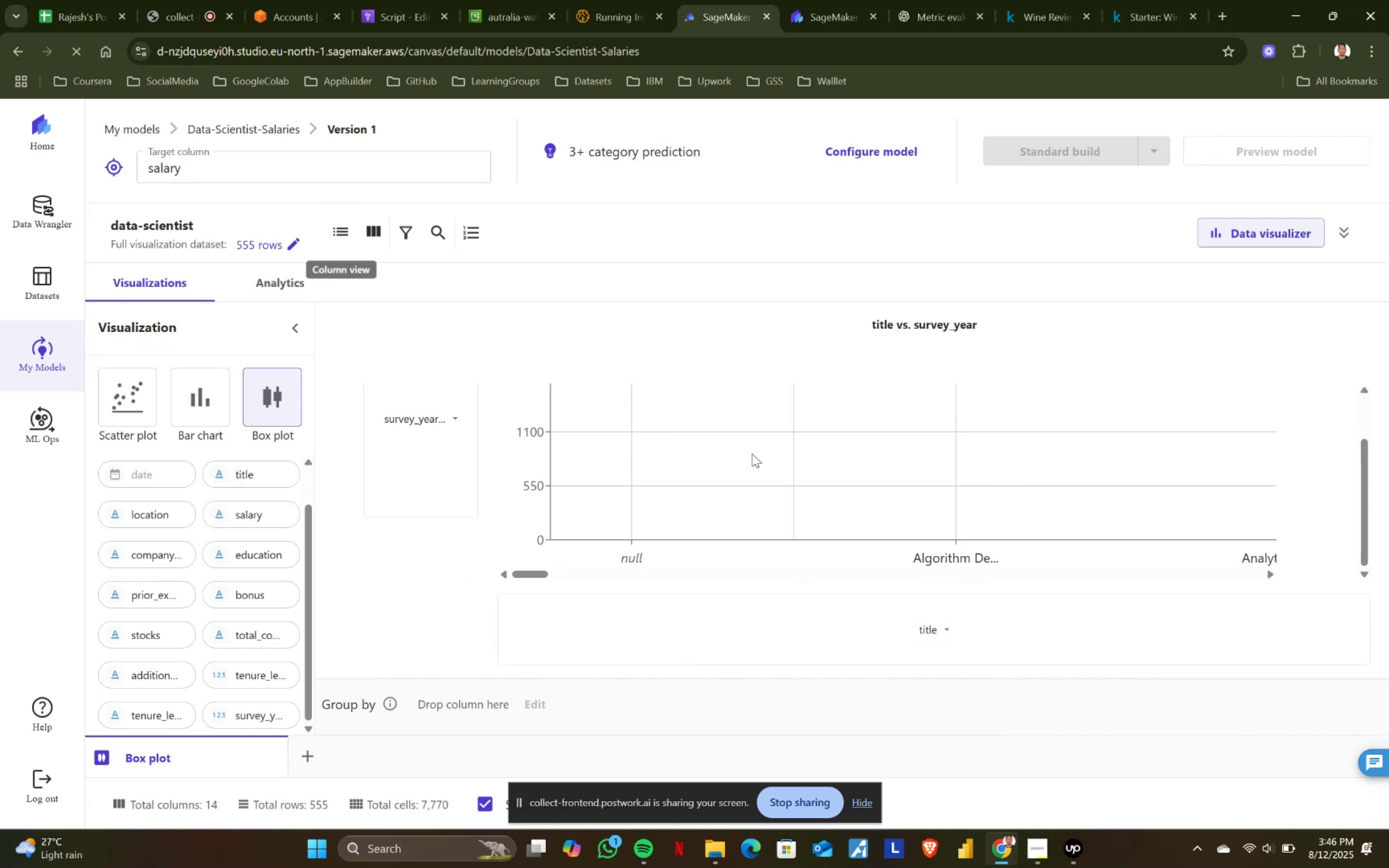 
left_click([842, 0])
 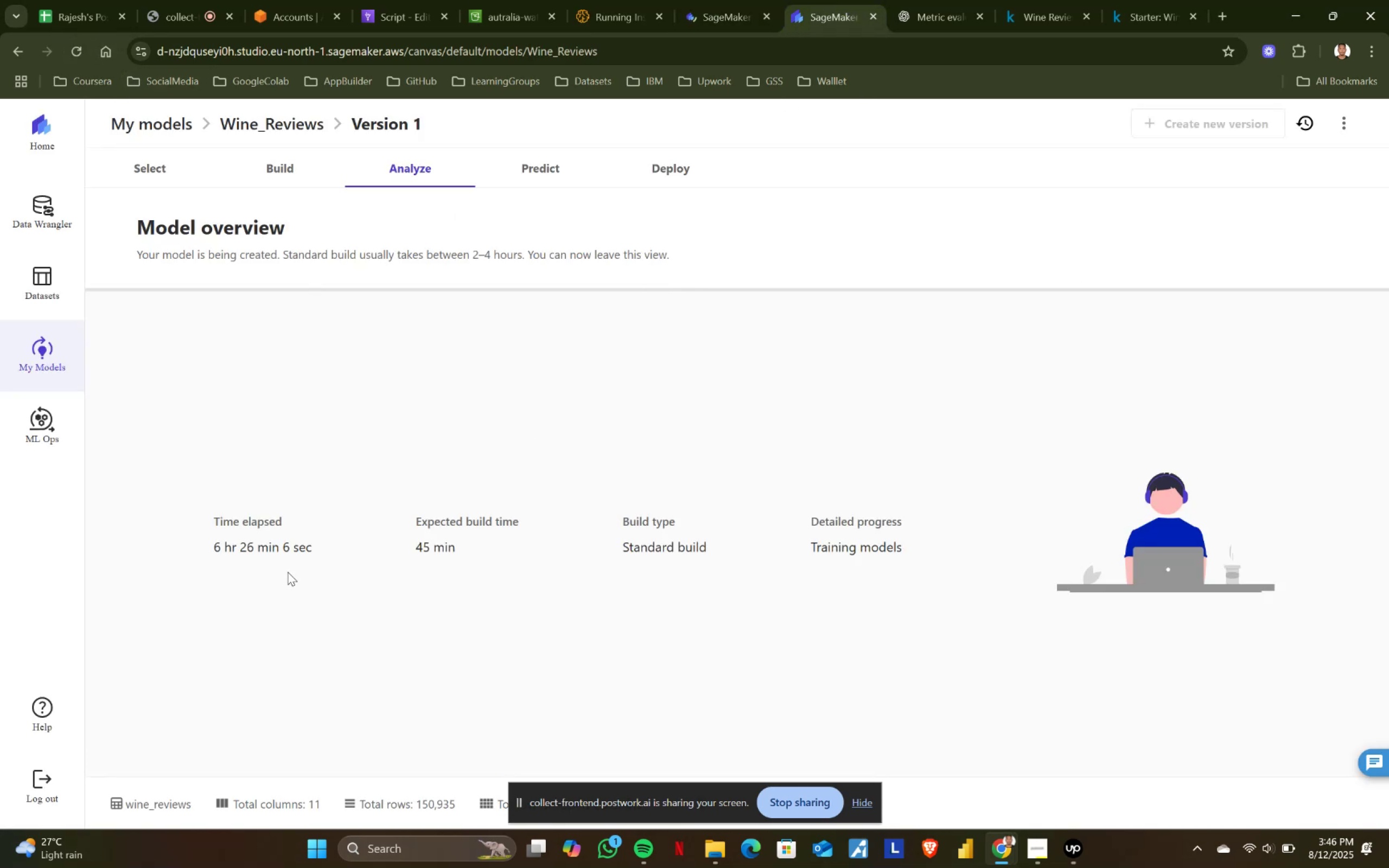 
left_click_drag(start_coordinate=[202, 540], to_coordinate=[343, 542])
 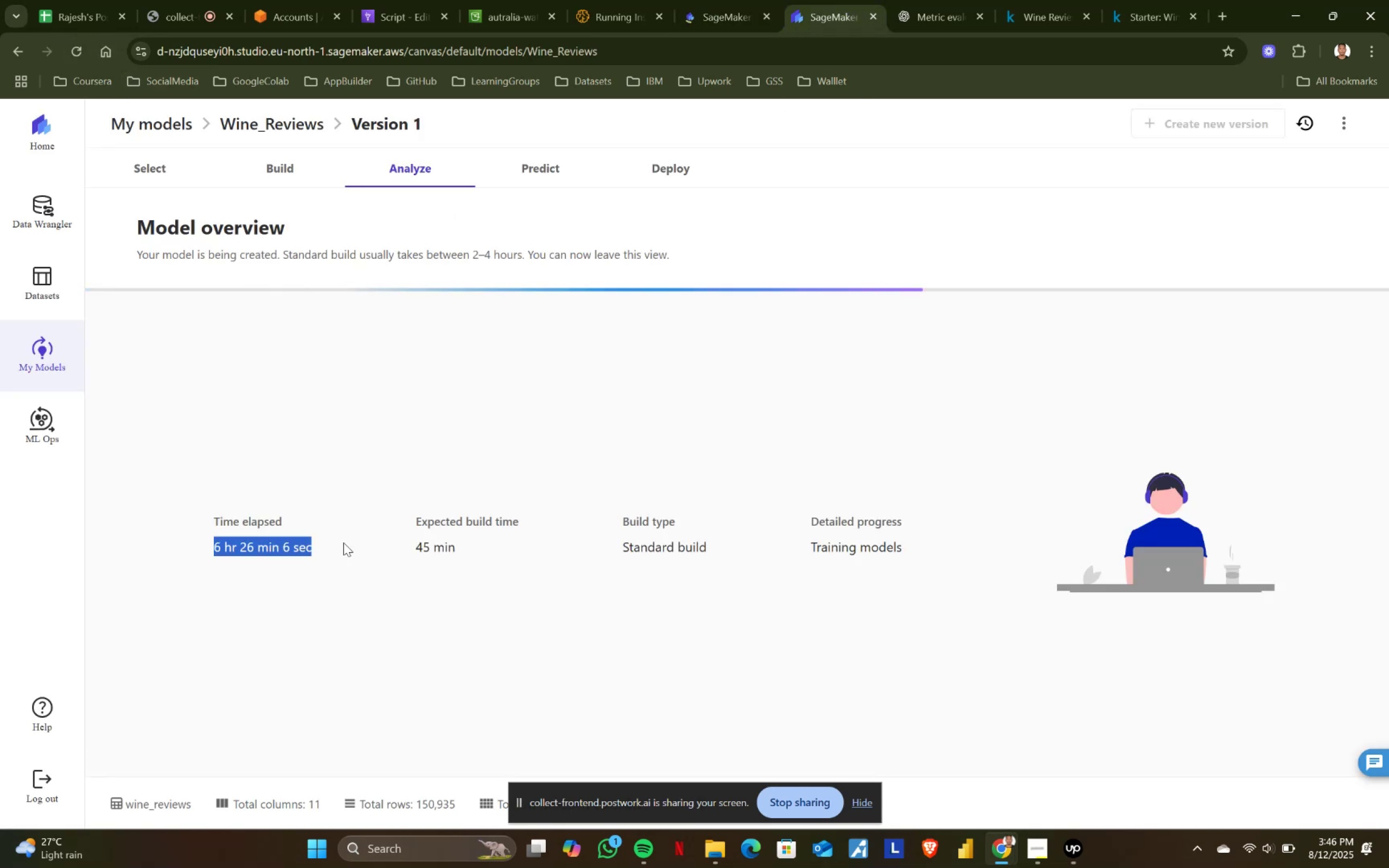 
left_click([343, 542])
 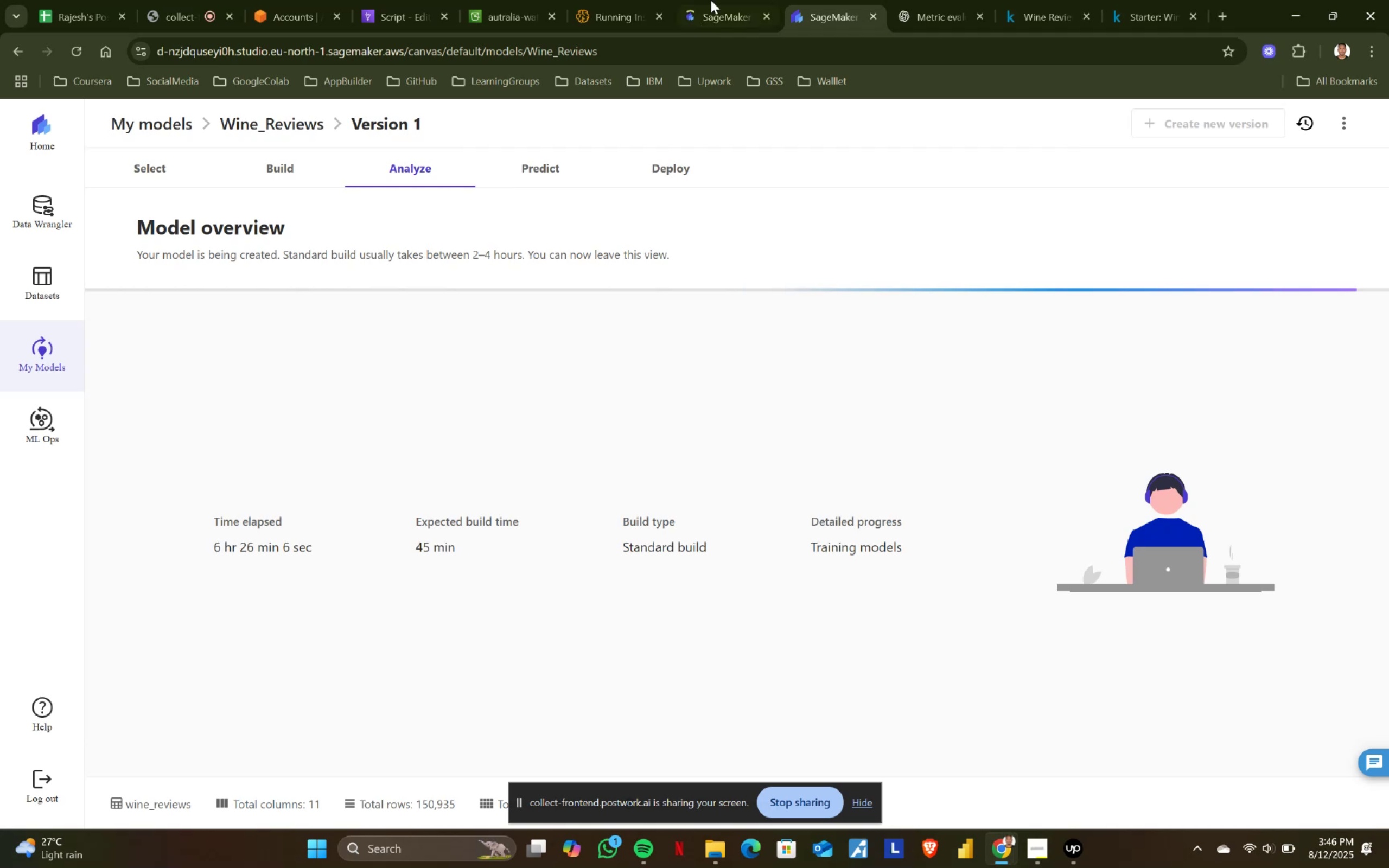 
left_click([731, 0])
 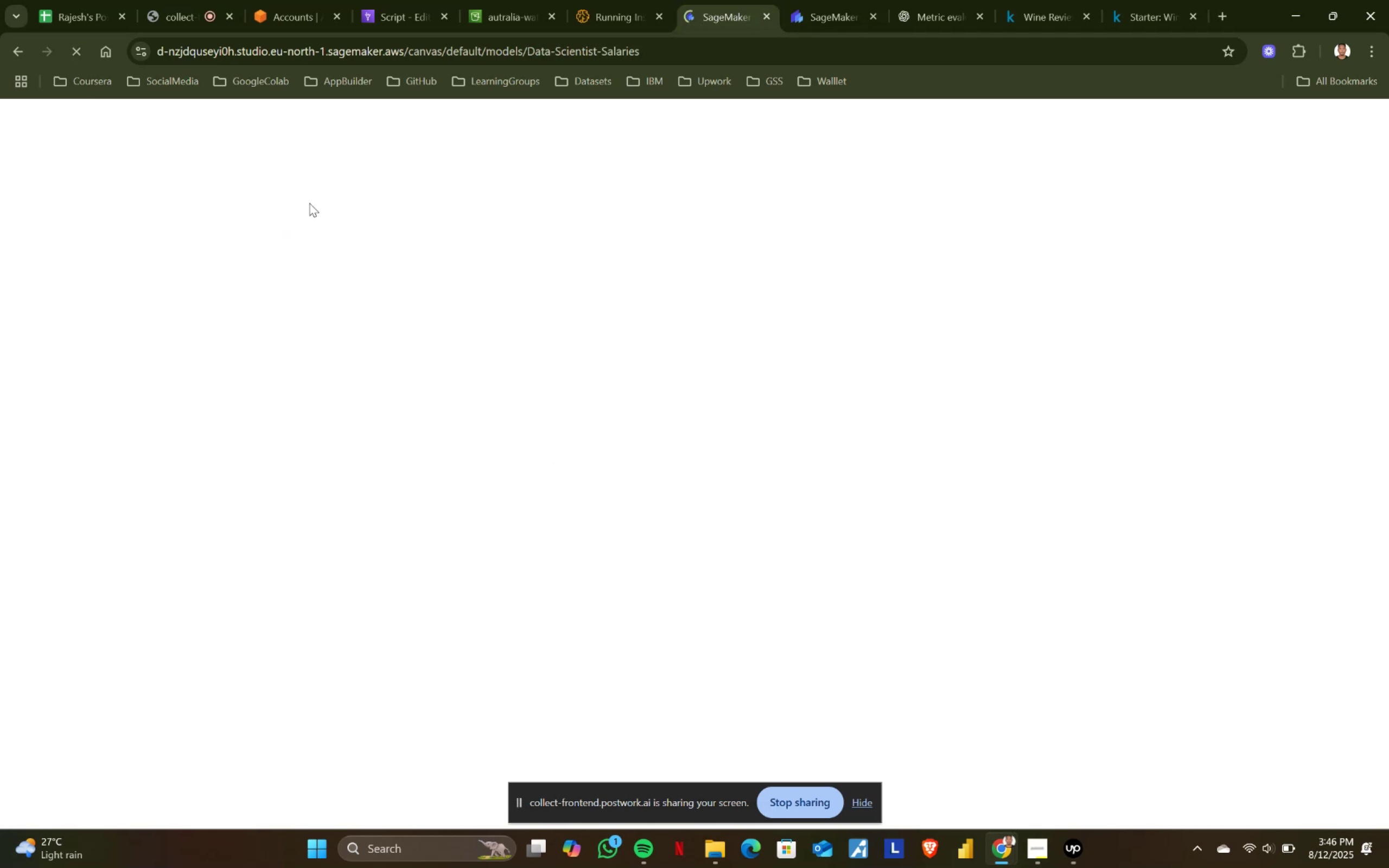 
left_click([196, 27])
 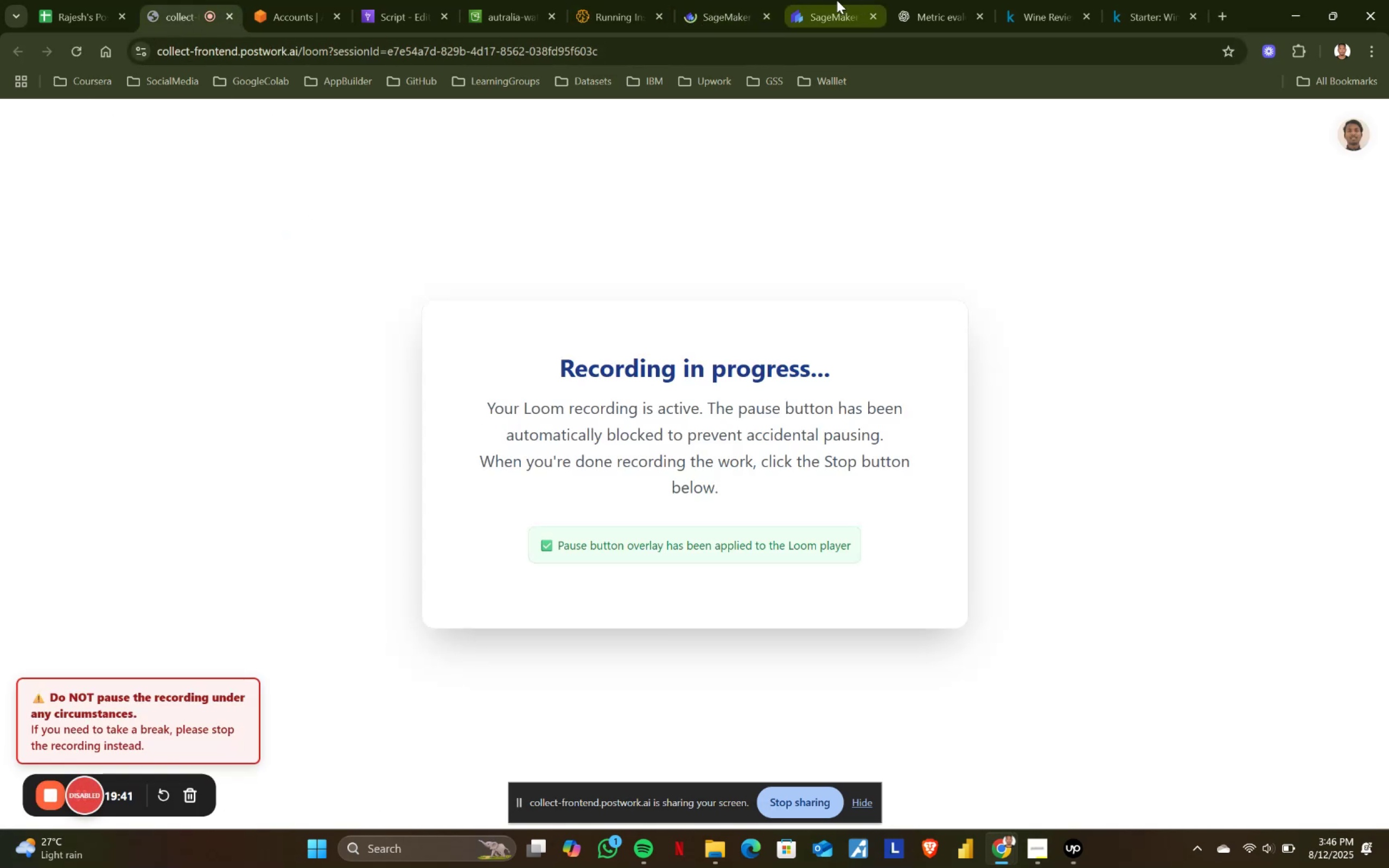 
left_click([837, 0])
 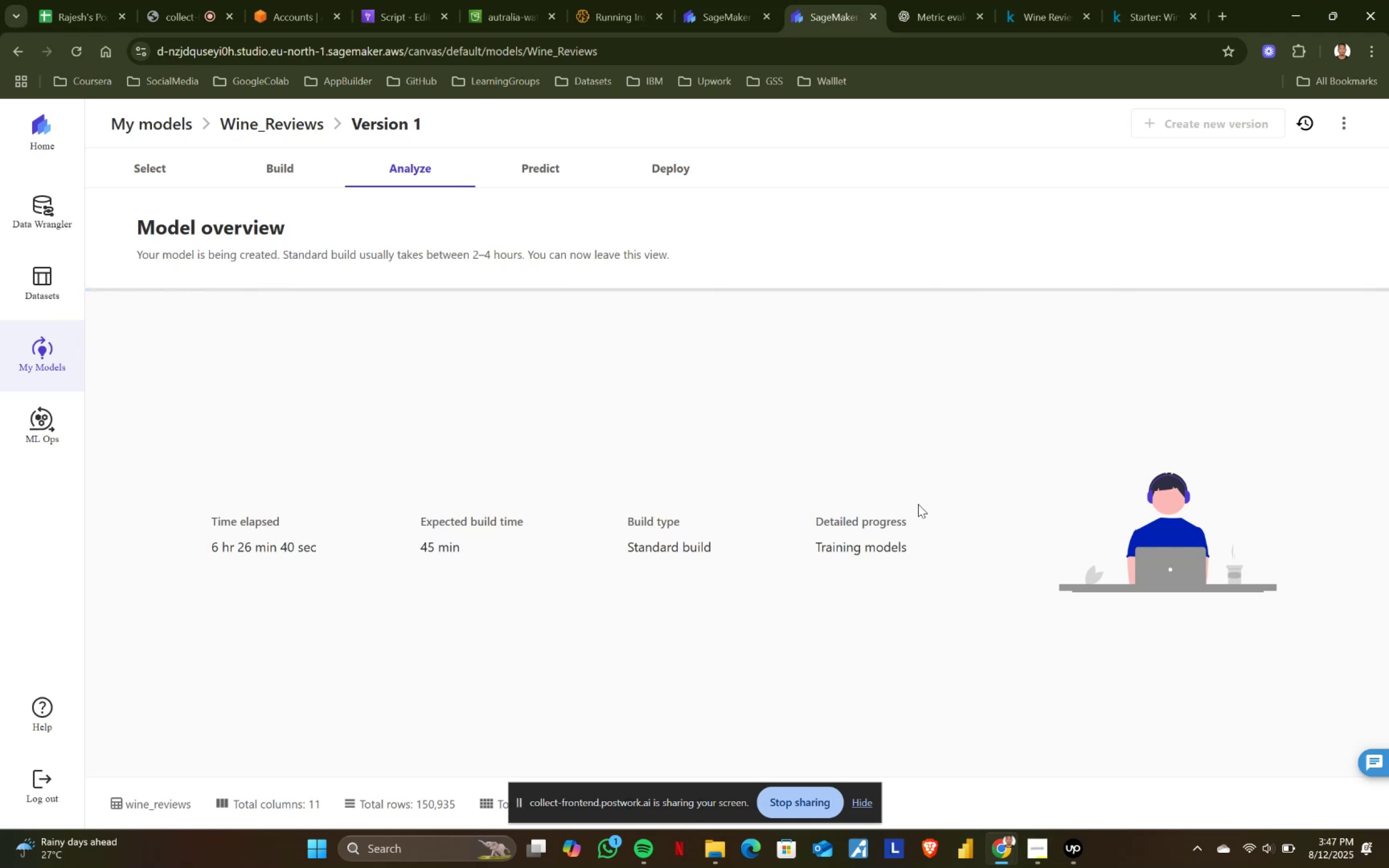 
wait(39.95)
 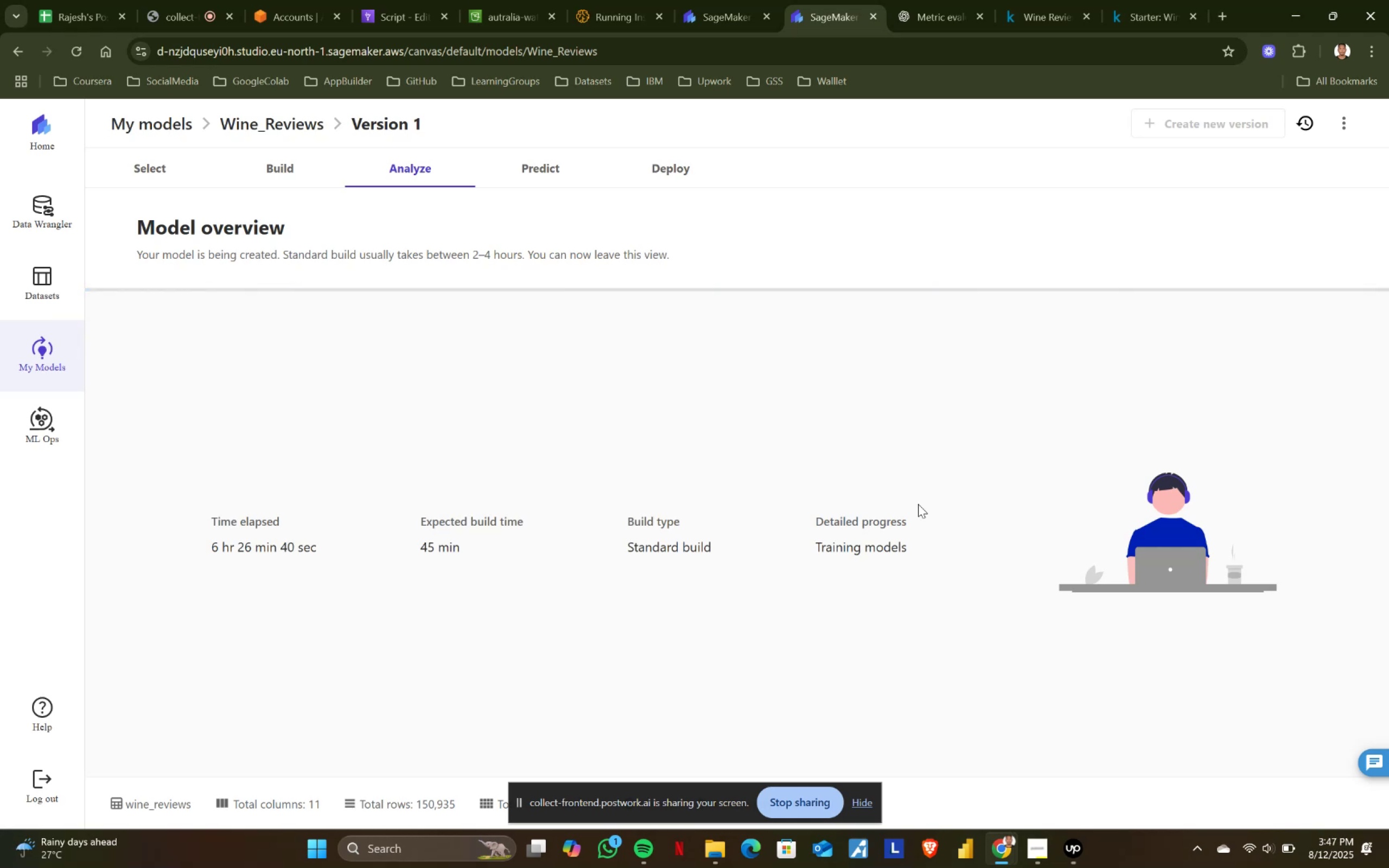 
left_click([758, 9])
 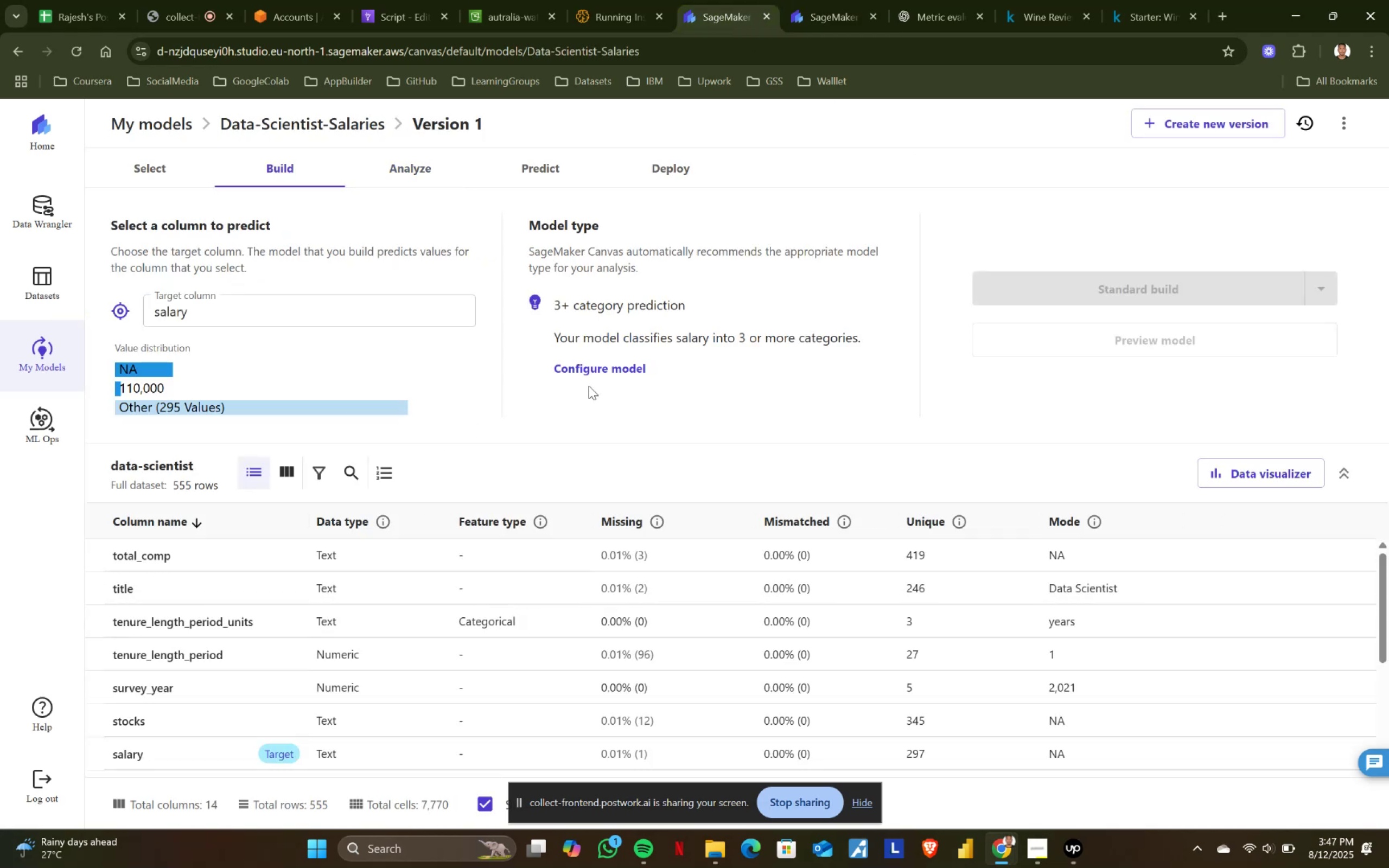 
left_click([1251, 478])
 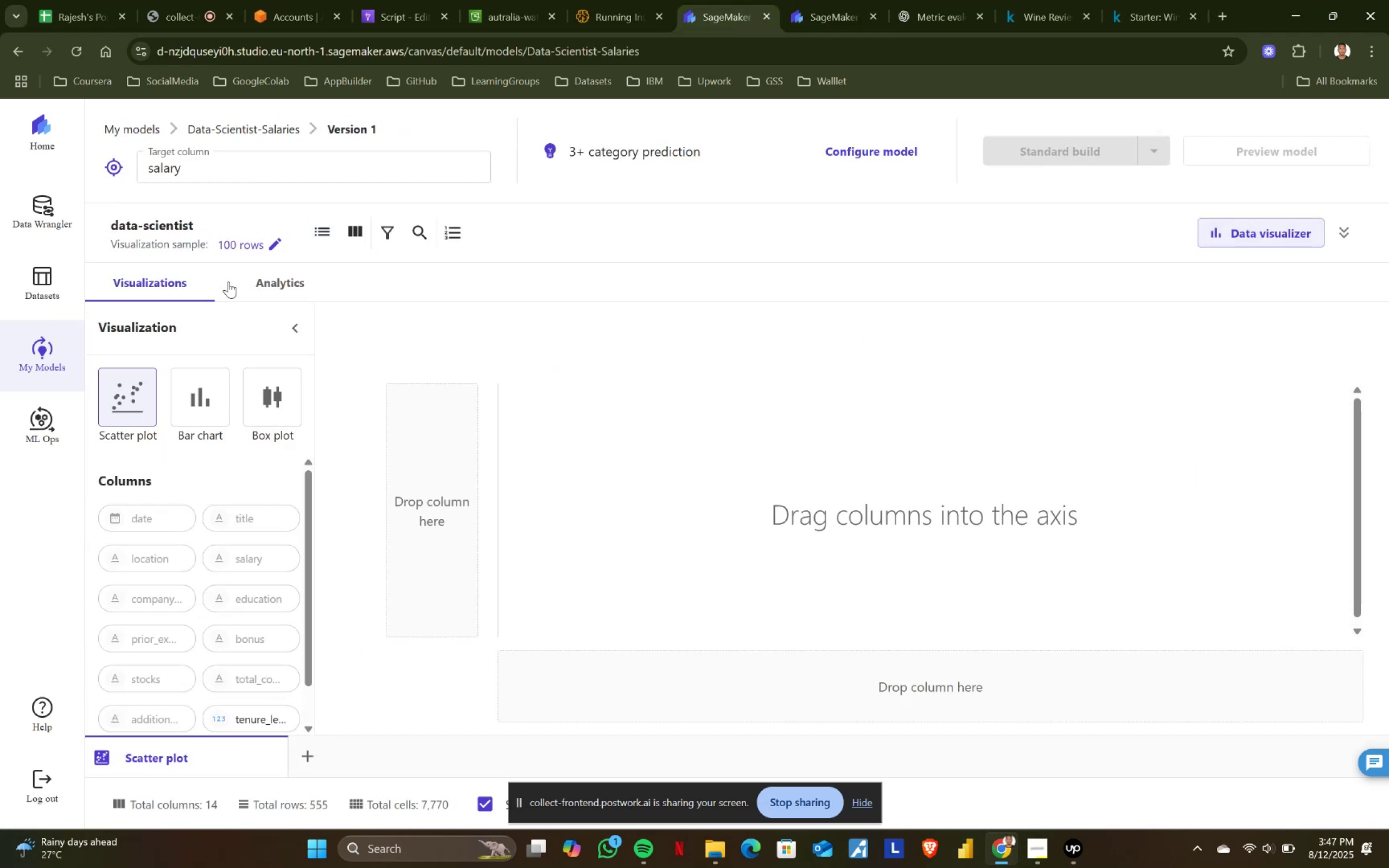 
left_click([263, 391])
 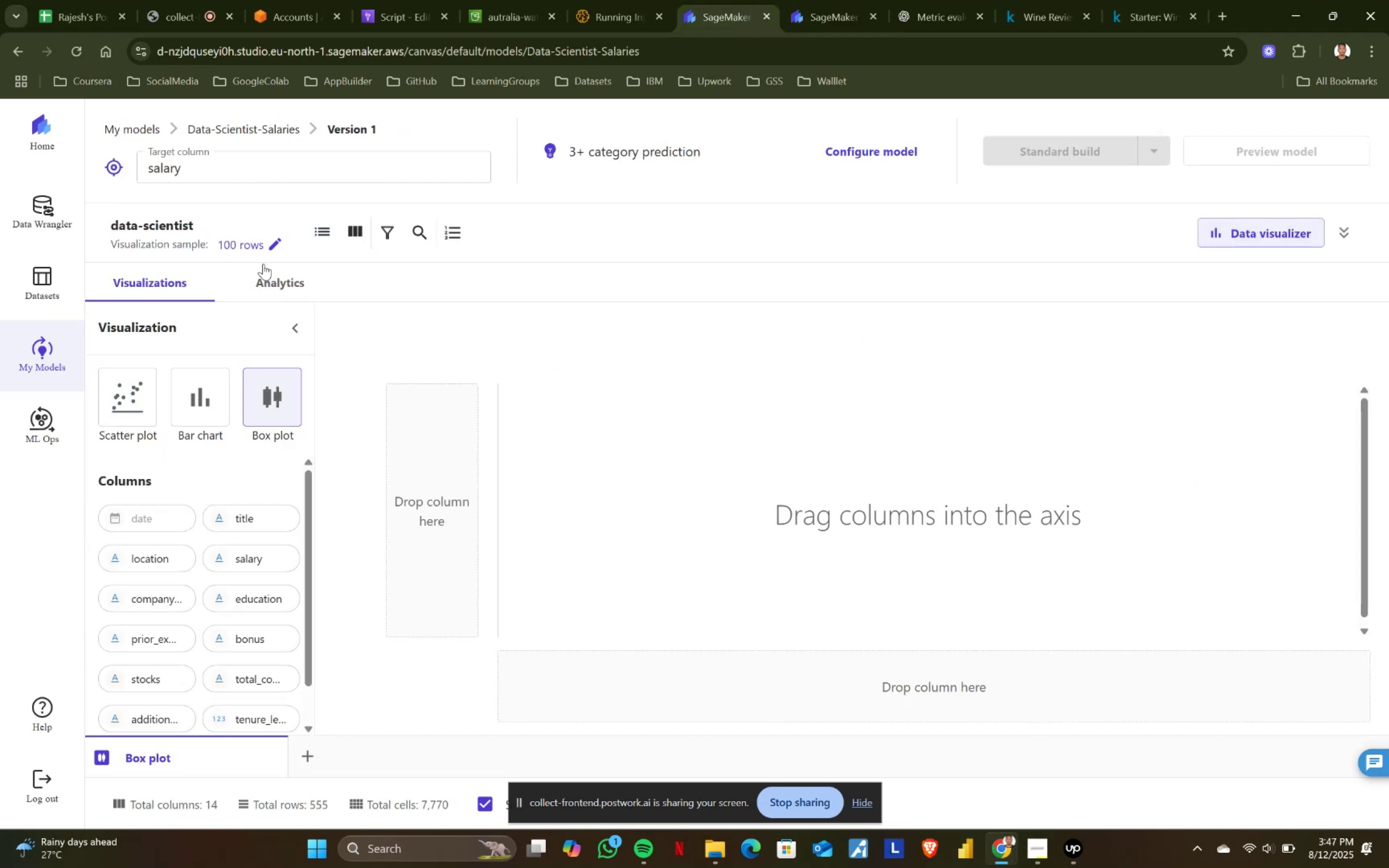 
left_click([270, 245])
 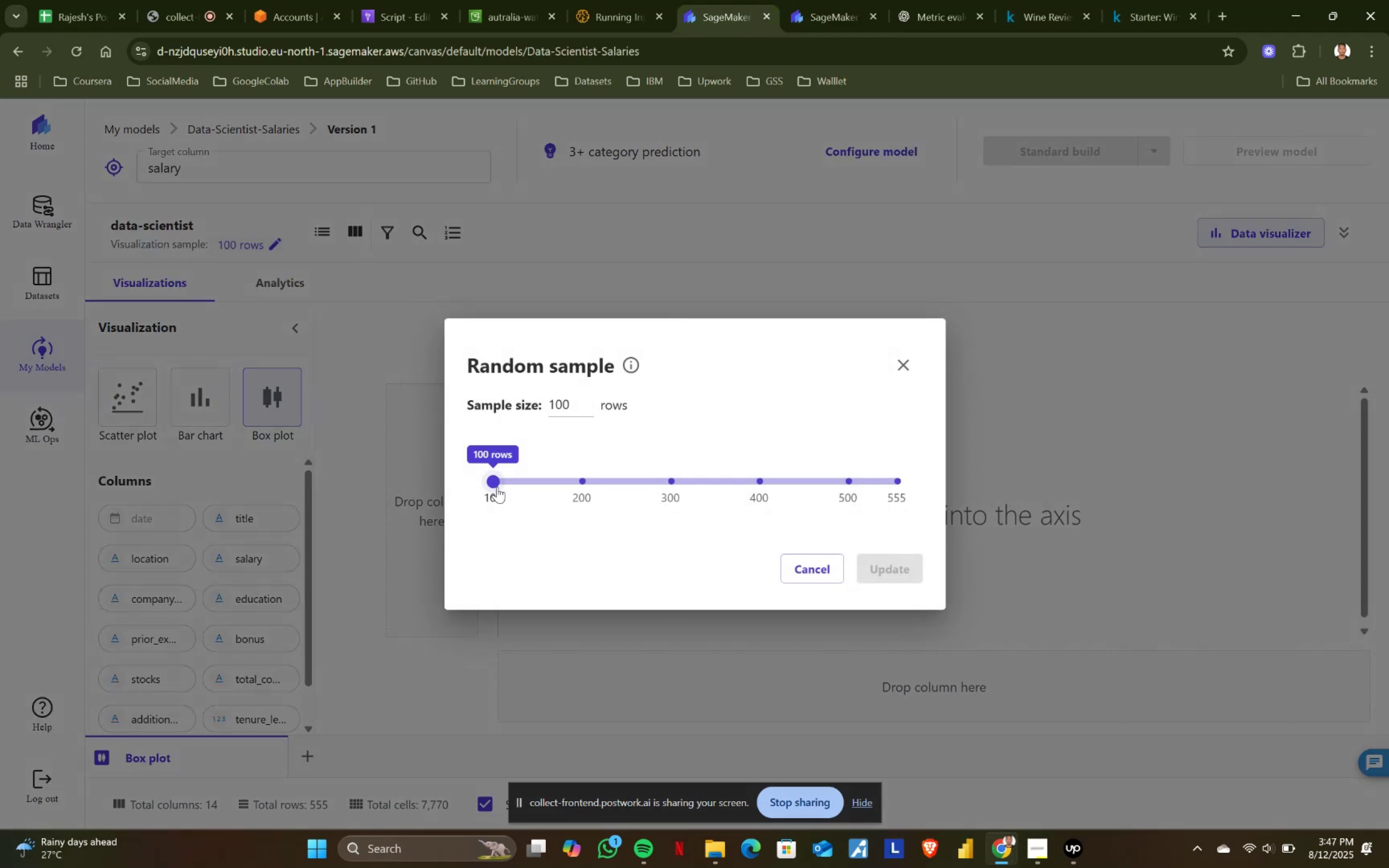 
left_click_drag(start_coordinate=[492, 480], to_coordinate=[893, 481])
 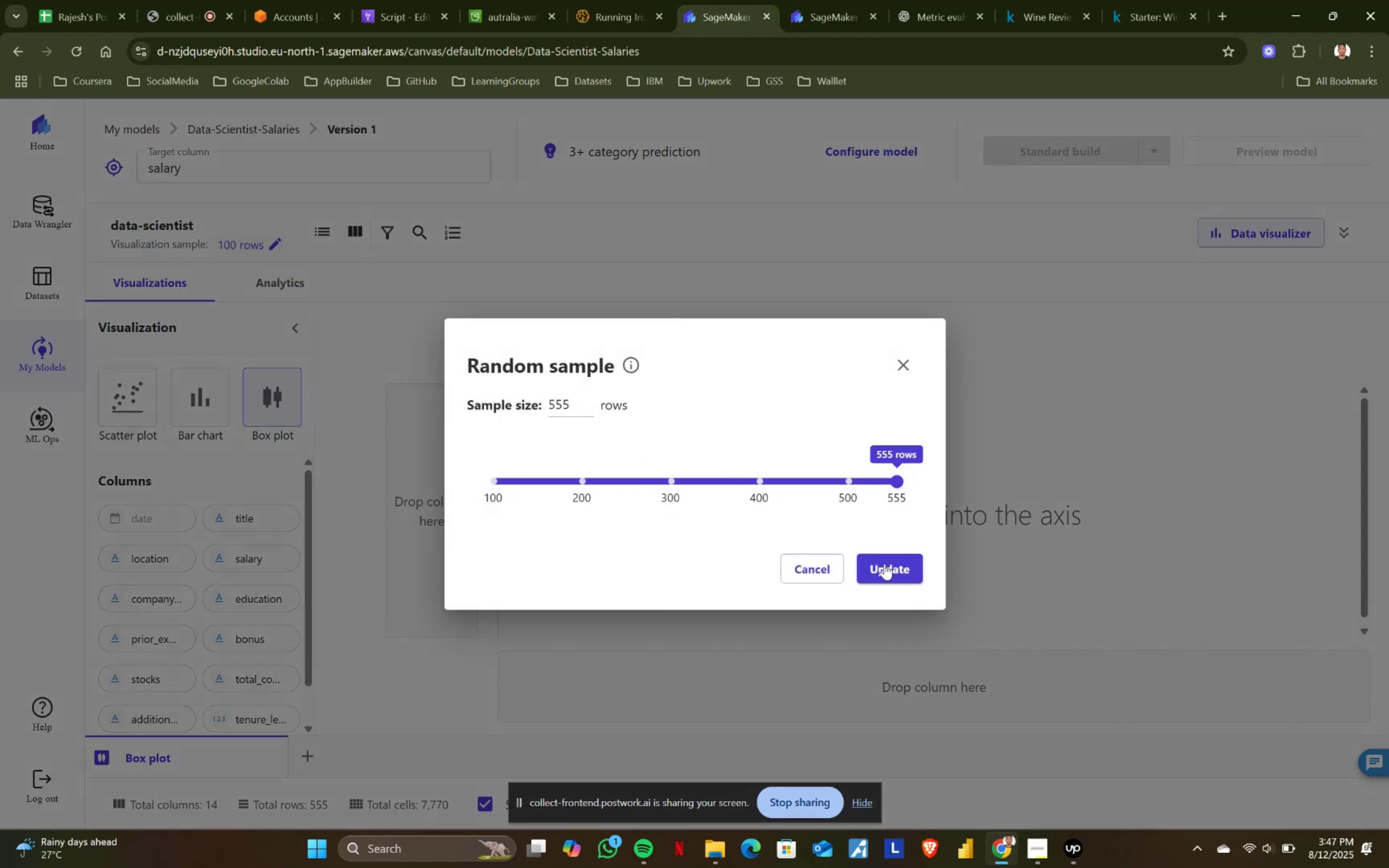 
left_click([884, 564])
 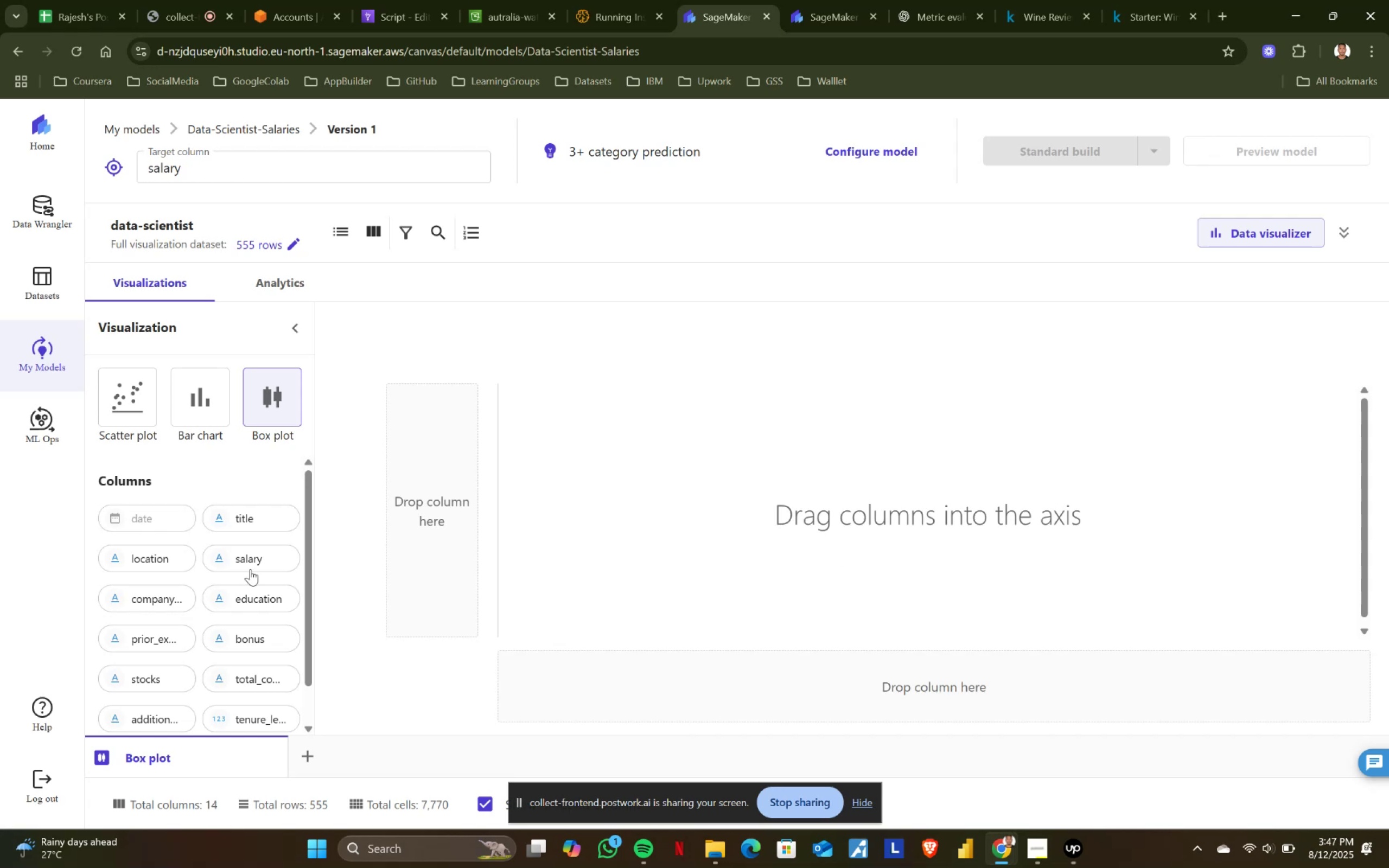 
scroll: coordinate [247, 693], scroll_direction: down, amount: 4.0
 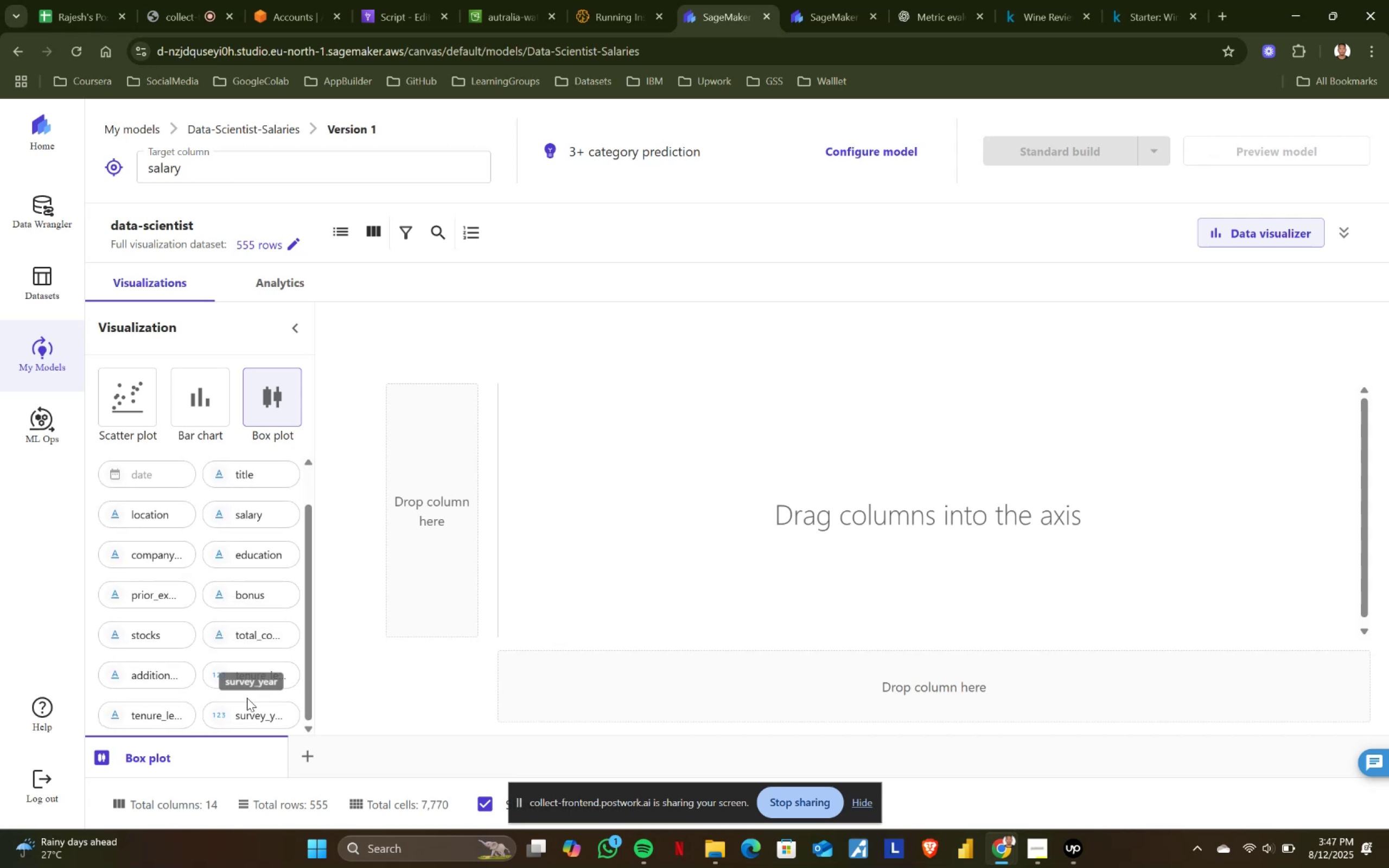 
left_click_drag(start_coordinate=[252, 712], to_coordinate=[415, 539])
 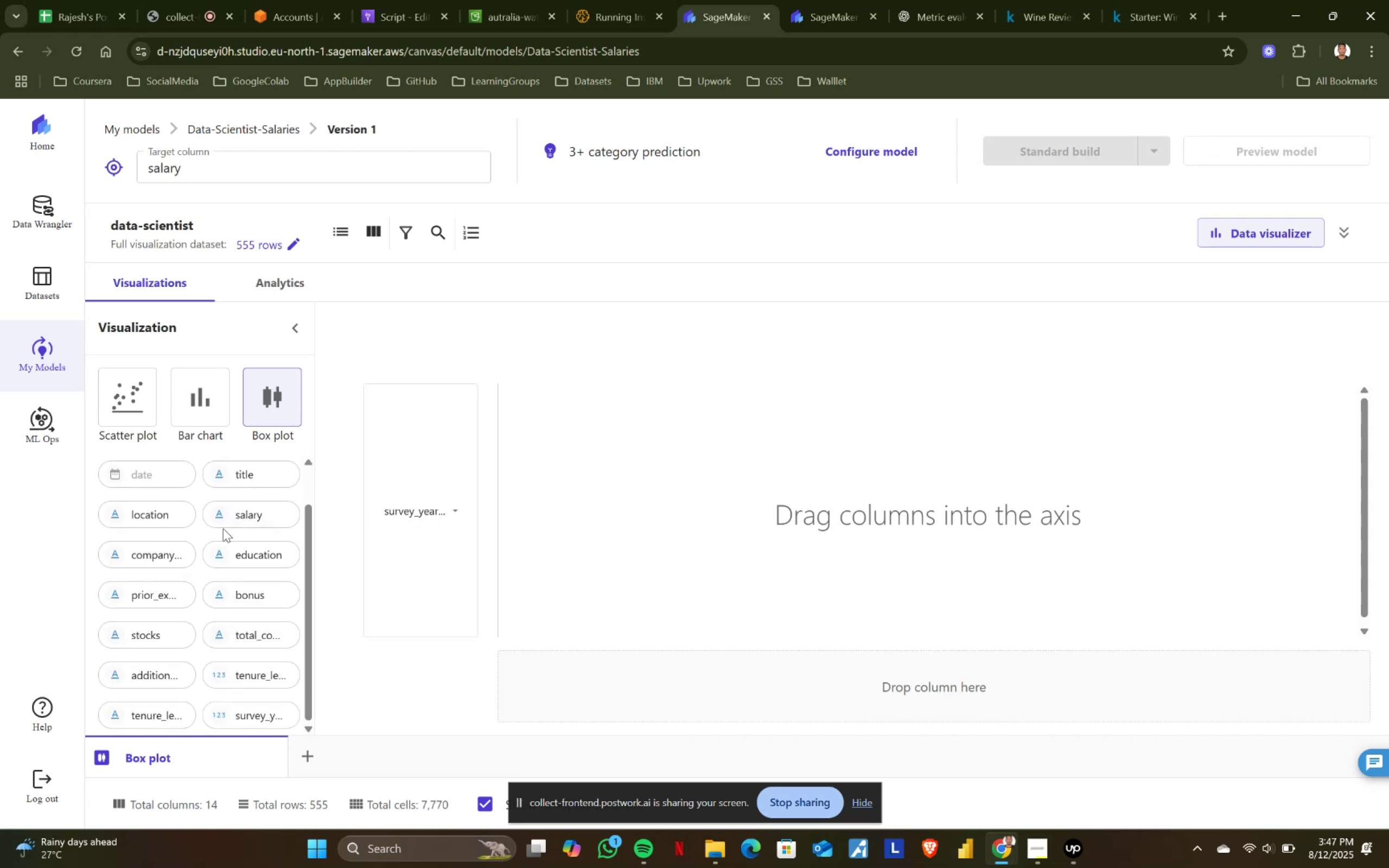 
scroll: coordinate [228, 488], scroll_direction: up, amount: 3.0
 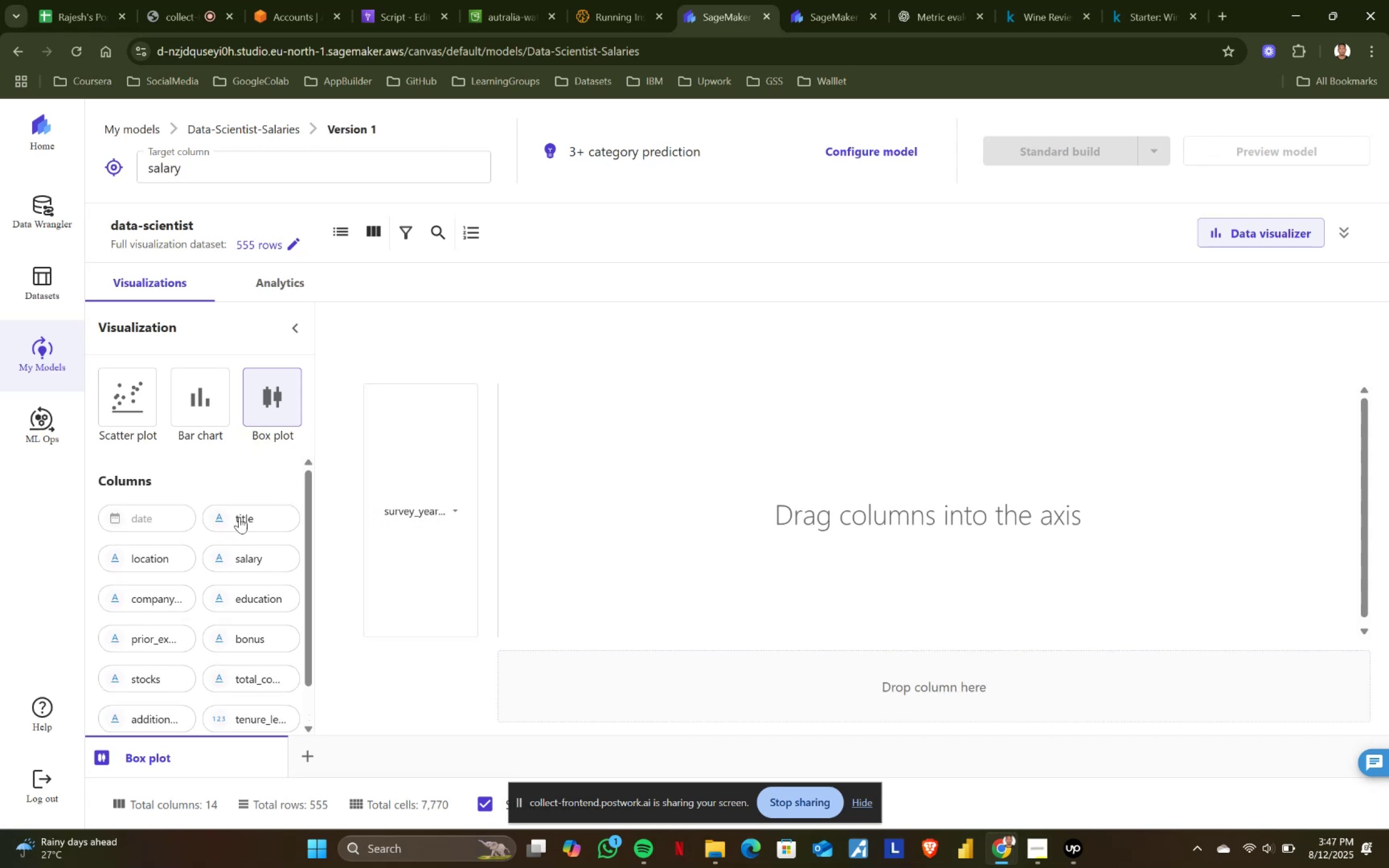 
left_click_drag(start_coordinate=[240, 520], to_coordinate=[896, 697])
 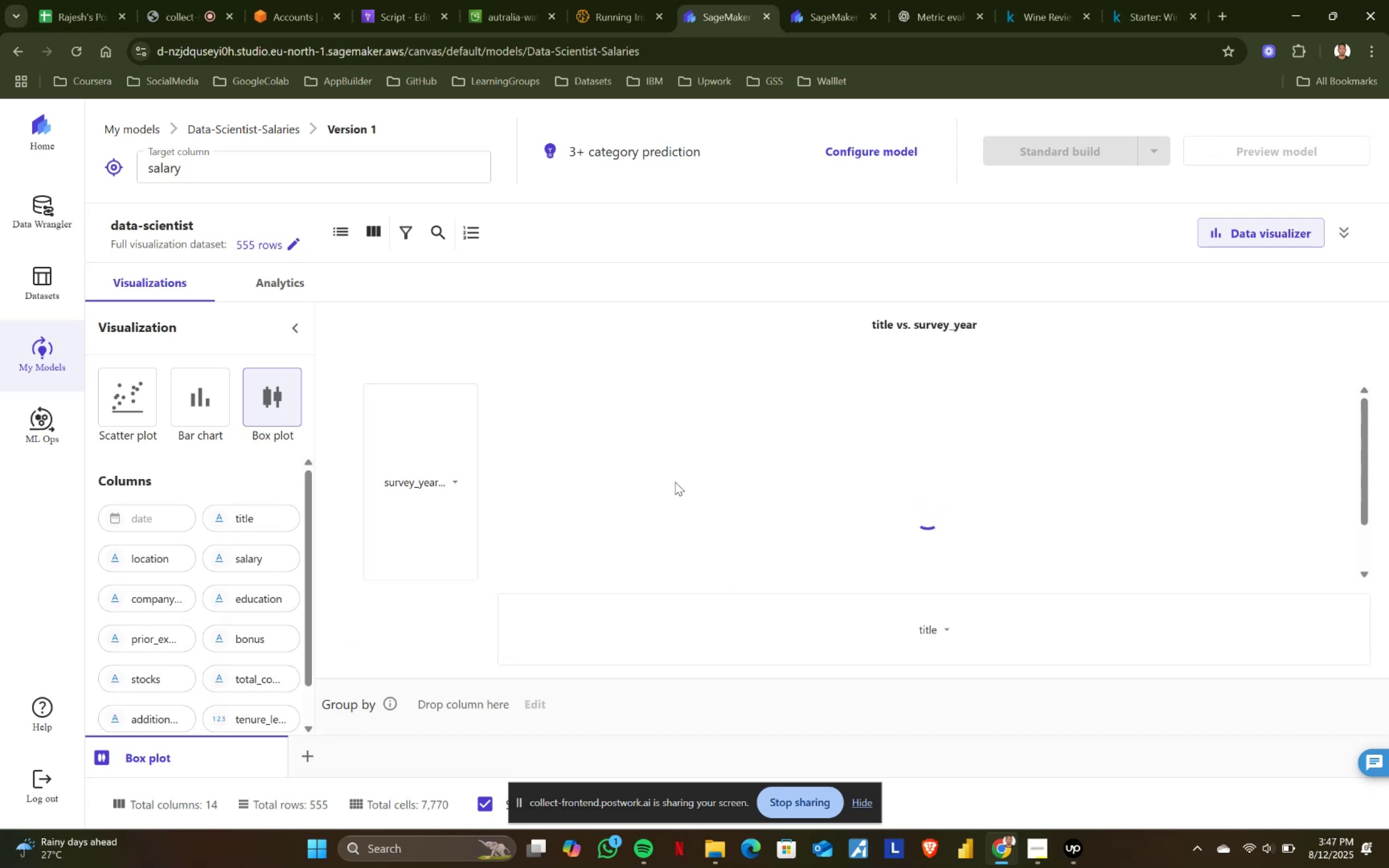 
scroll: coordinate [676, 482], scroll_direction: up, amount: 2.0
 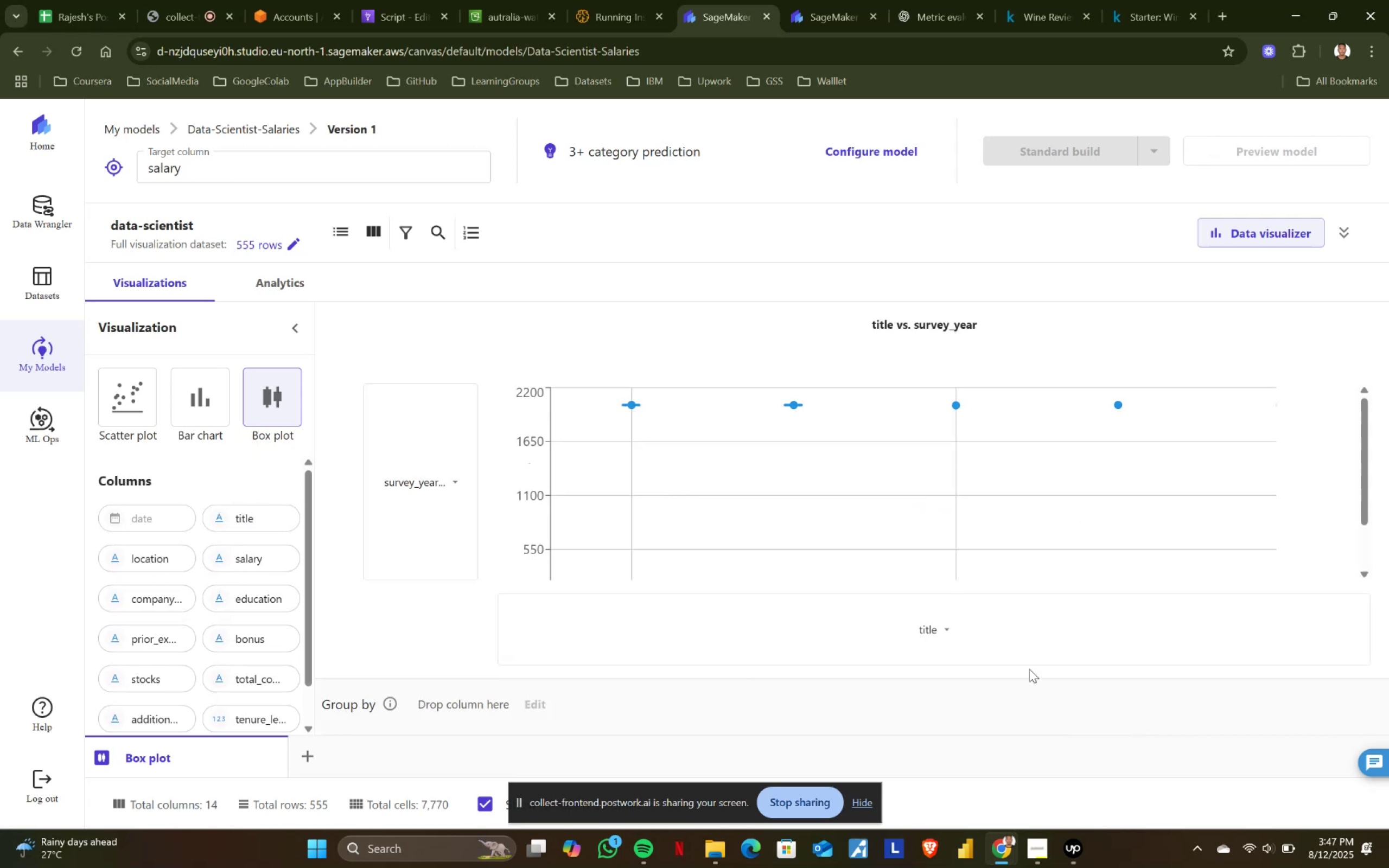 
double_click([945, 628])
 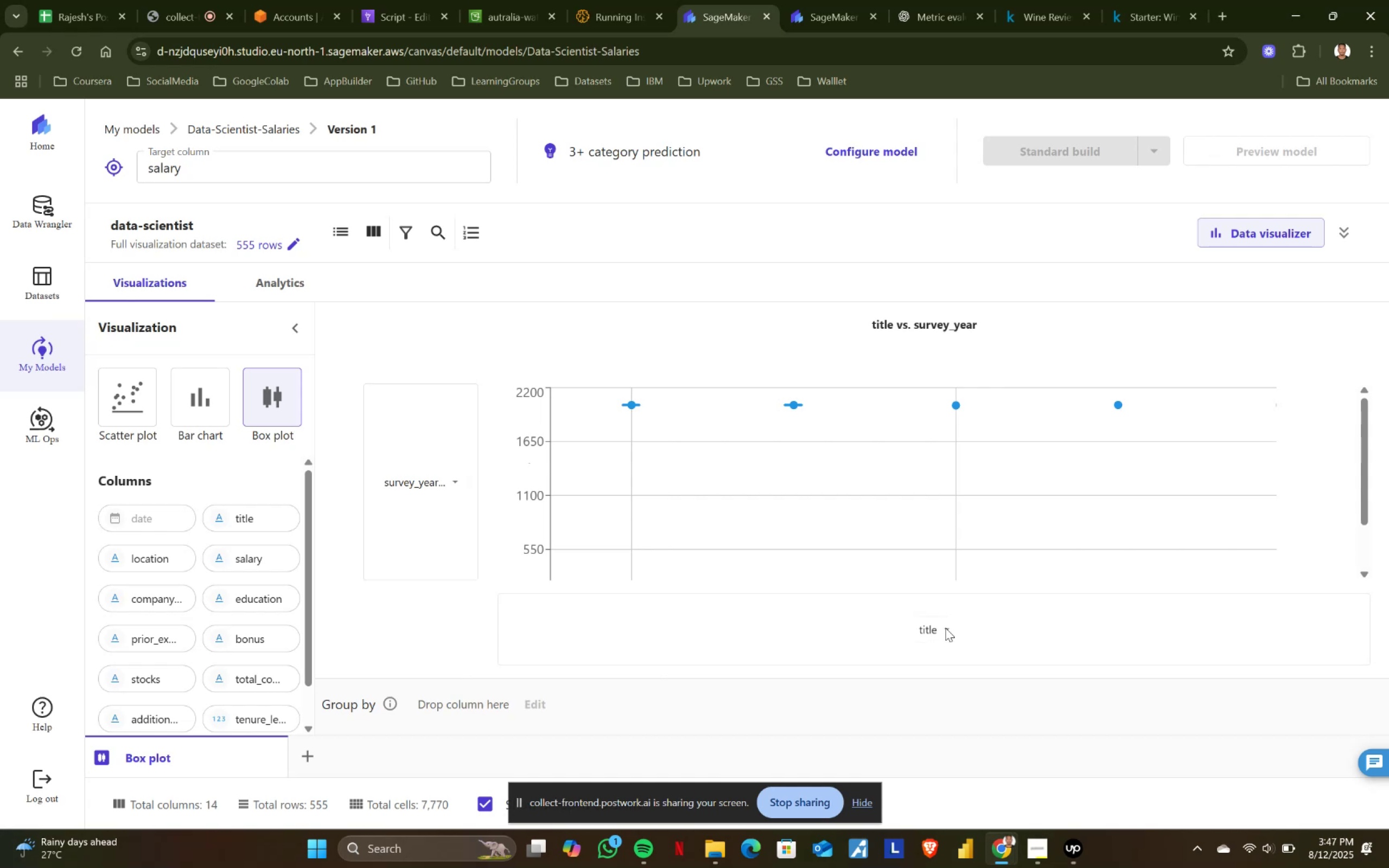 
triple_click([945, 628])
 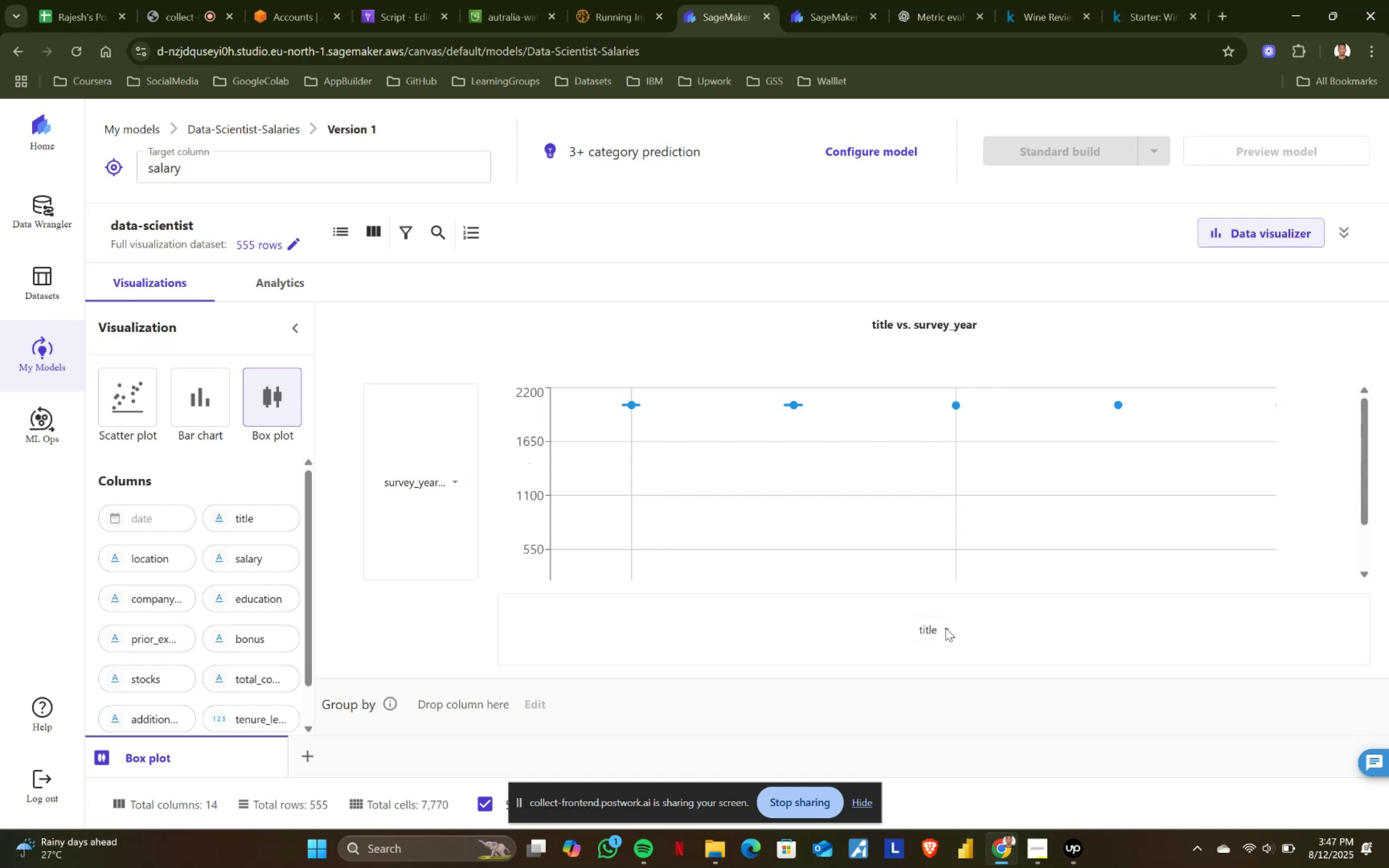 
triple_click([945, 628])
 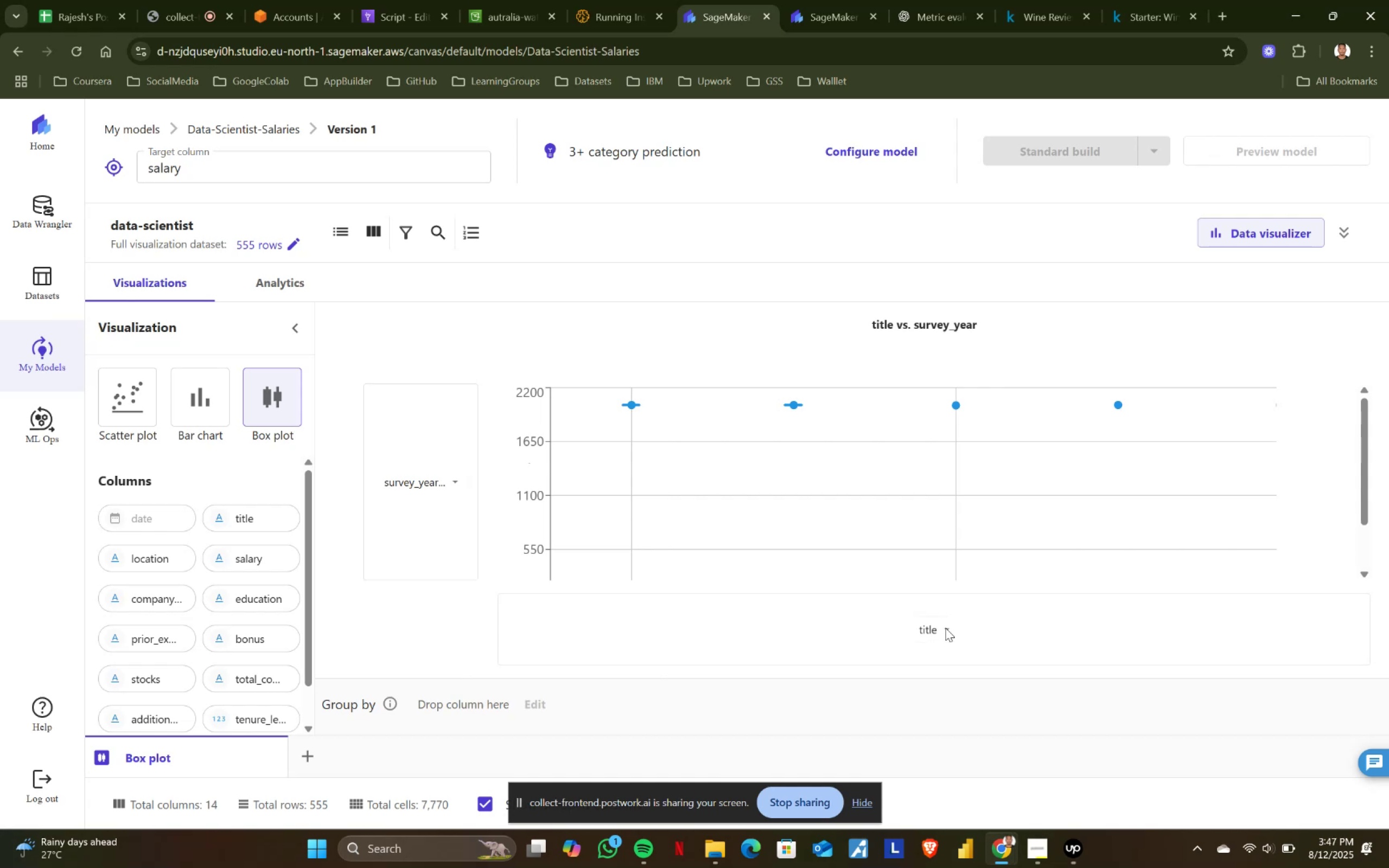 
triple_click([945, 628])
 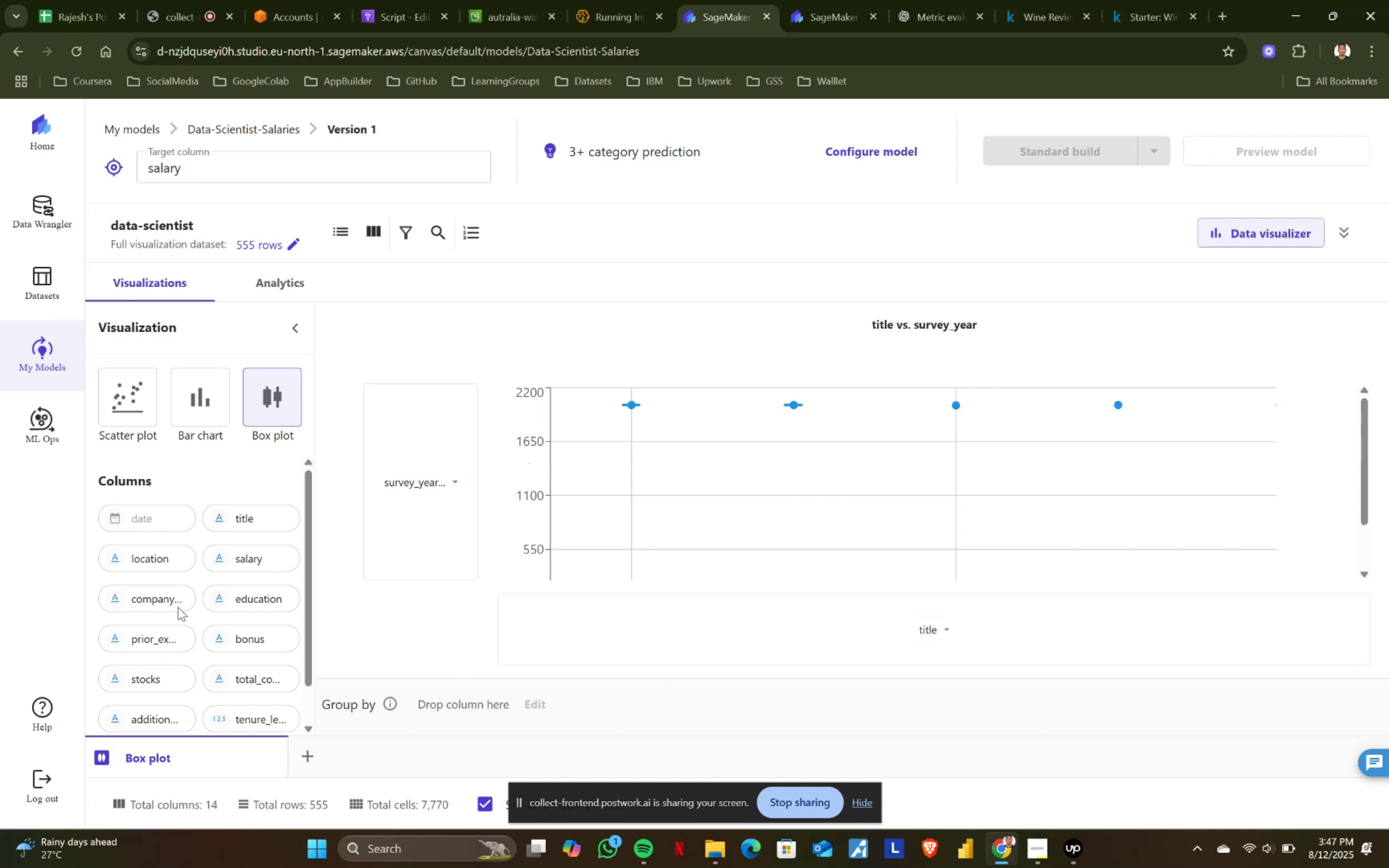 
left_click_drag(start_coordinate=[150, 560], to_coordinate=[215, 564])
 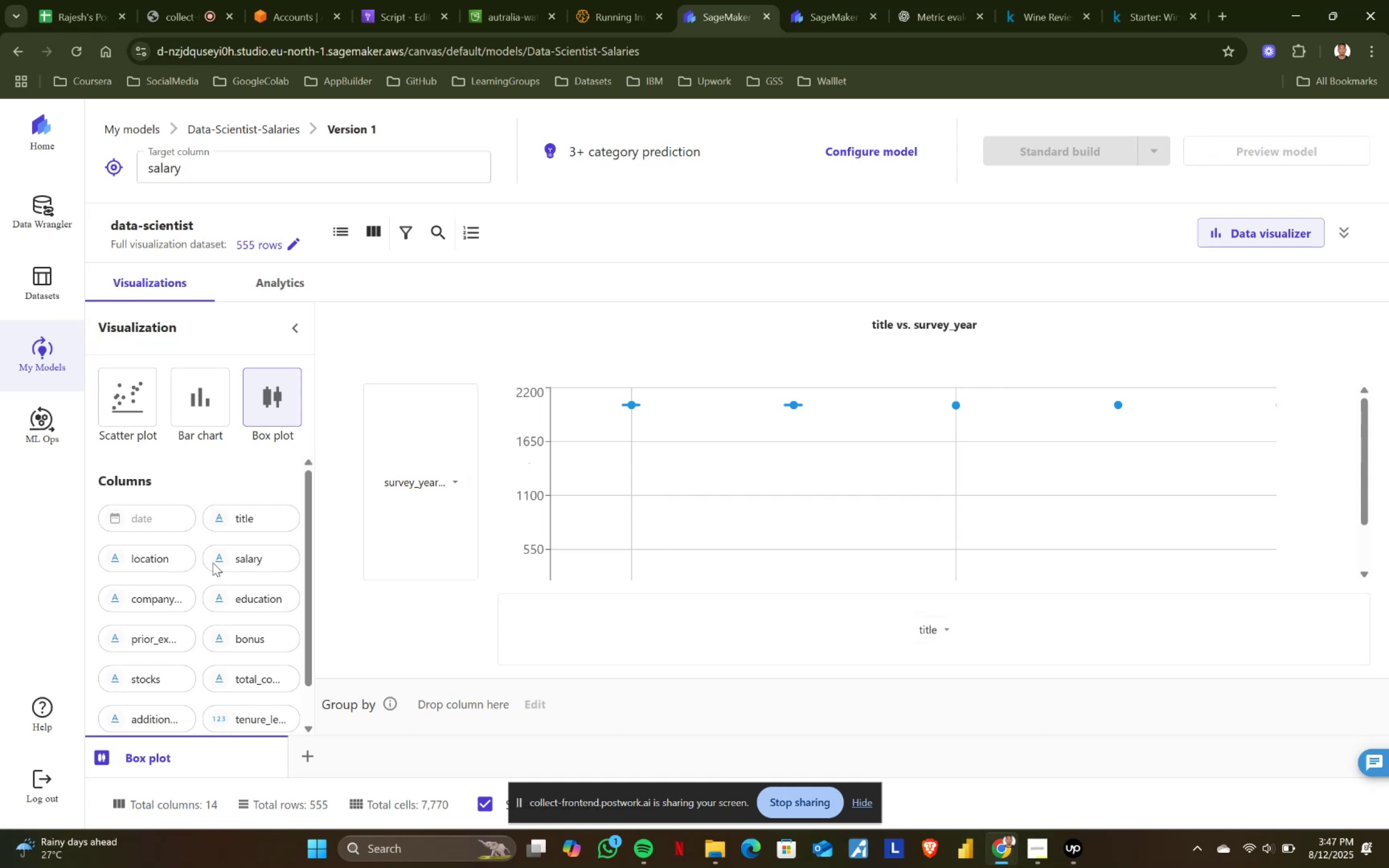 
left_click([212, 561])
 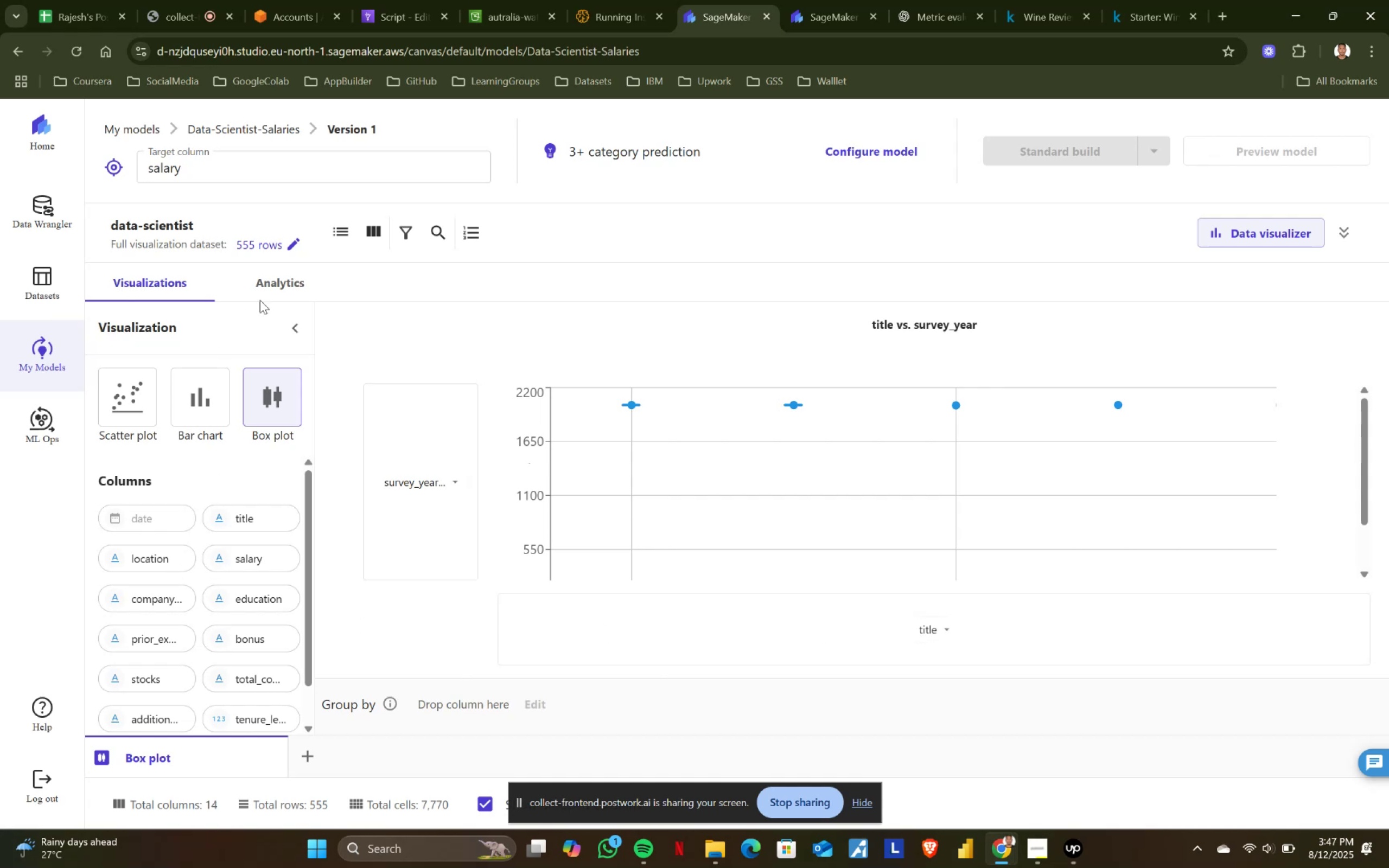 
left_click([276, 286])
 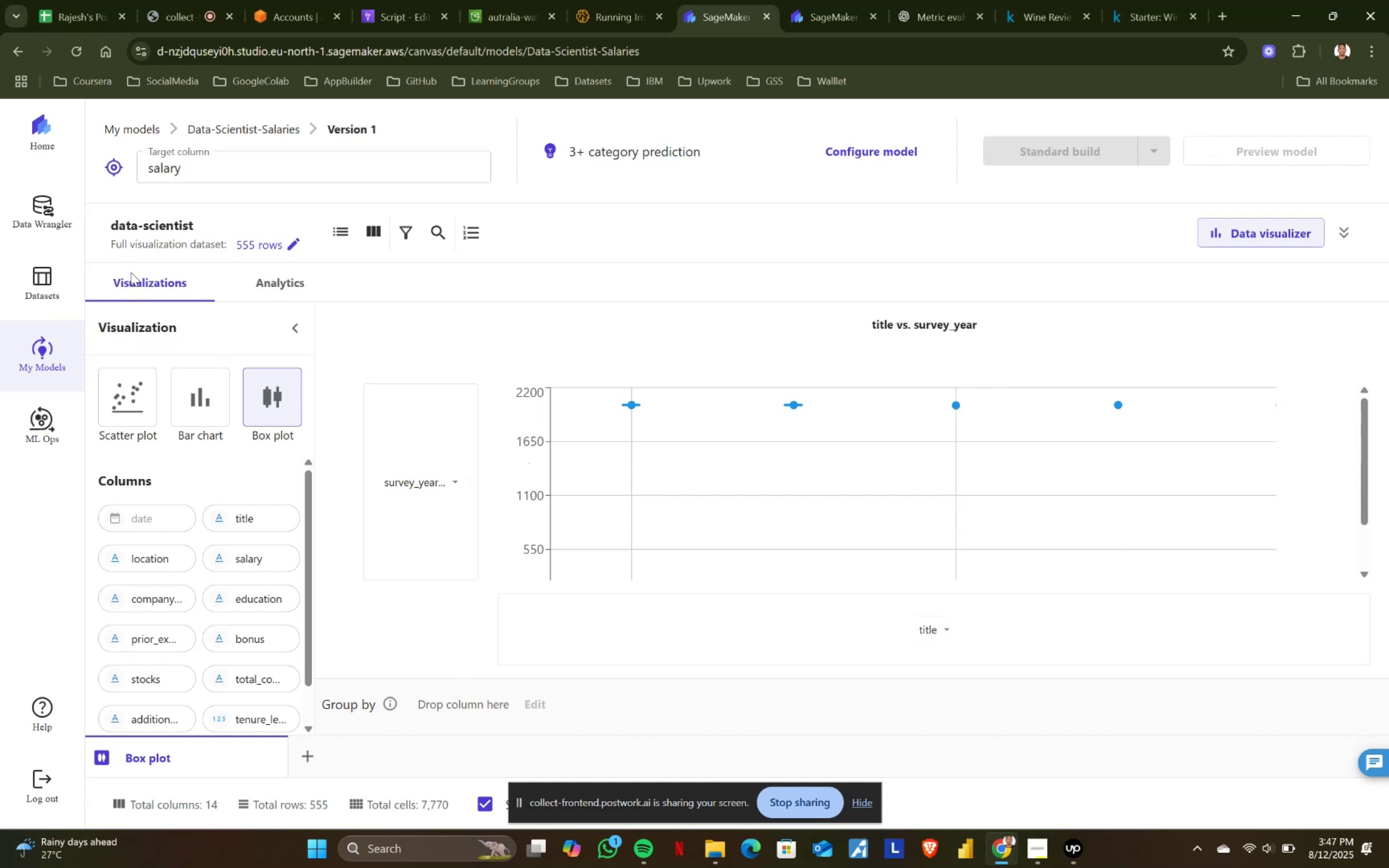 
double_click([125, 272])
 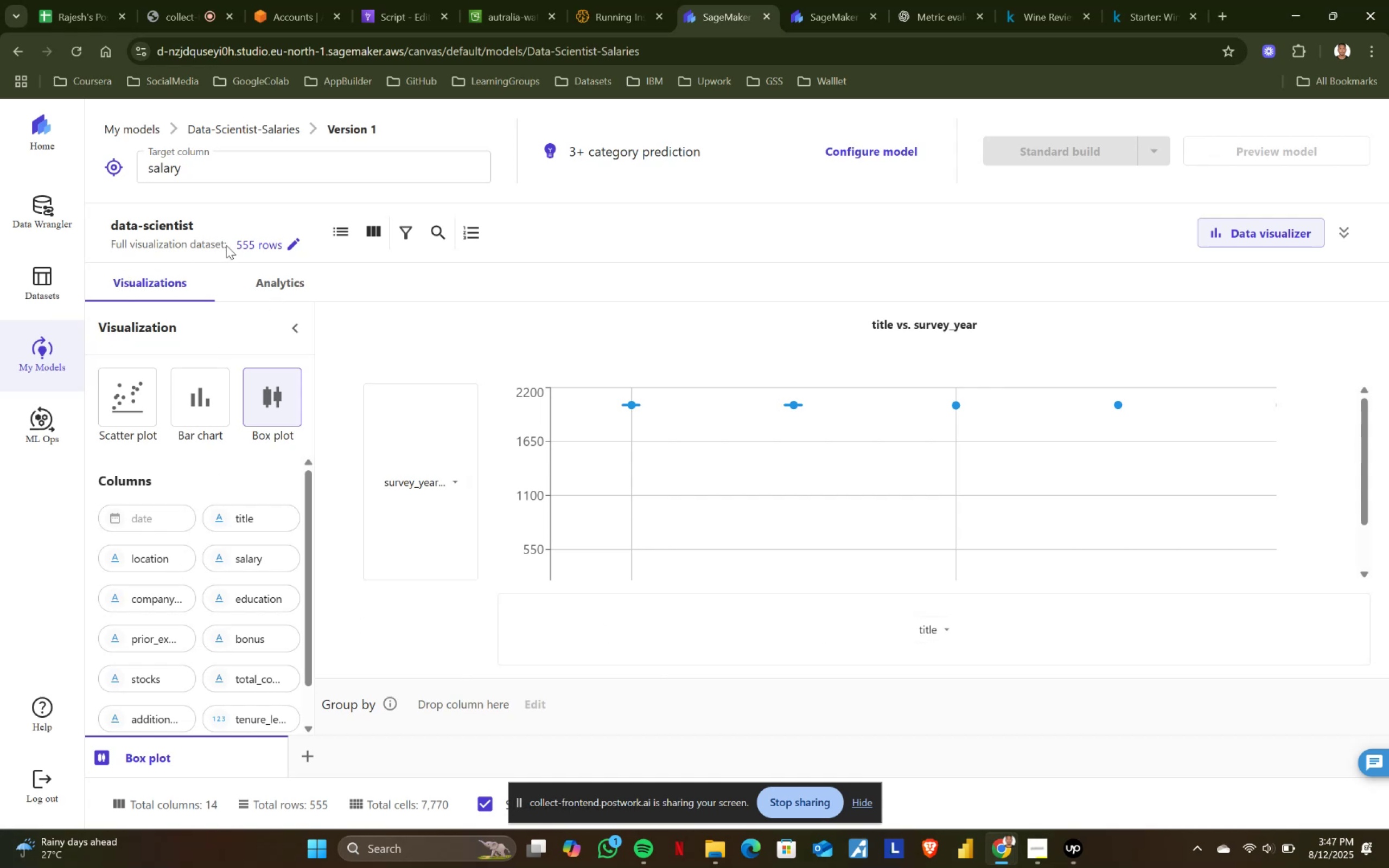 
triple_click([295, 245])
 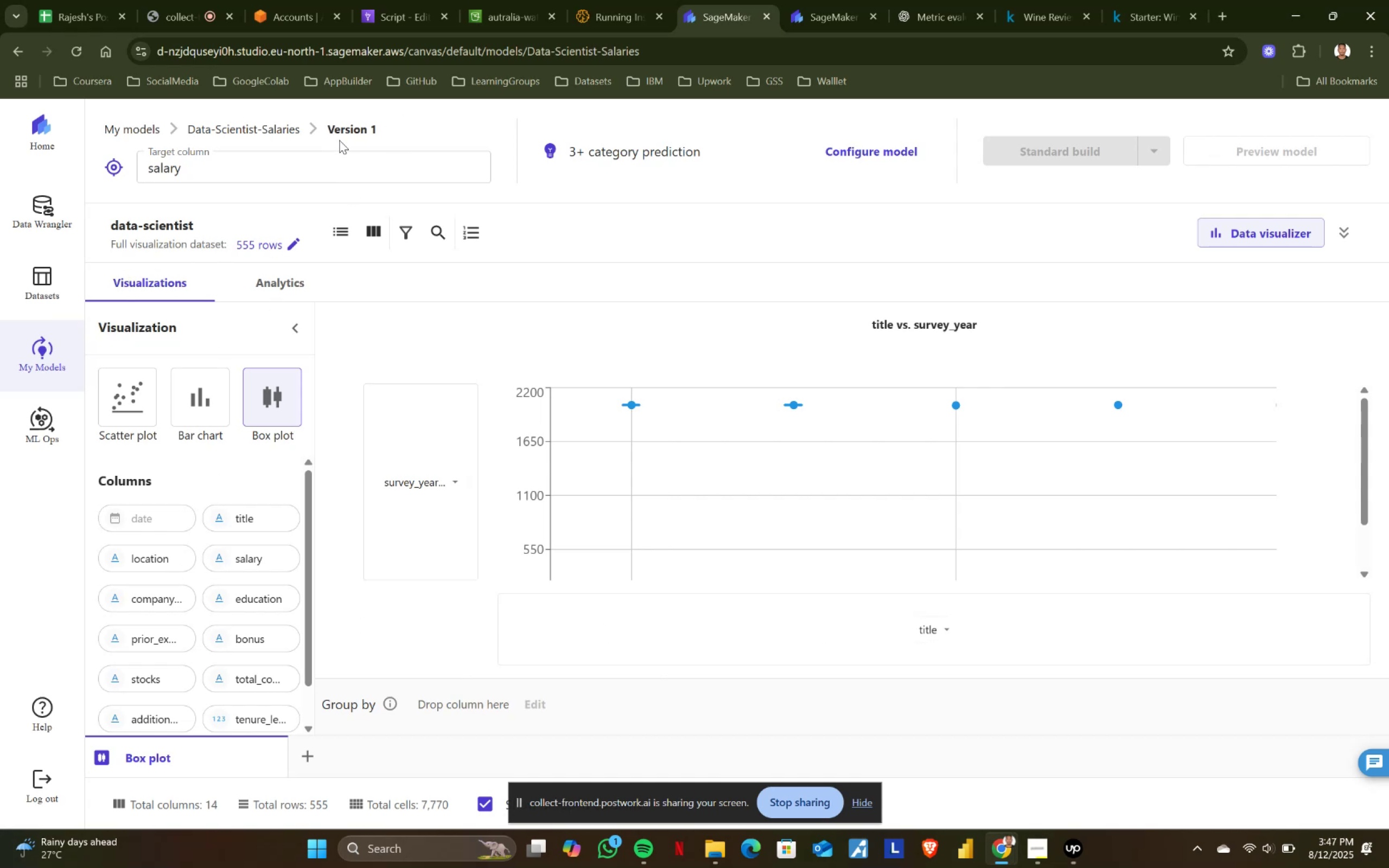 
double_click([679, 162])
 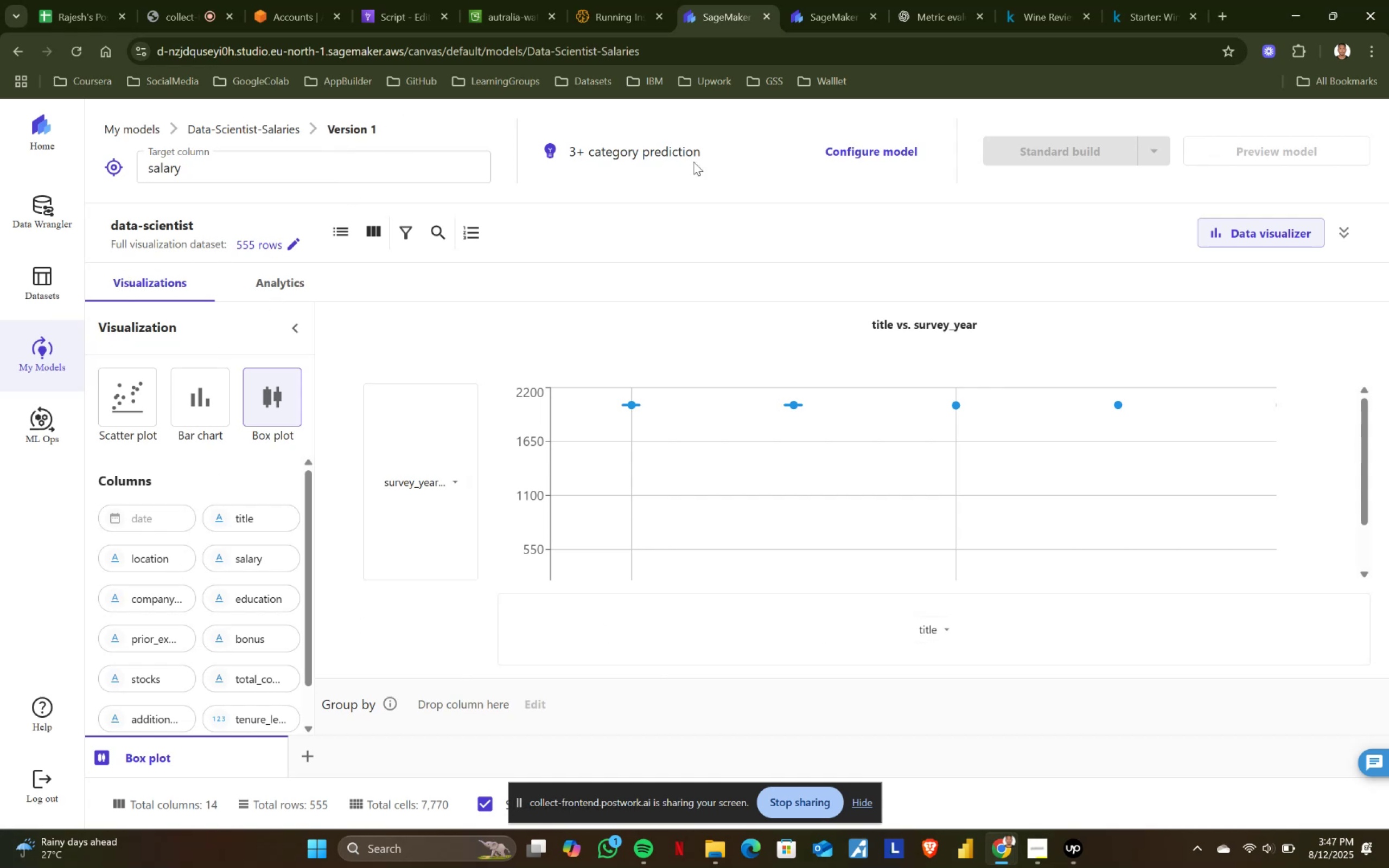 
left_click_drag(start_coordinate=[844, 156], to_coordinate=[846, 156])
 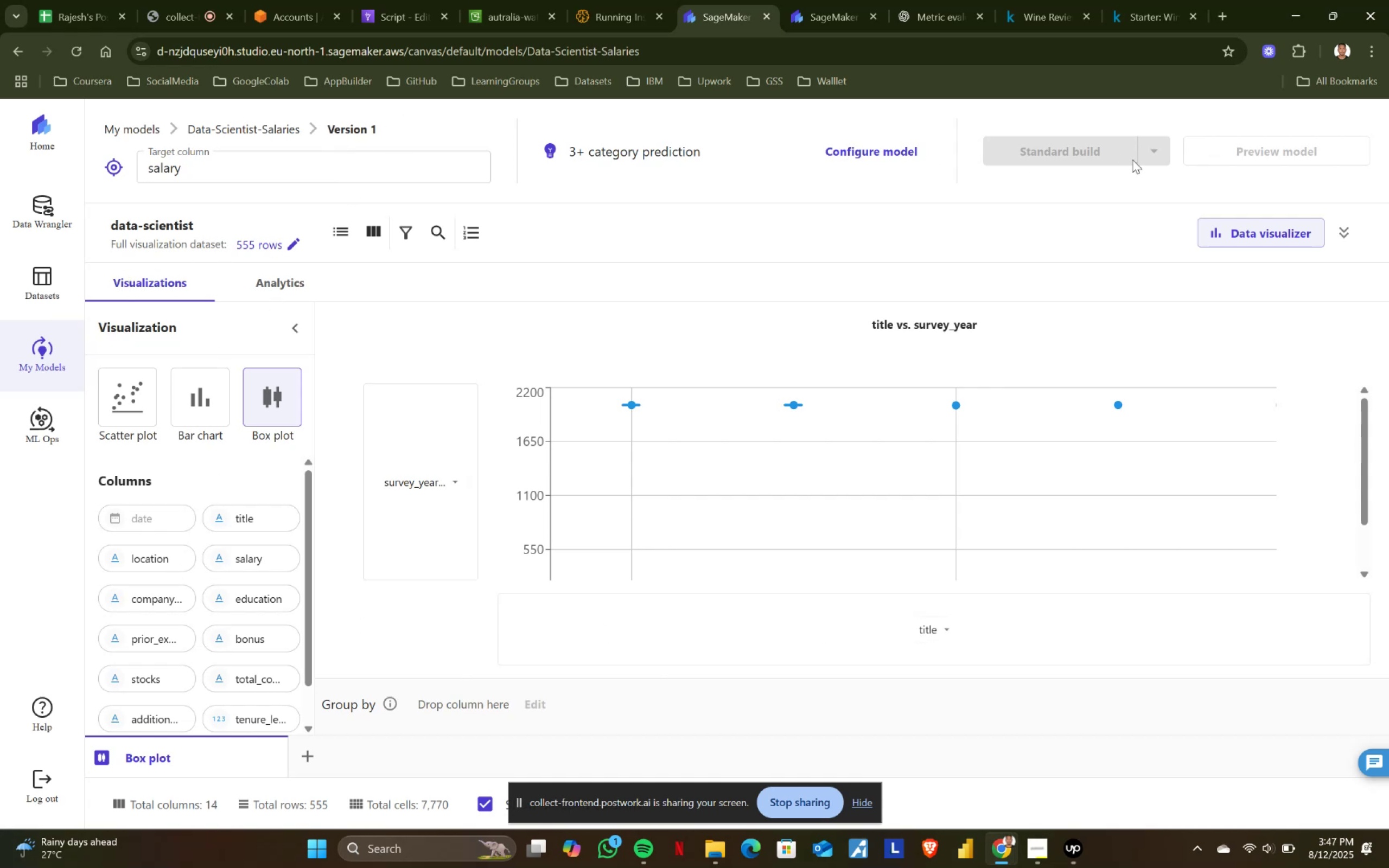 
triple_click([1136, 161])
 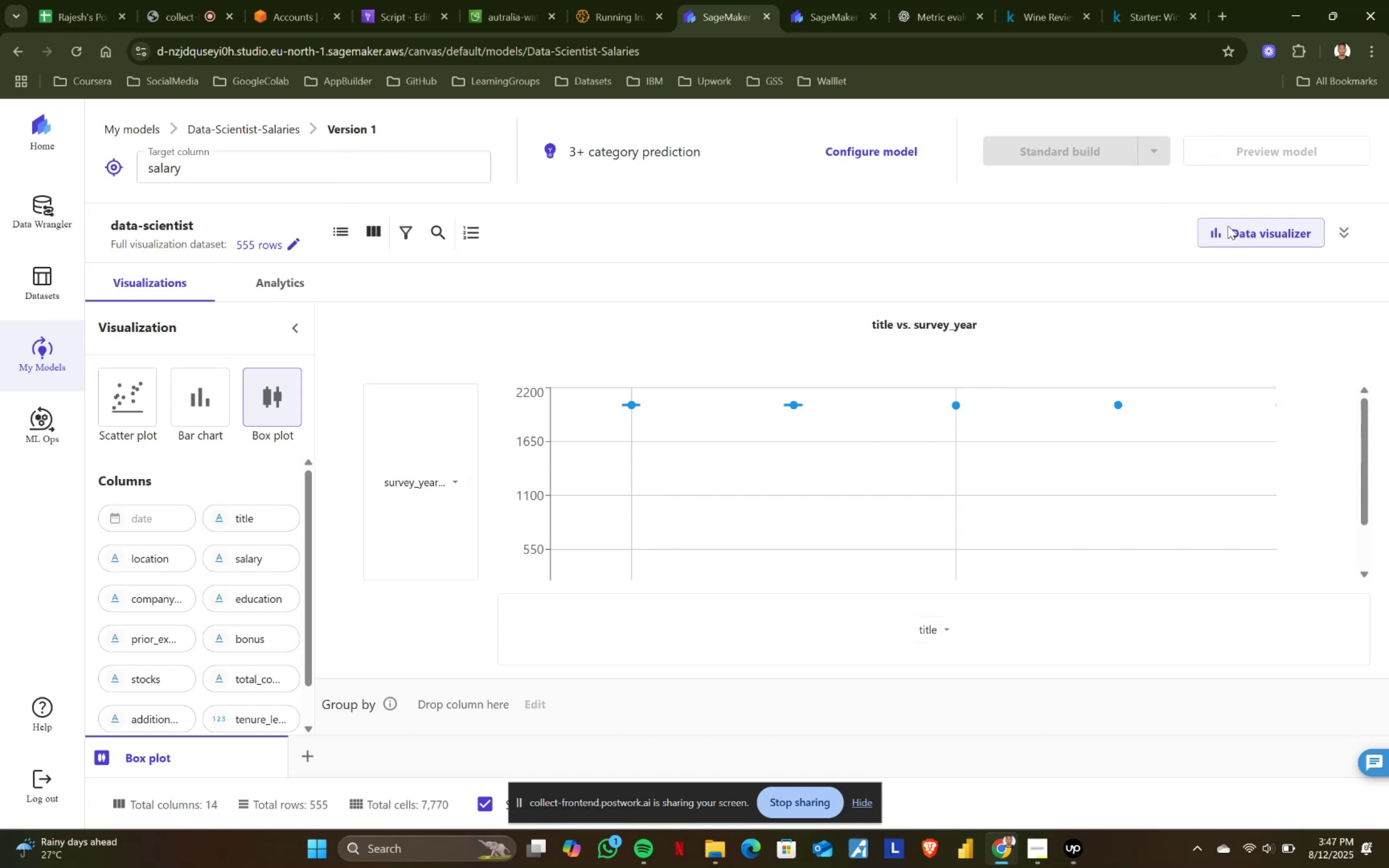 
left_click_drag(start_coordinate=[1264, 252], to_coordinate=[1261, 251])
 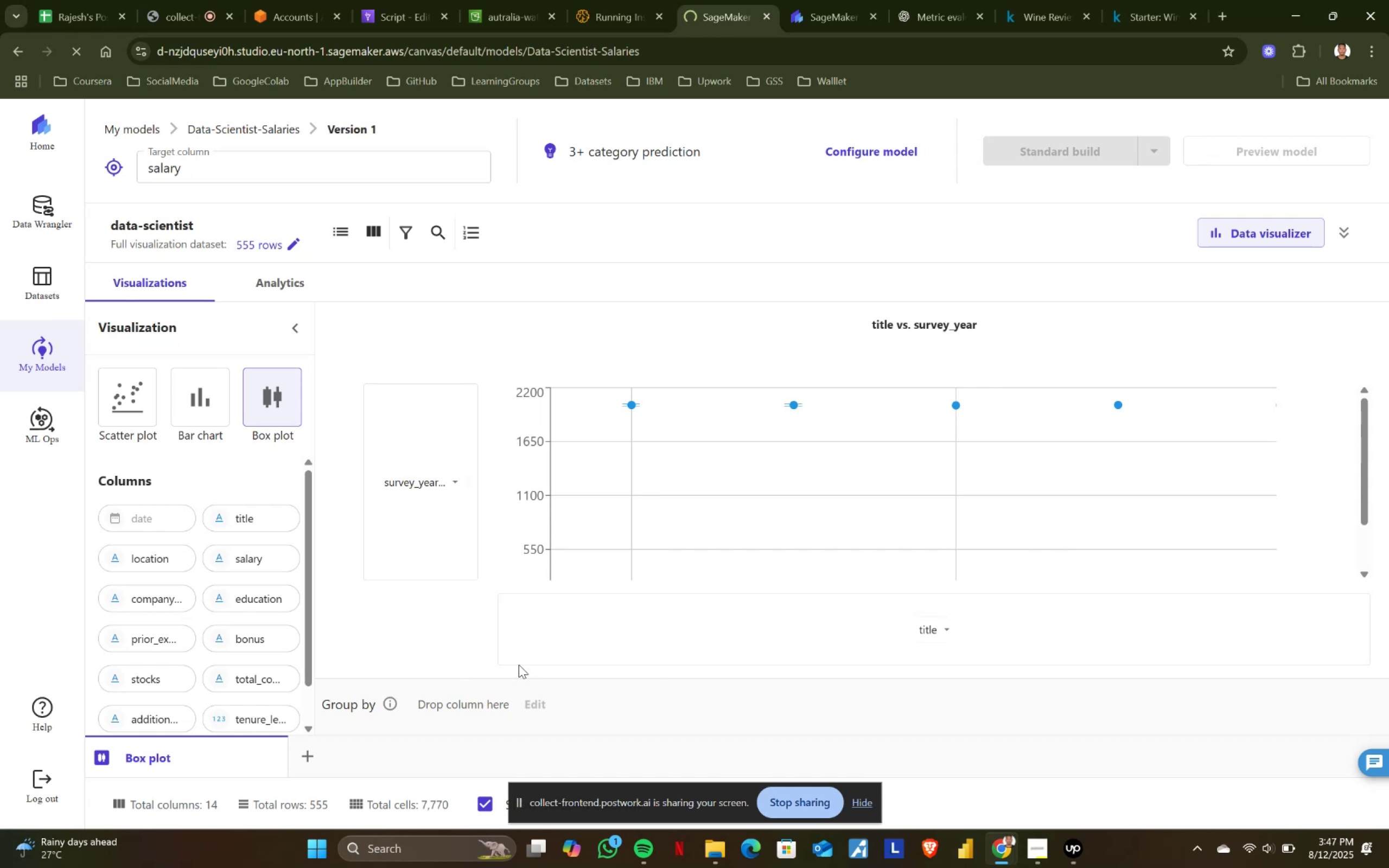 
wait(9.67)
 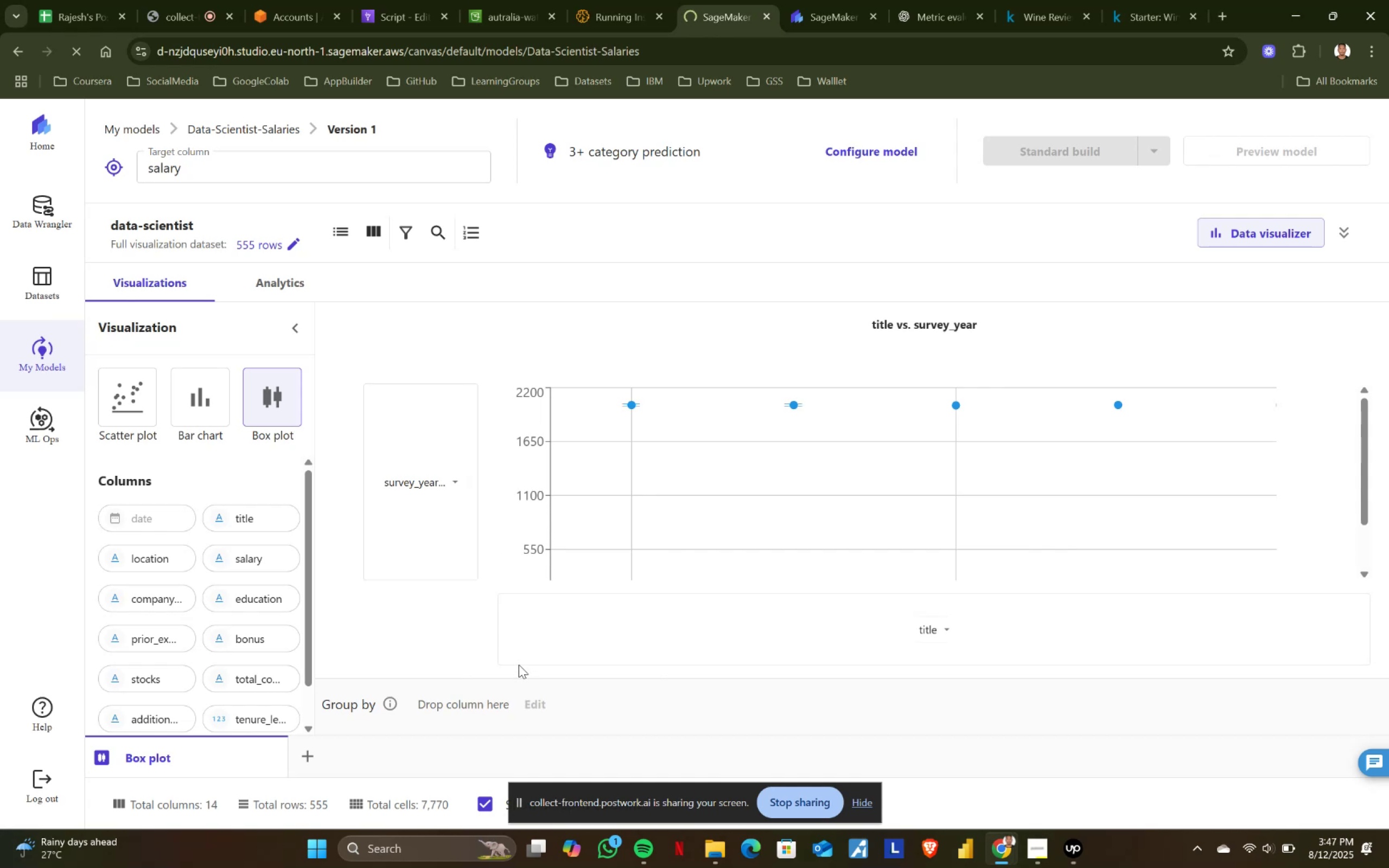 
left_click([821, 19])
 